 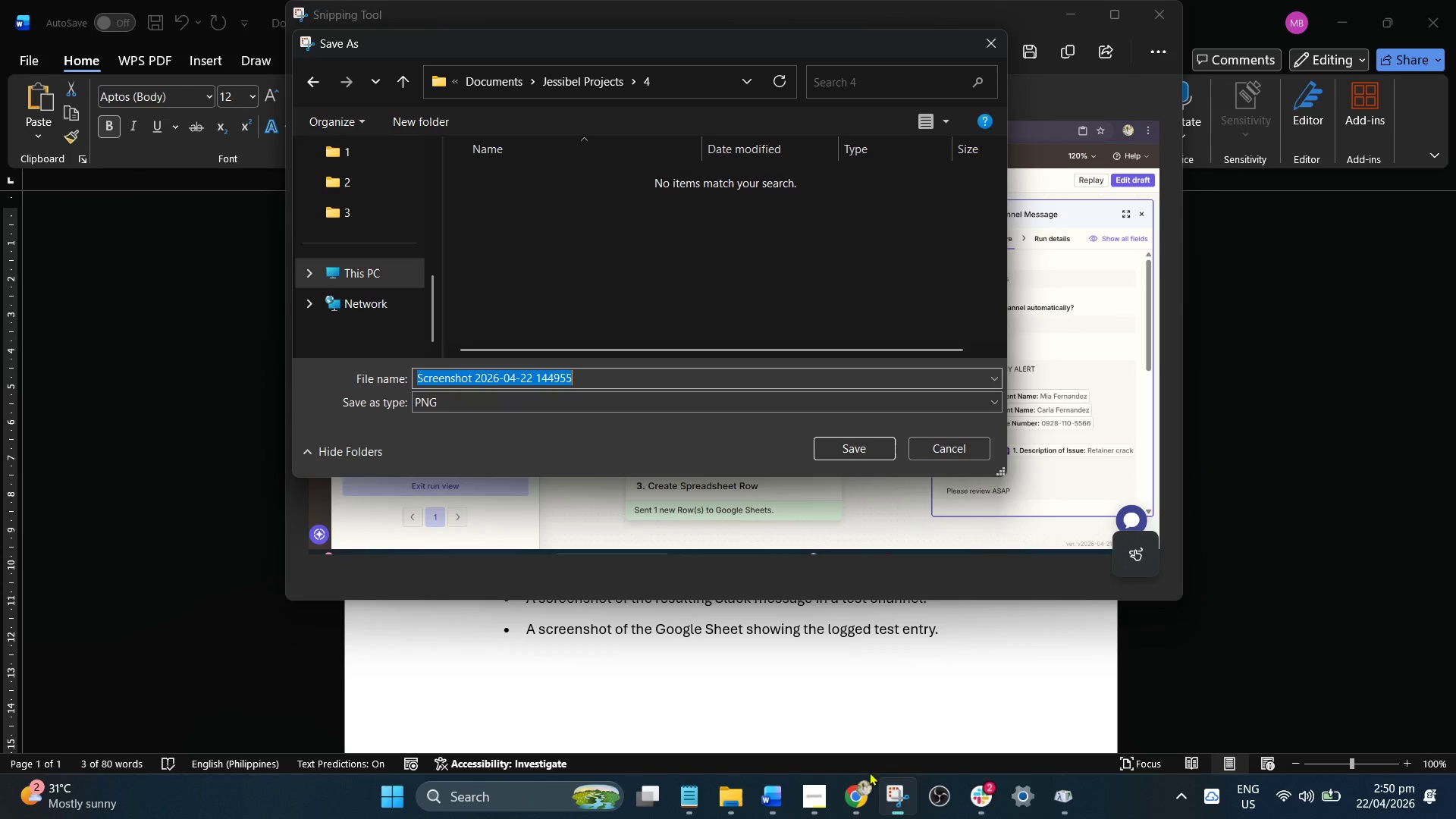 
key(Control+V)
 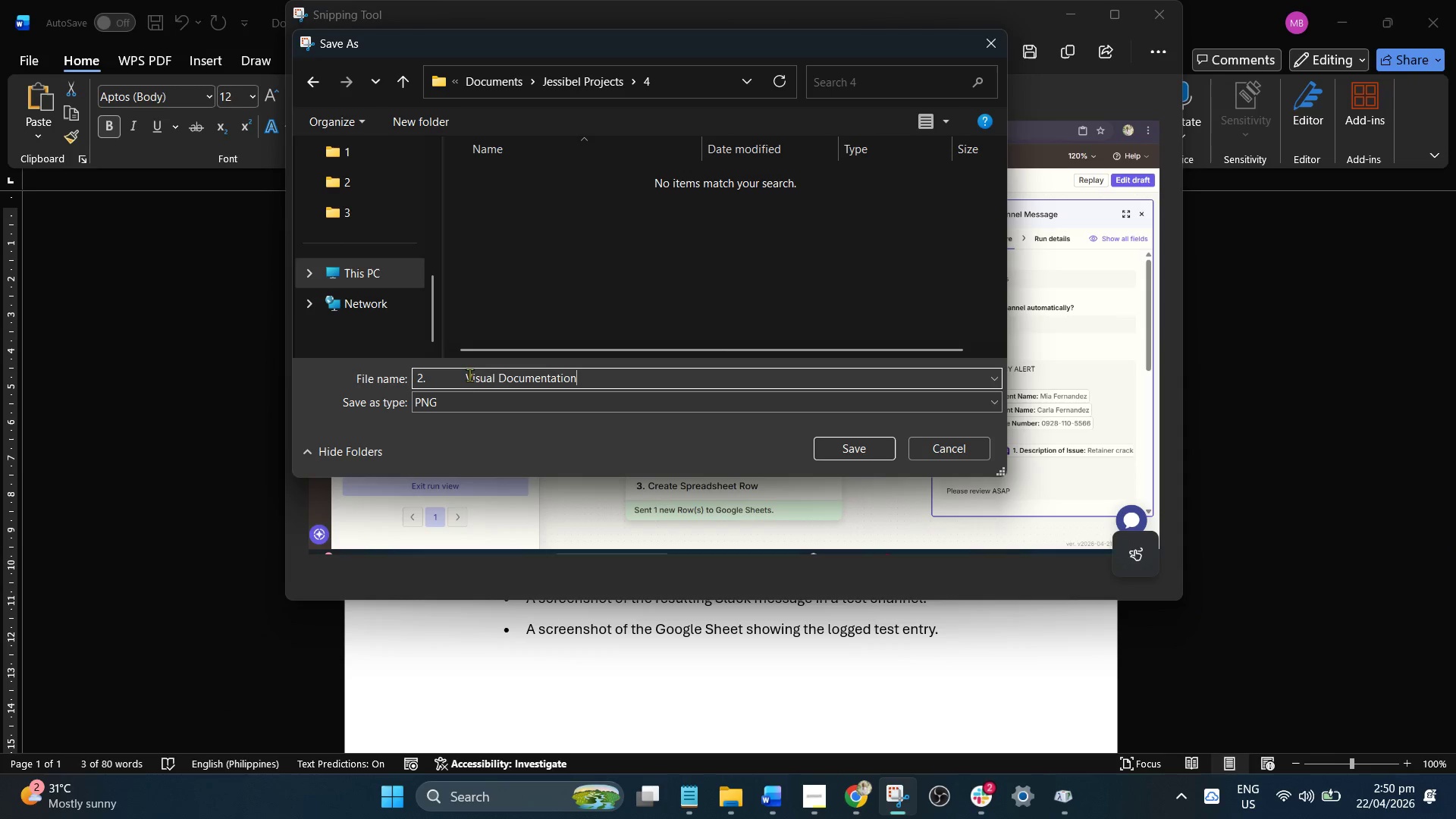 
left_click_drag(start_coordinate=[464, 375], to_coordinate=[387, 375])
 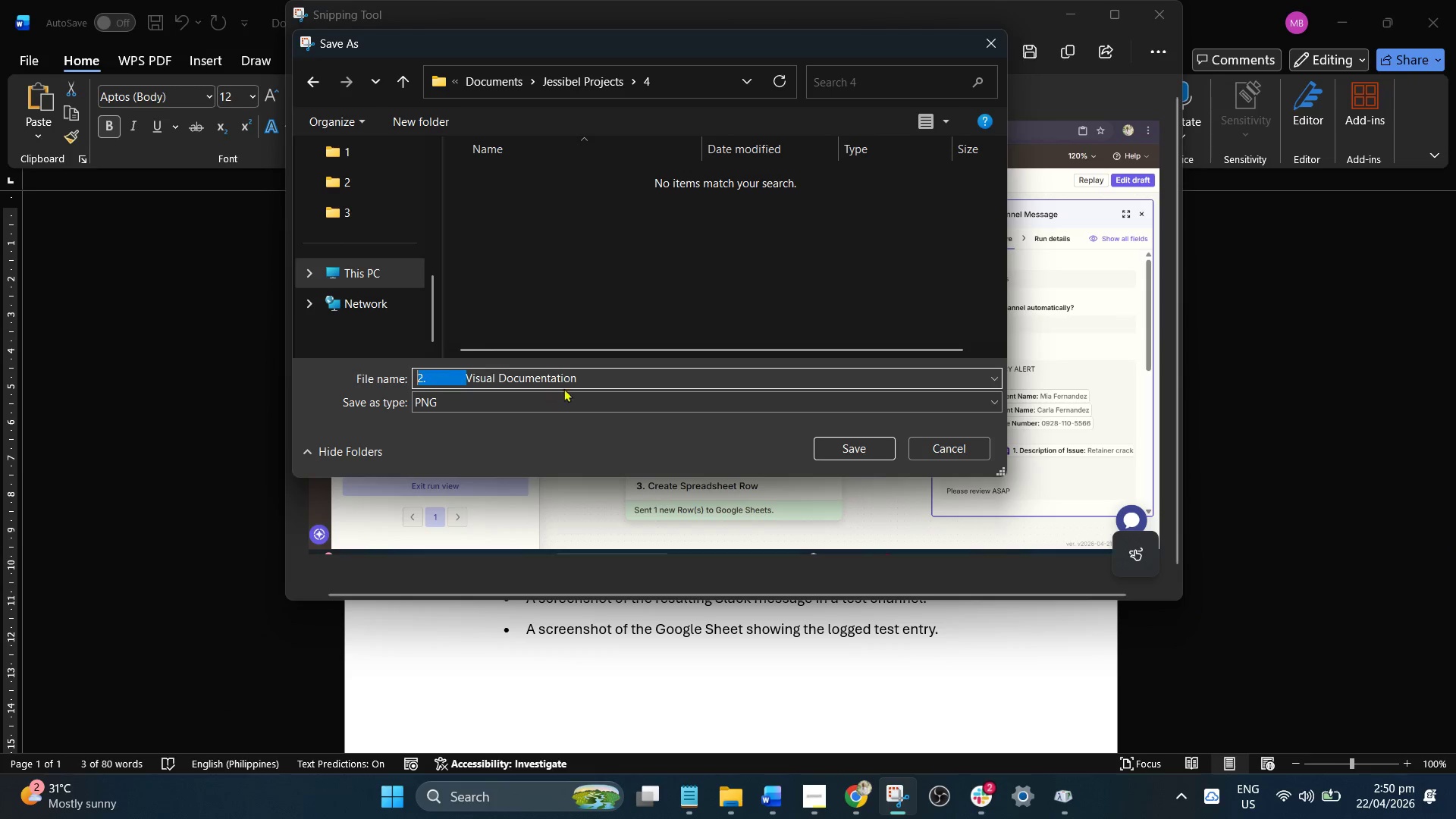 
key(Backspace)
 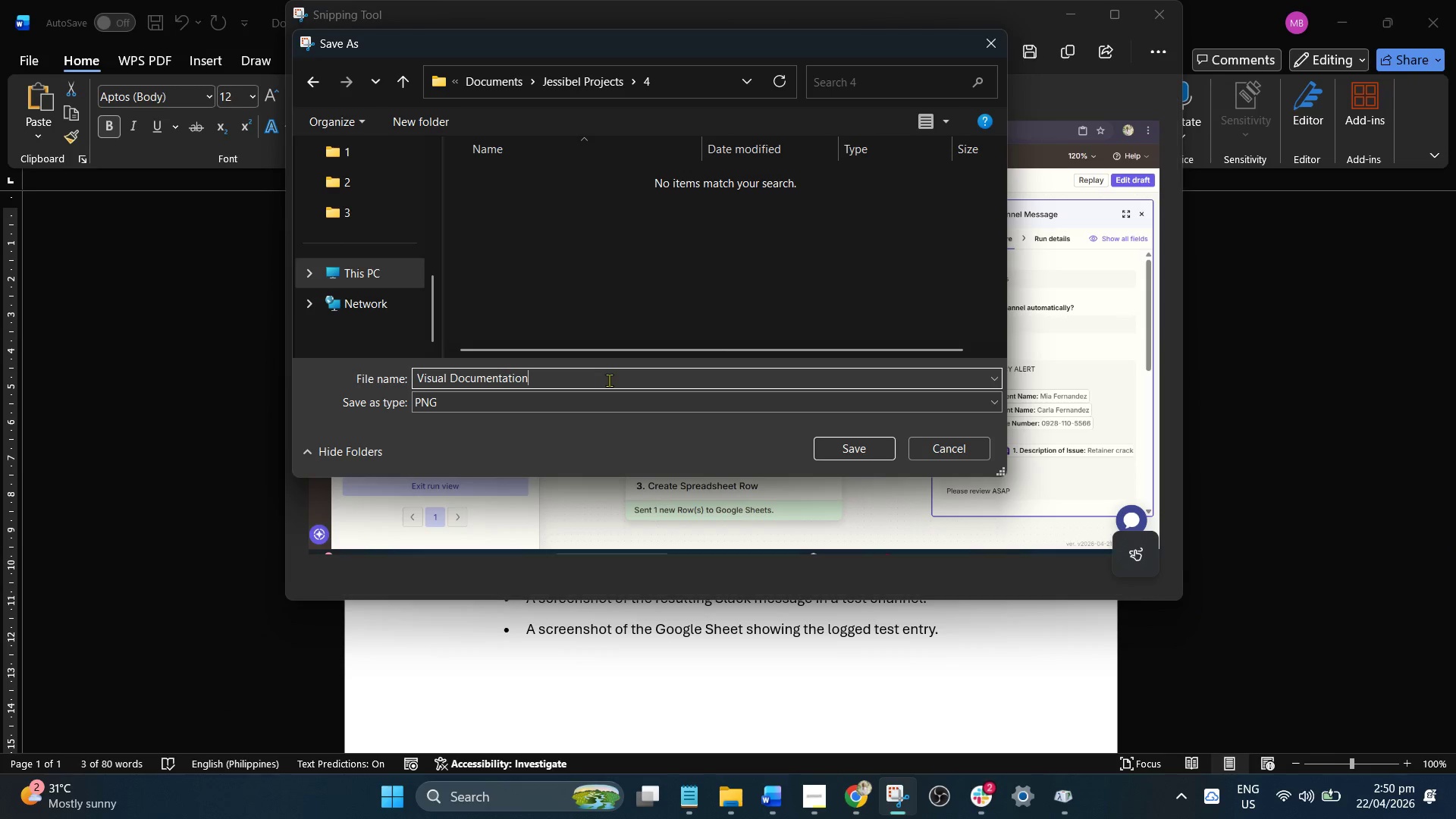 
key(Space)
 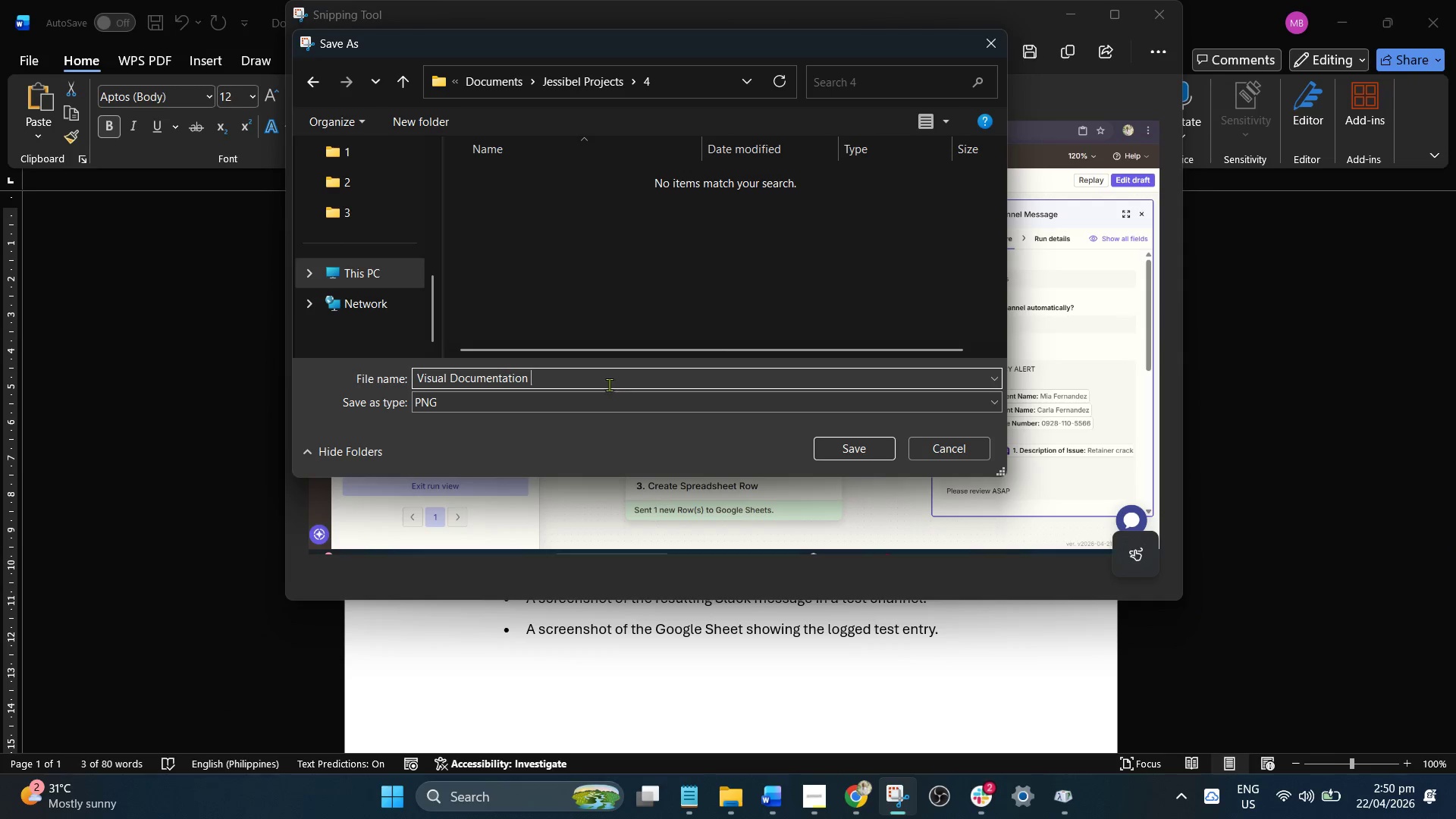 
key(1)
 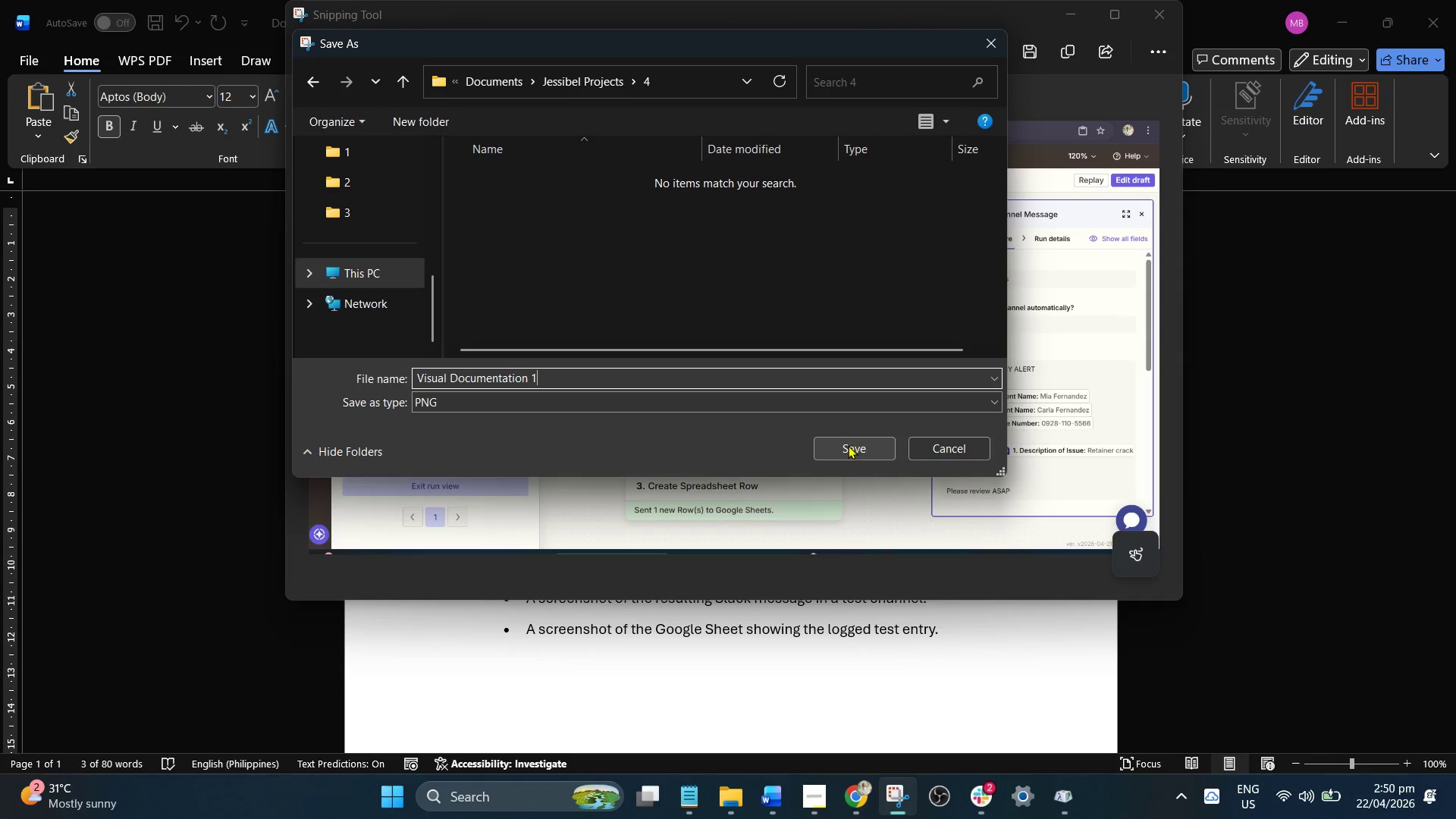 
left_click([848, 447])
 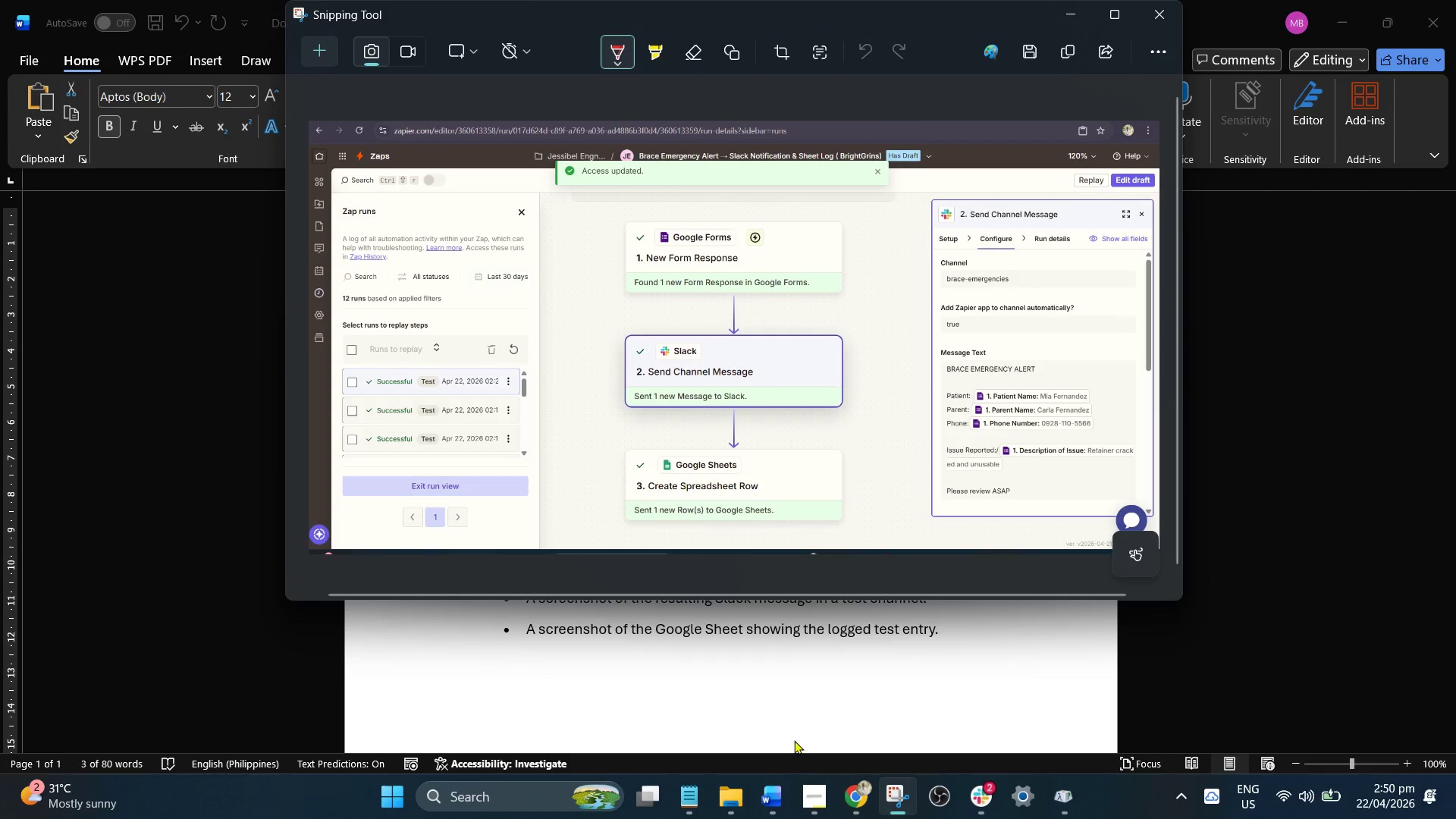 
left_click([856, 794])
 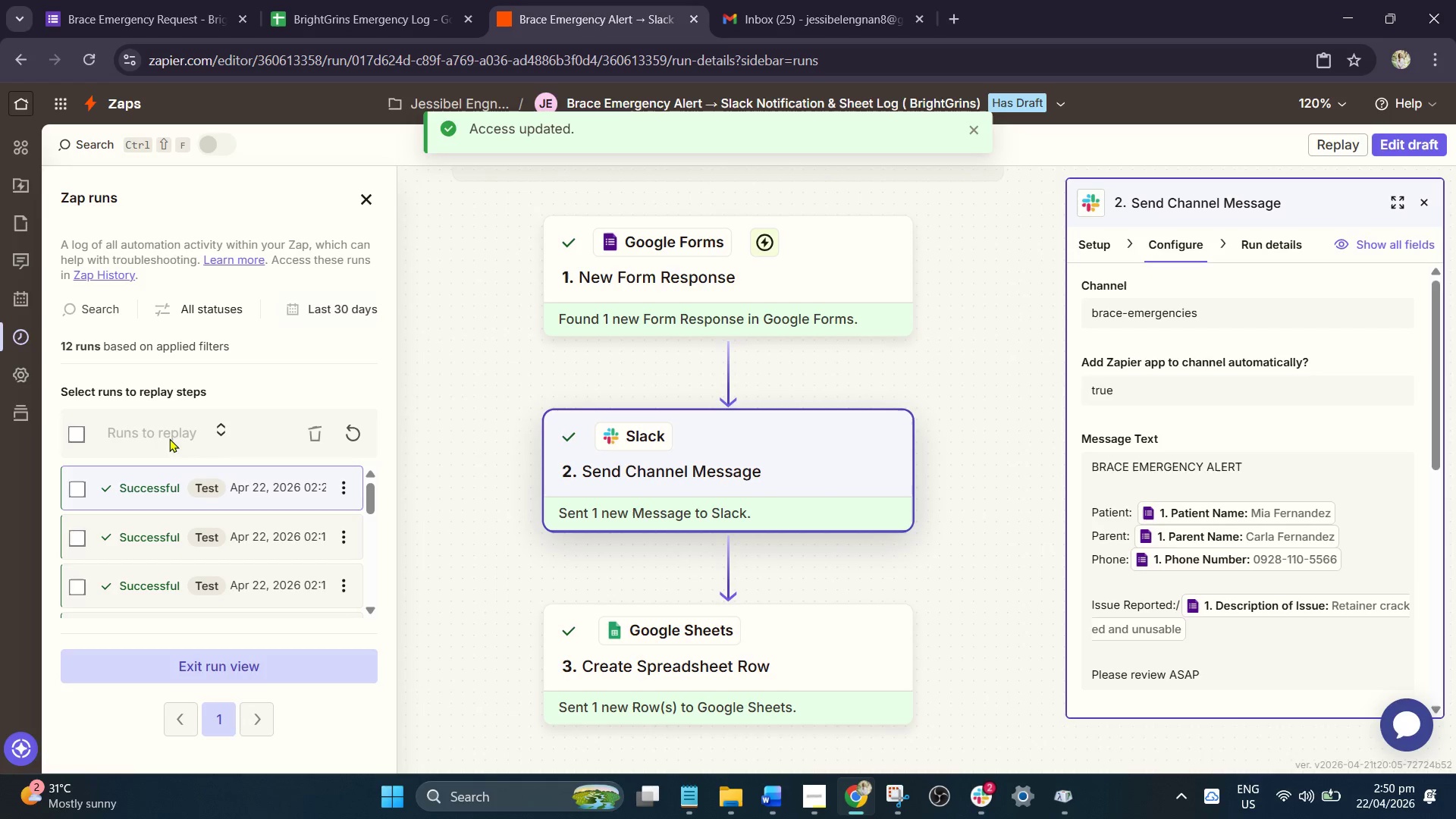 
left_click([111, 276])
 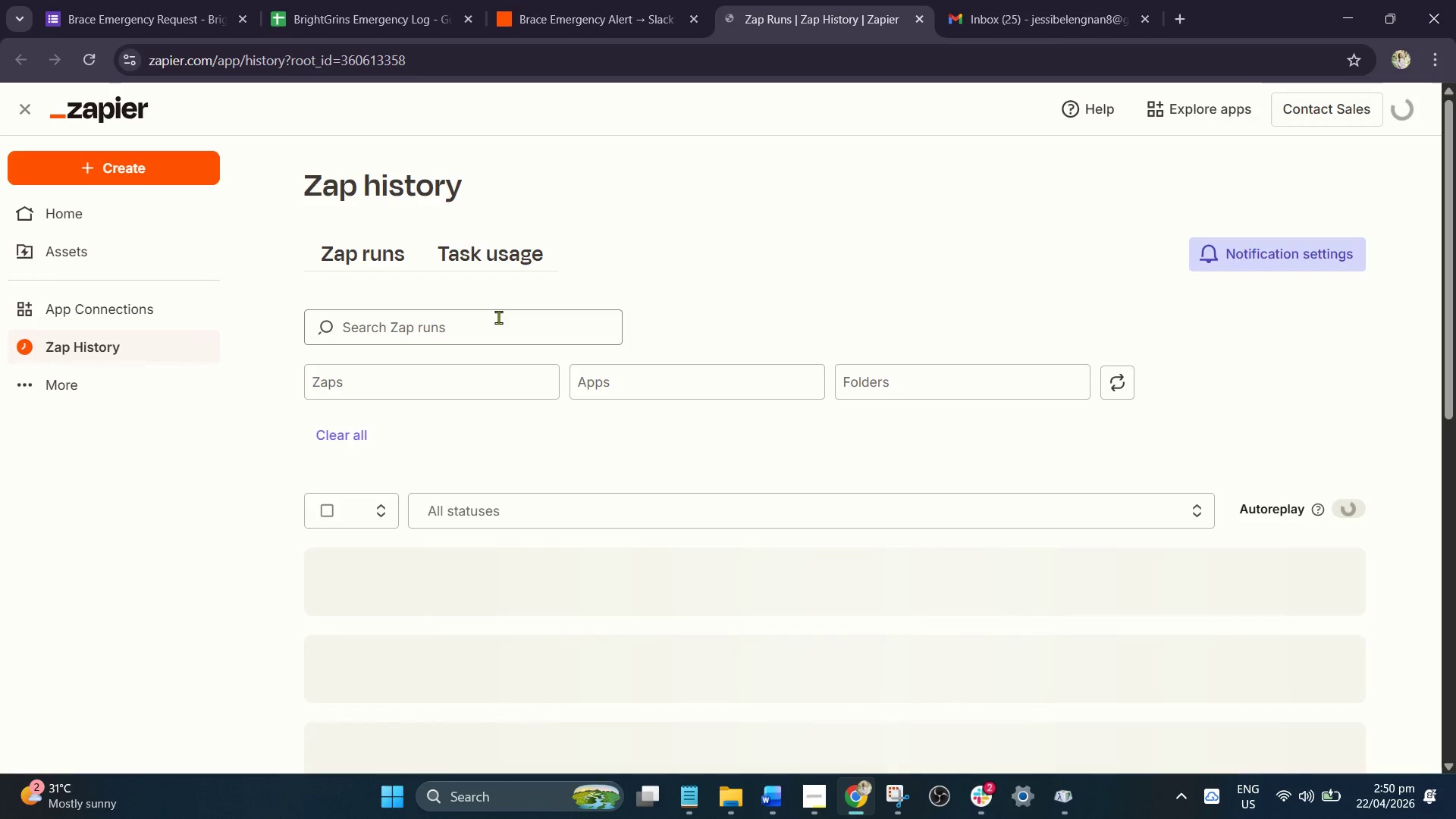 
scroll: coordinate [661, 393], scroll_direction: down, amount: 5.0
 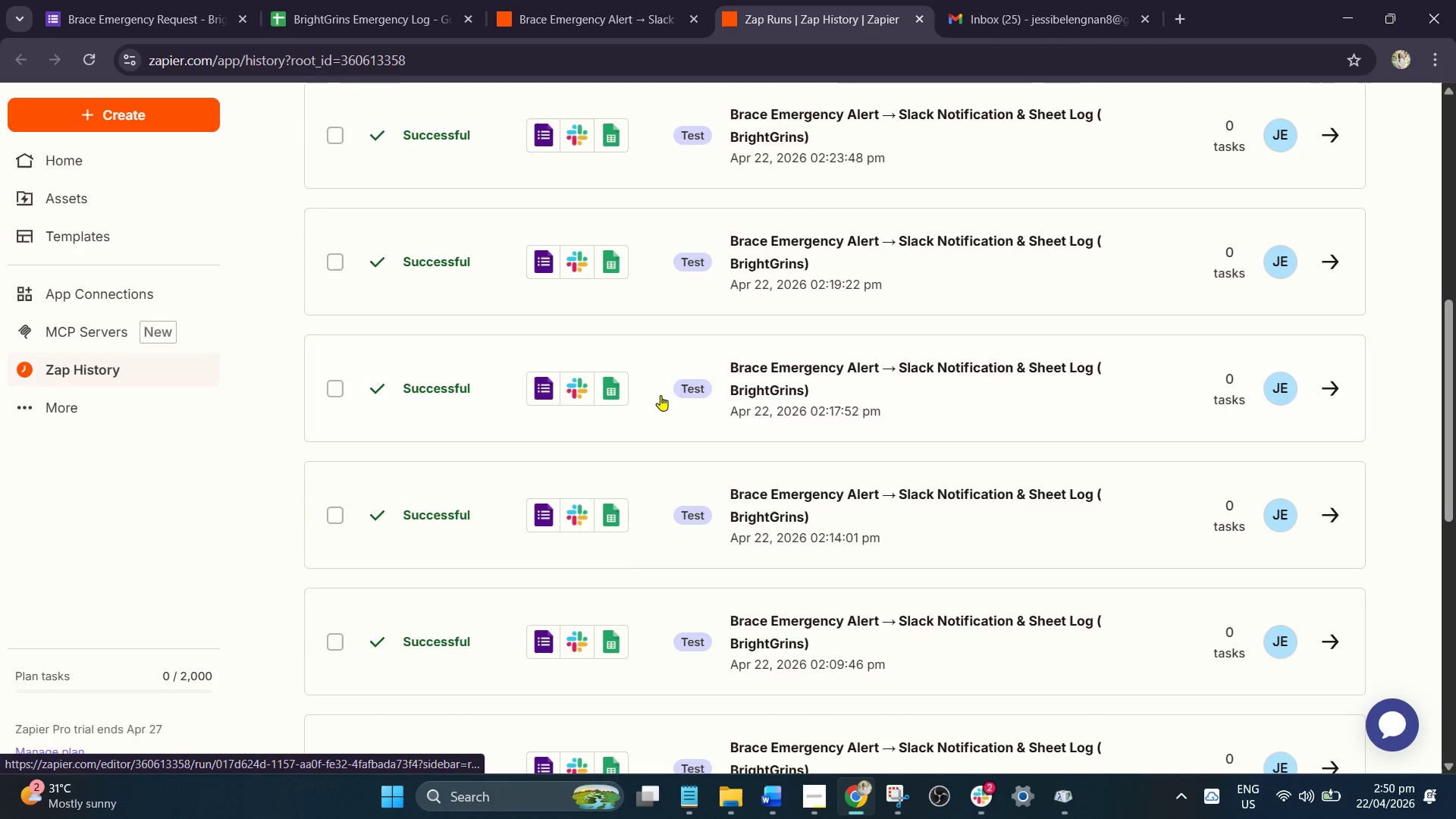 
scroll: coordinate [661, 395], scroll_direction: up, amount: 1.0
 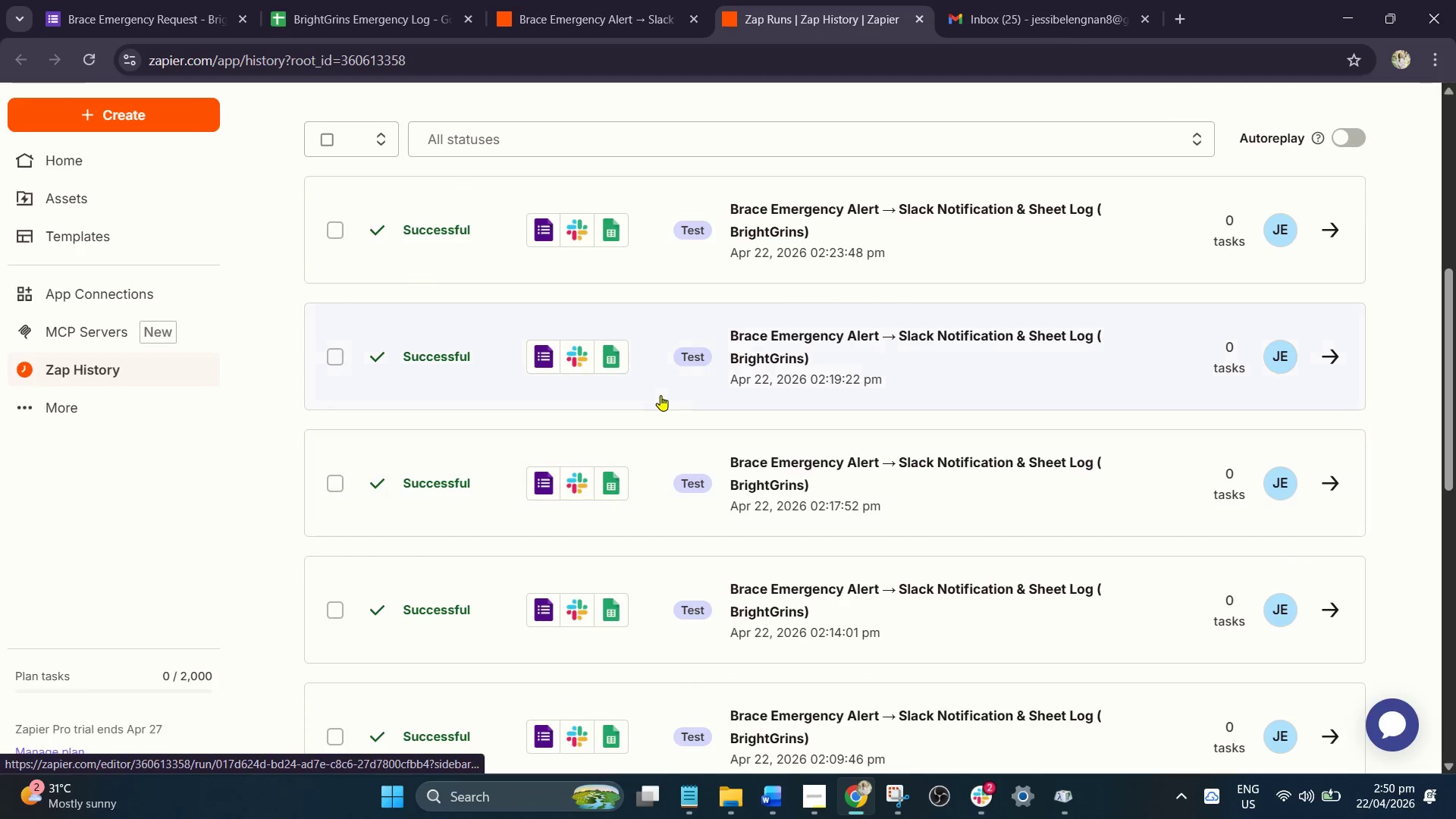 
scroll: coordinate [661, 395], scroll_direction: down, amount: 1.0
 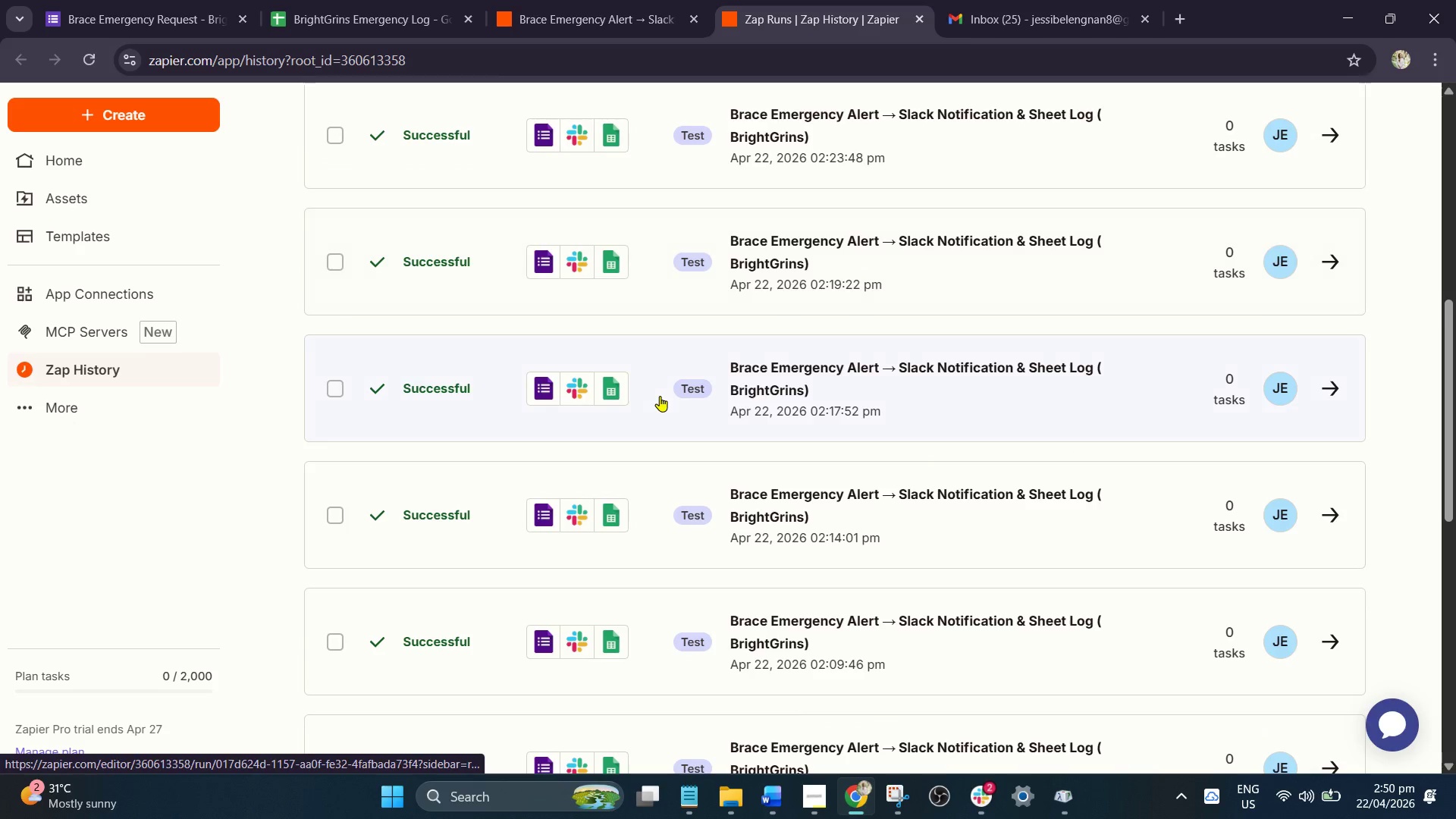 
scroll: coordinate [660, 396], scroll_direction: up, amount: 1.0
 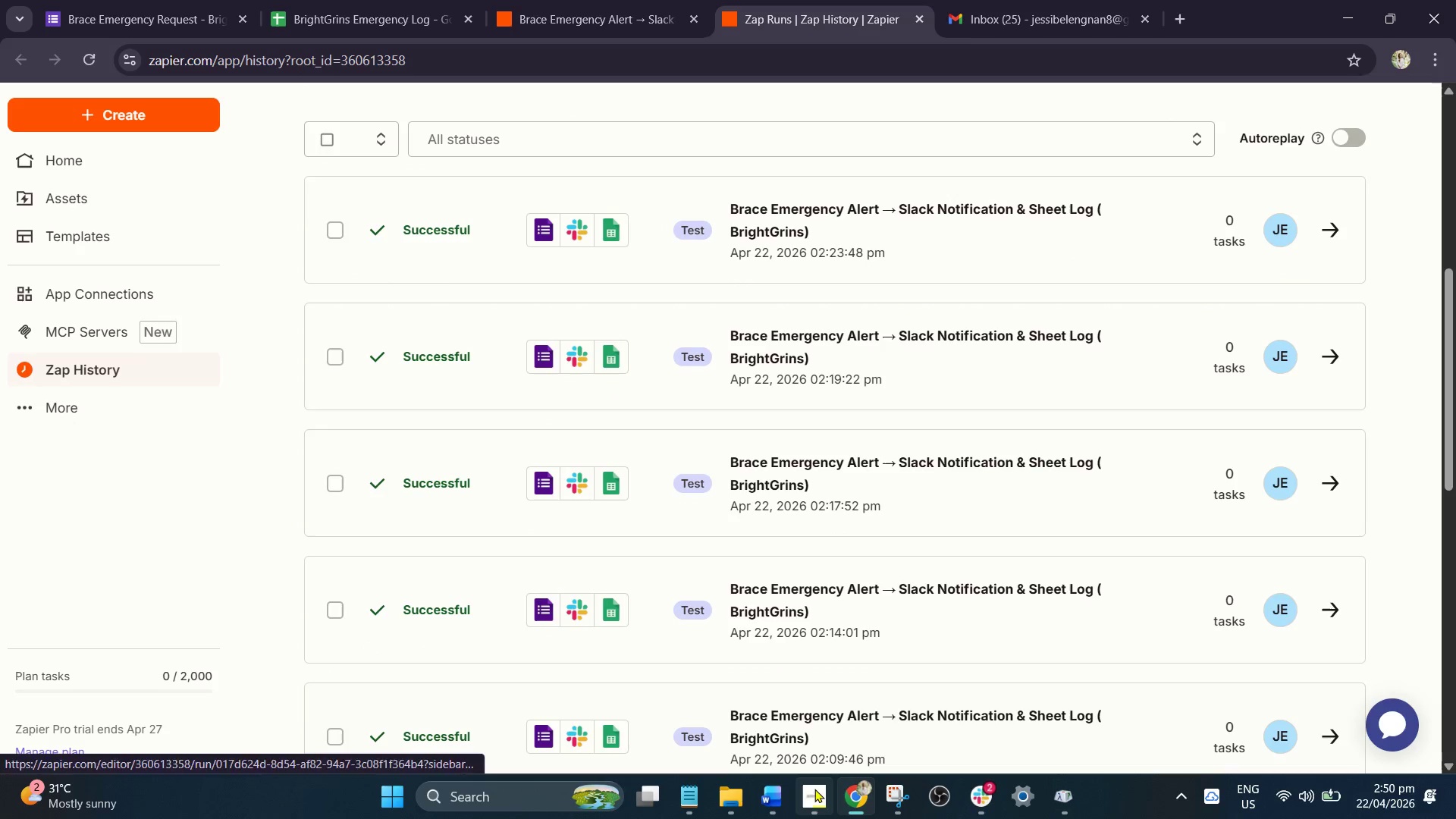 
left_click([899, 799])
 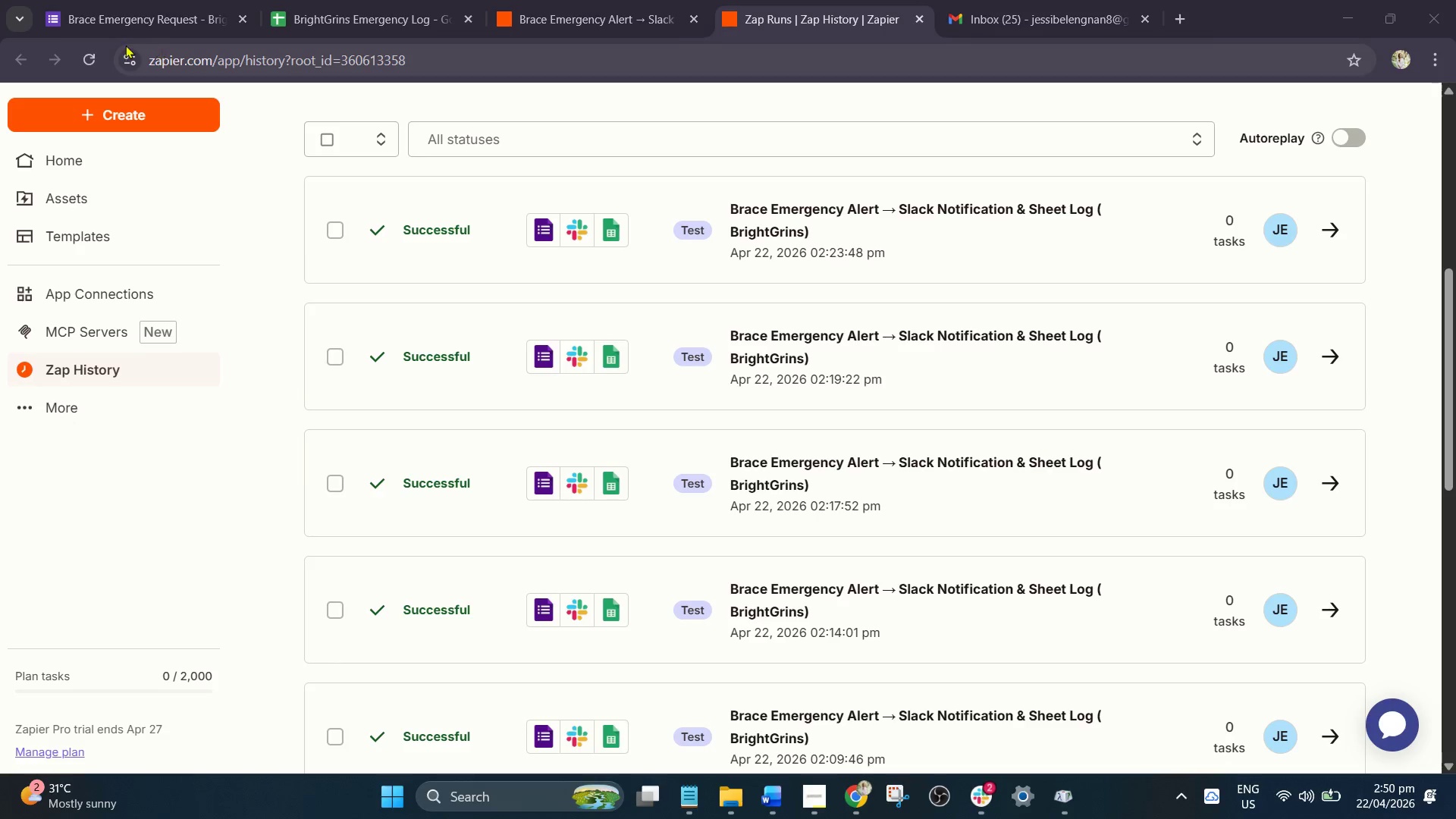 
left_click_drag(start_coordinate=[0, 34], to_coordinate=[1455, 770])
 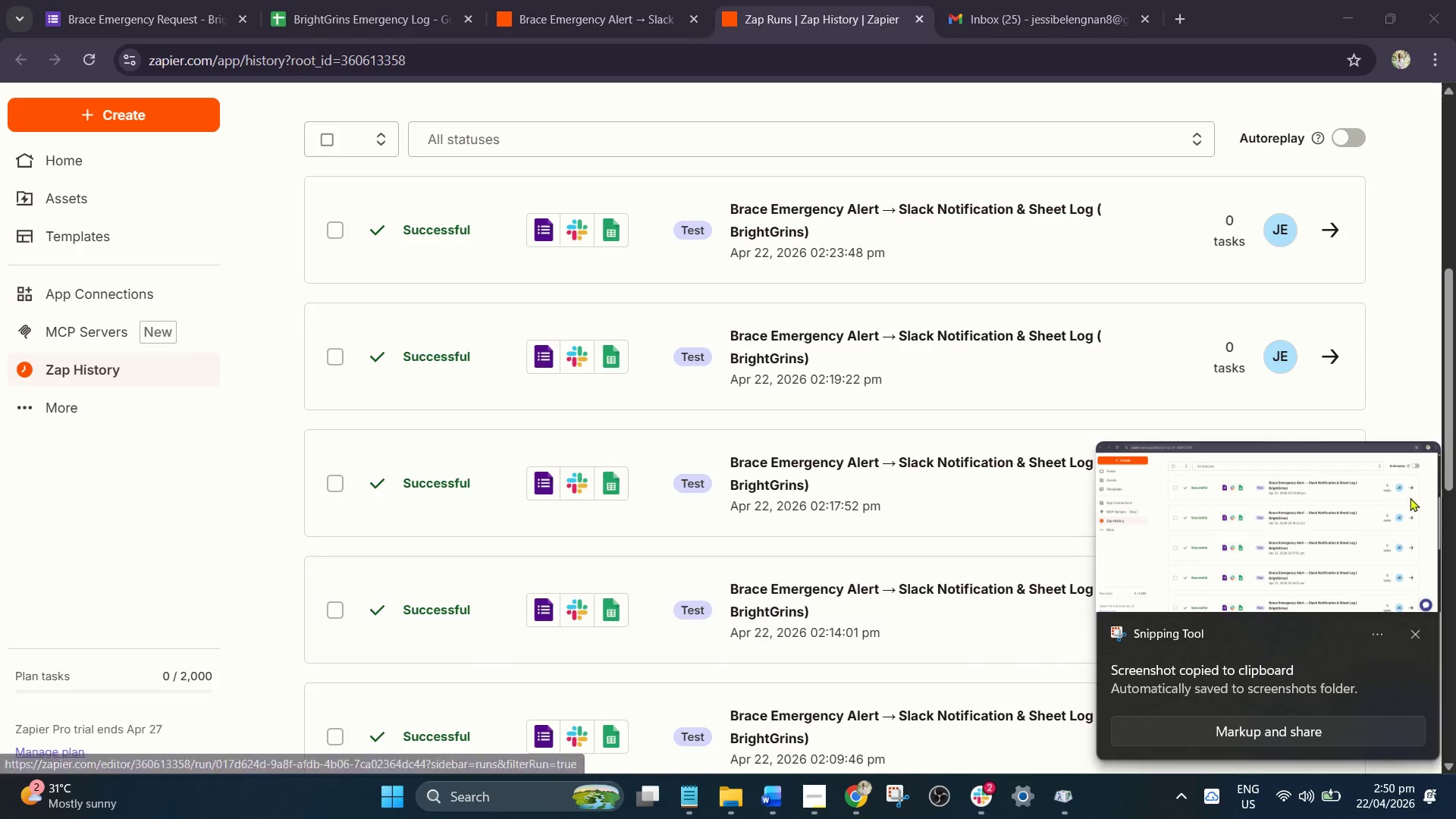 
left_click([1264, 733])
 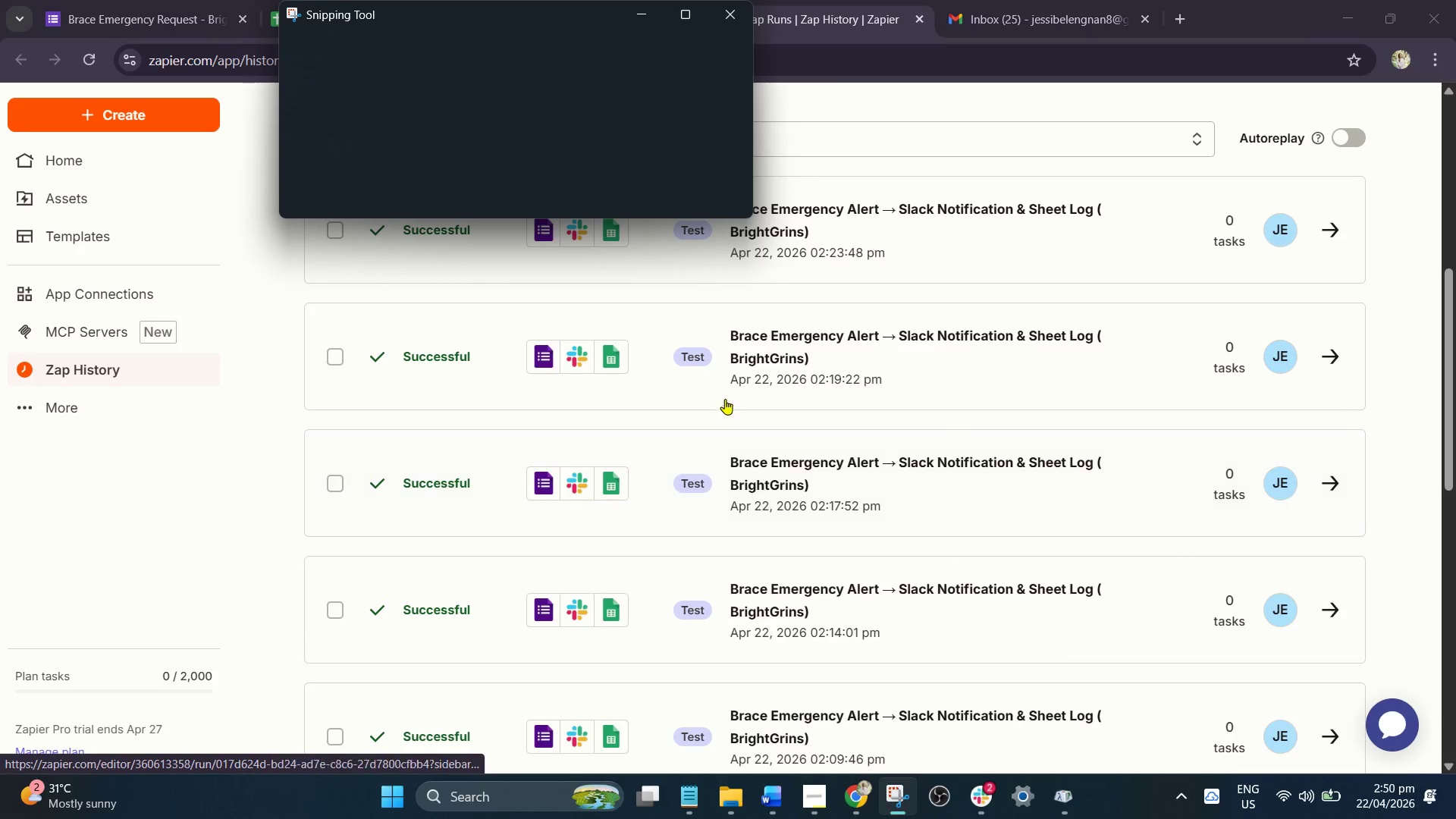 
right_click([702, 340])
 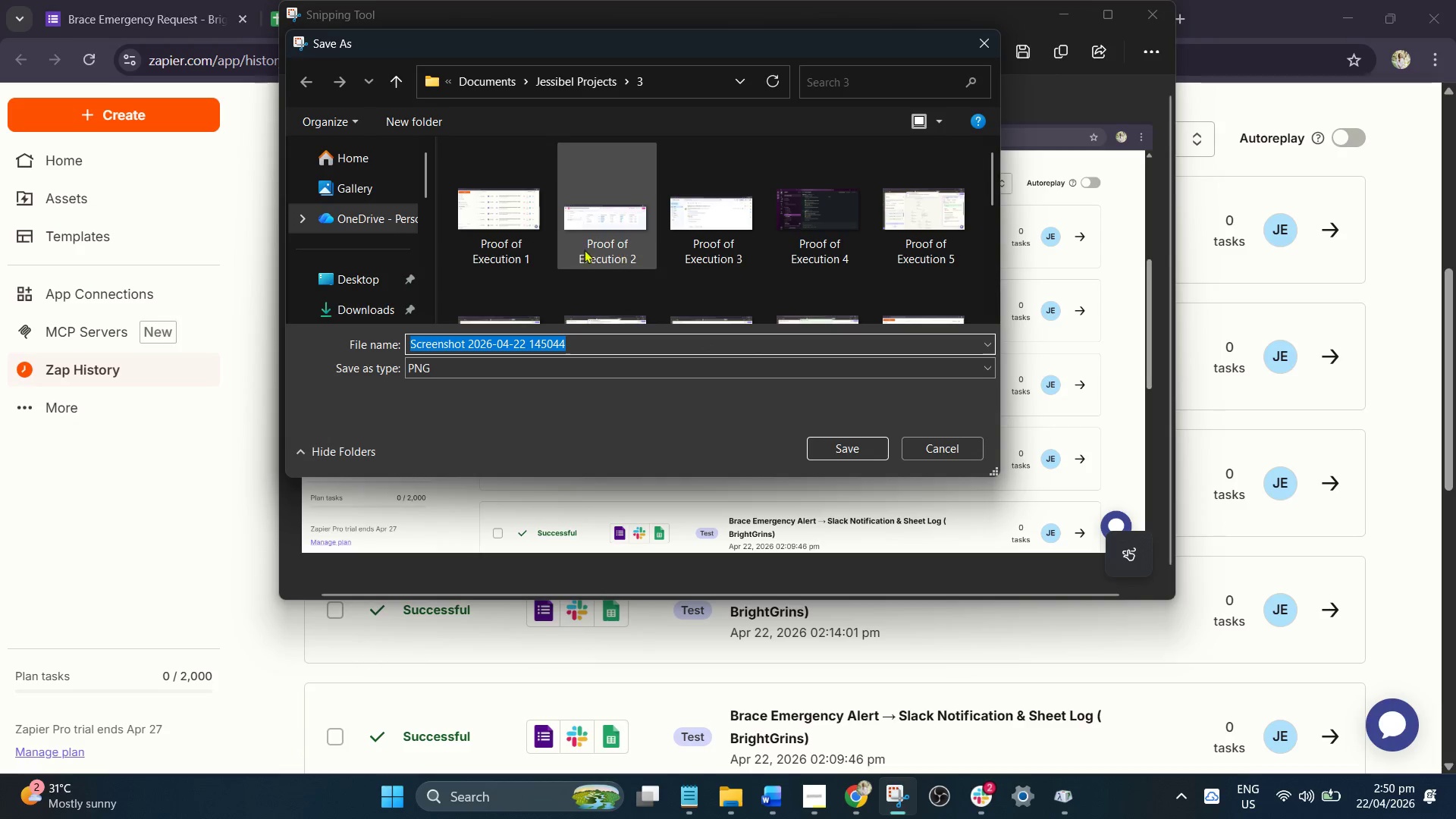 
left_click([560, 81])
 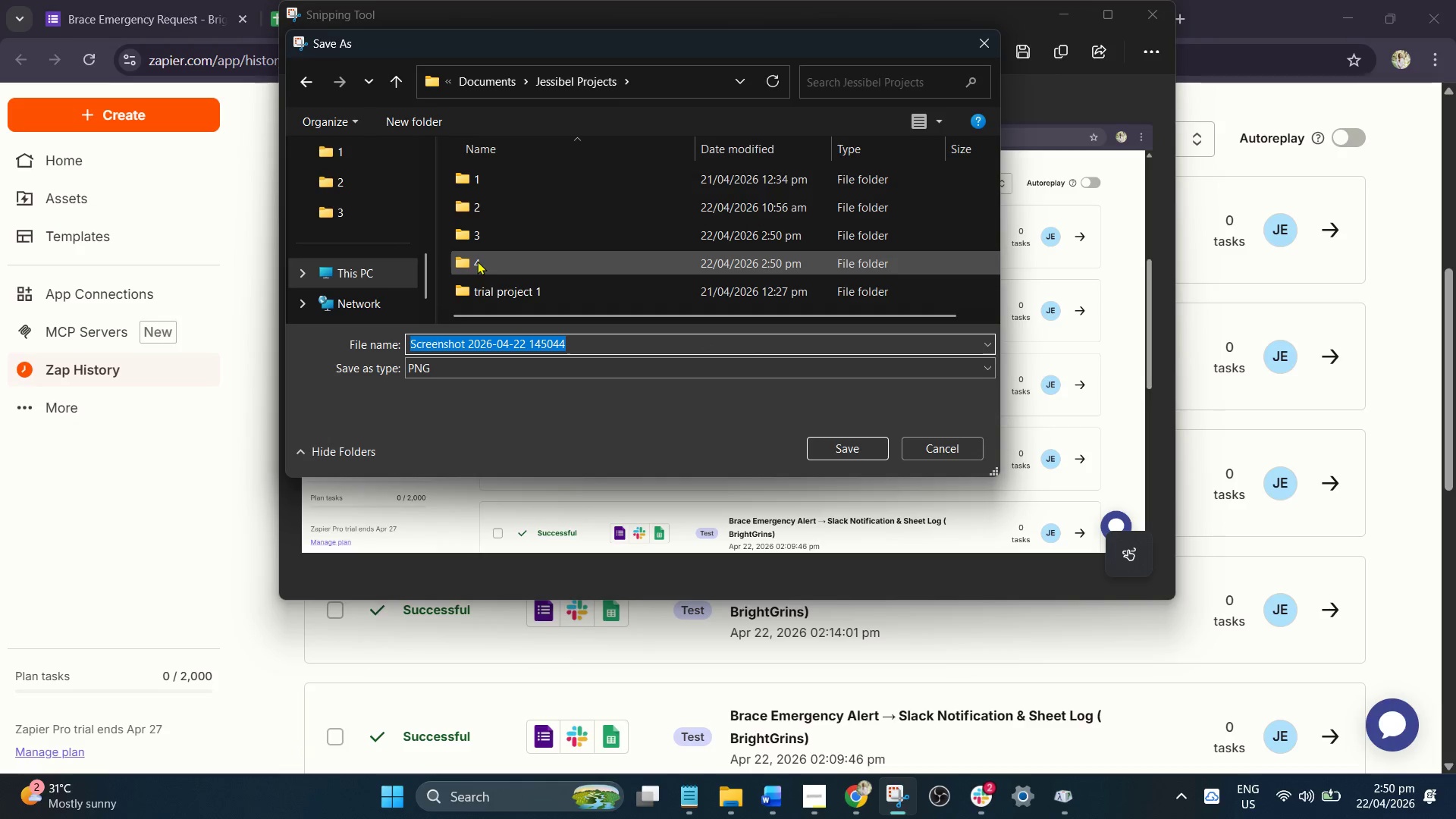 
double_click([477, 261])
 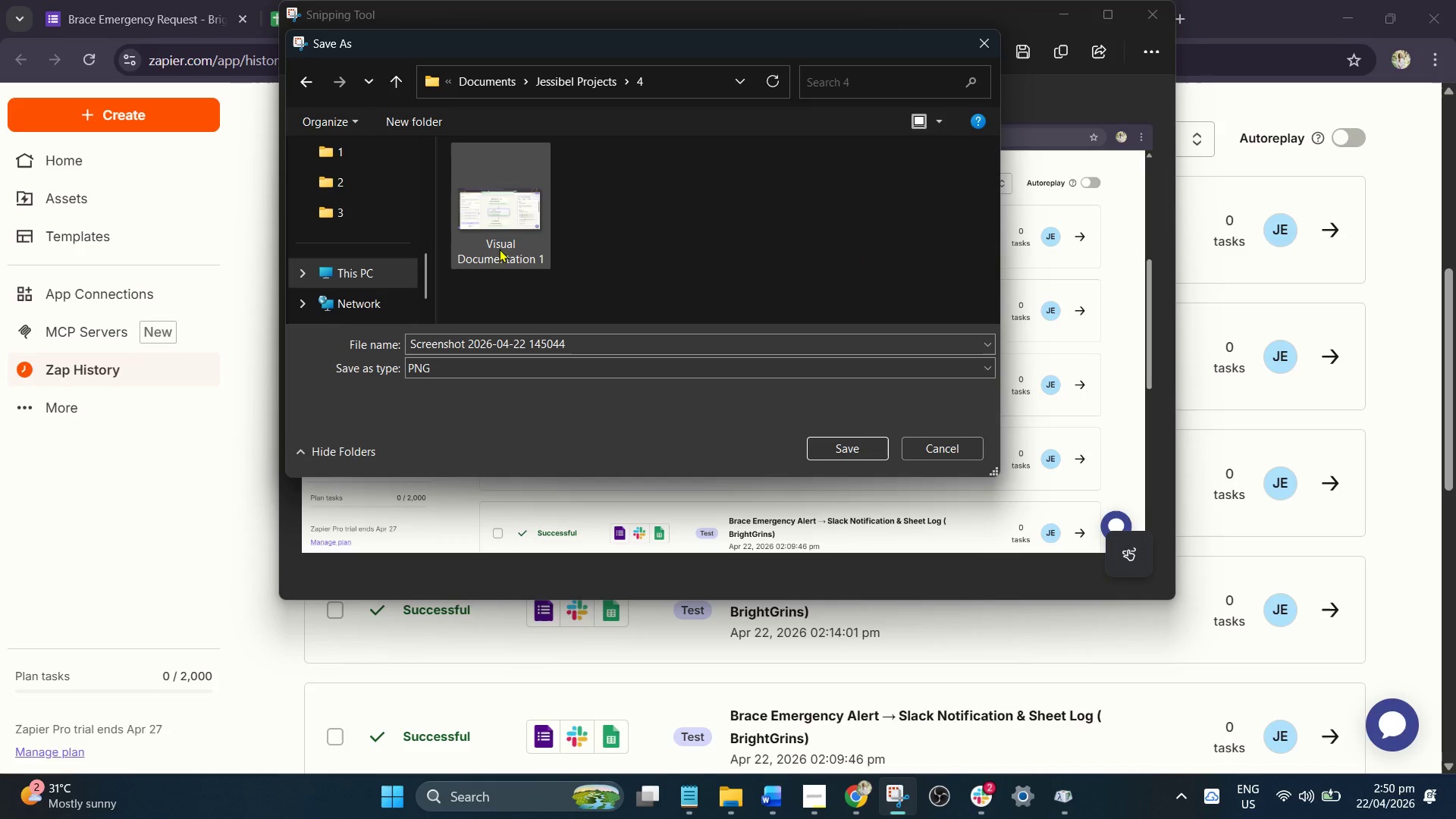 
left_click([503, 235])
 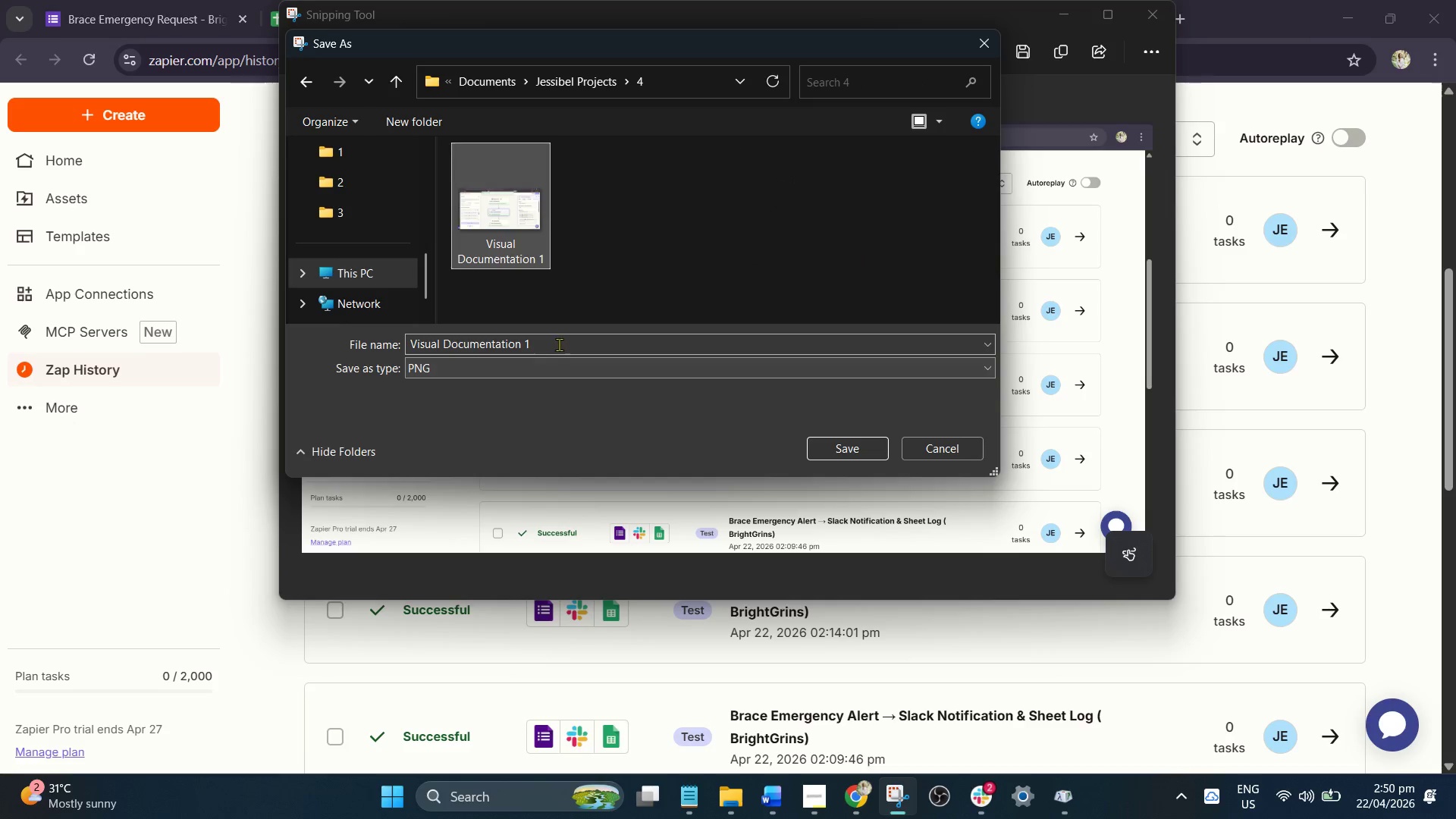 
double_click([557, 344])
 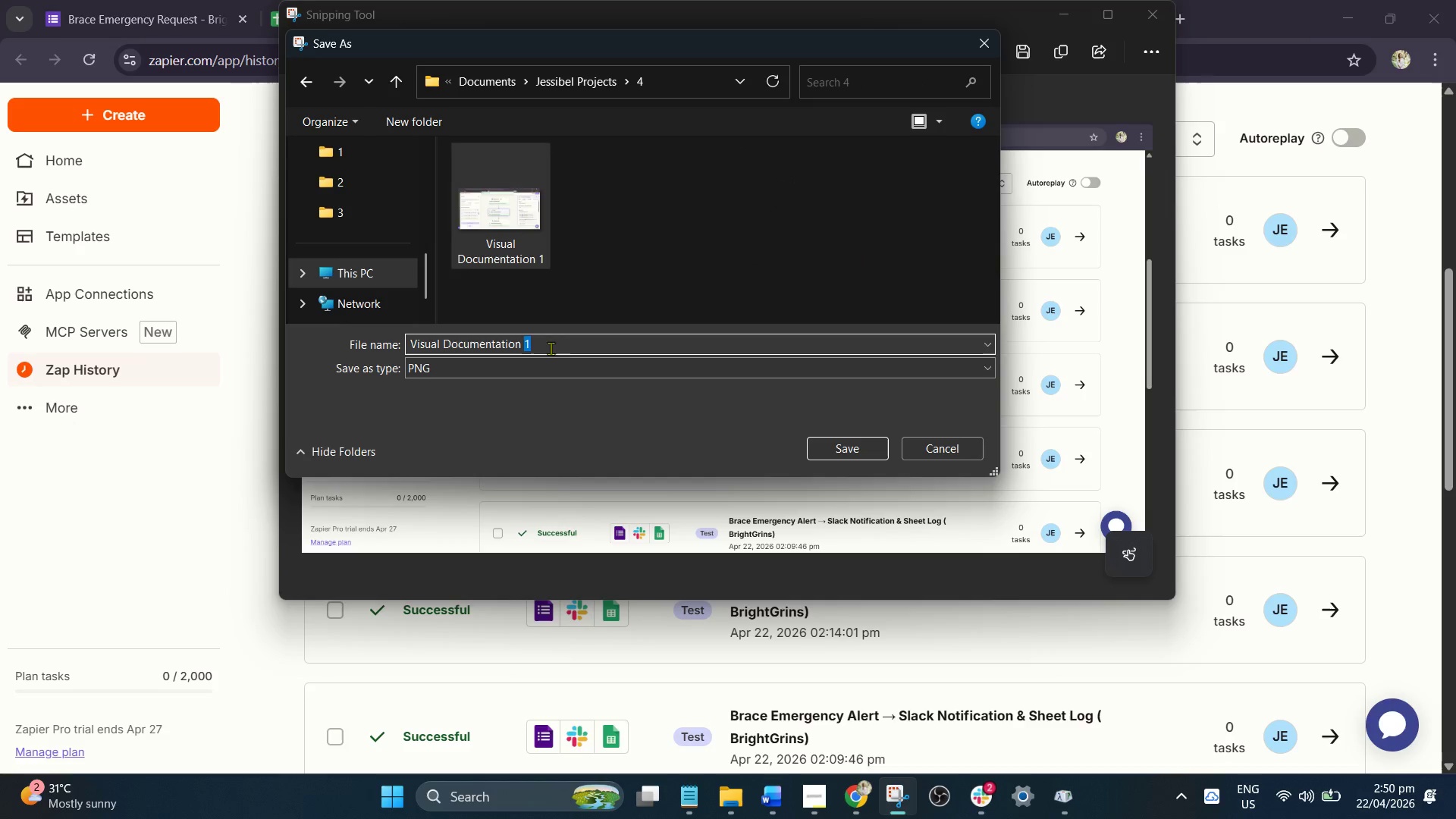 
key(2)
 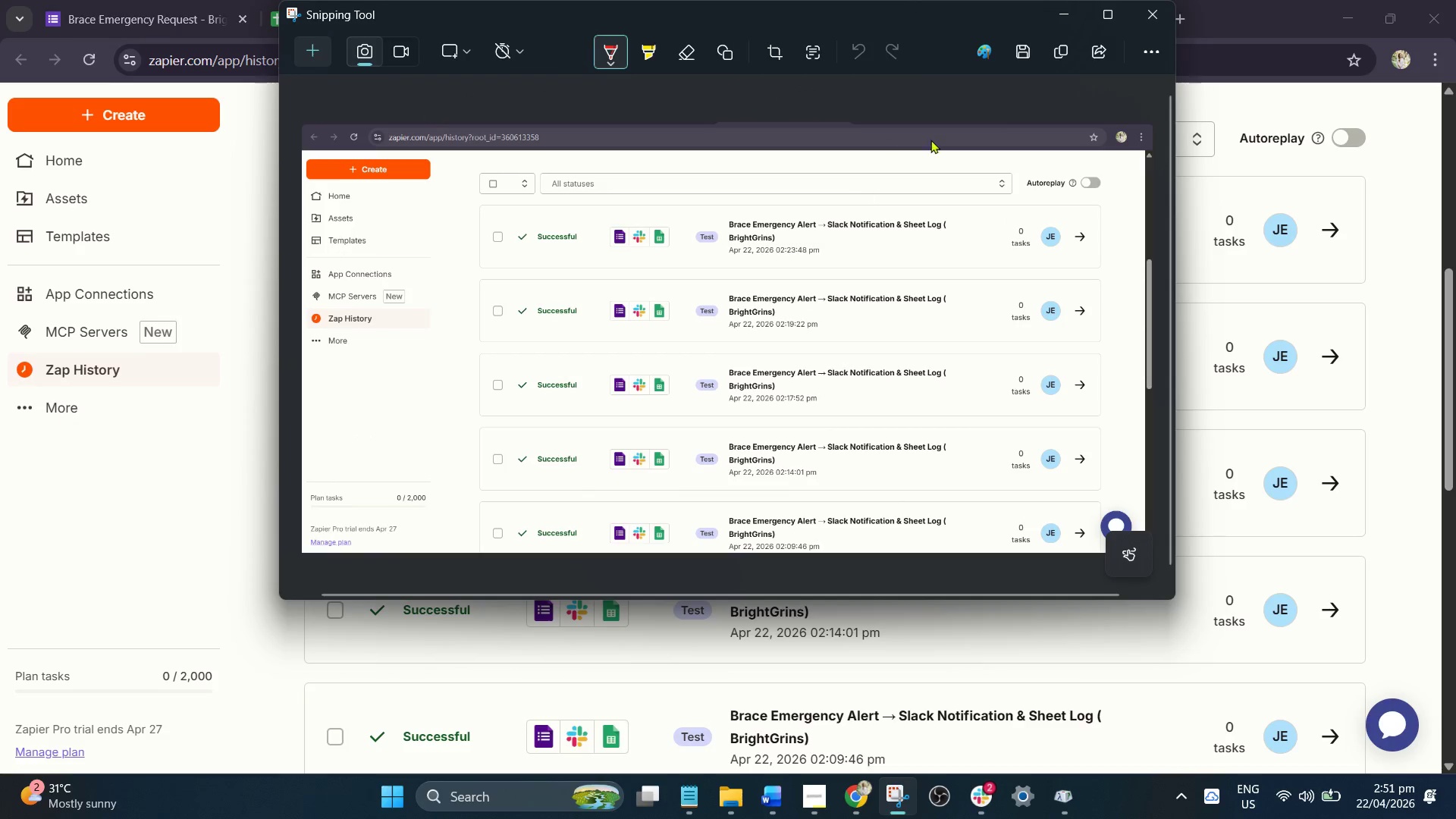 
left_click([1057, 17])
 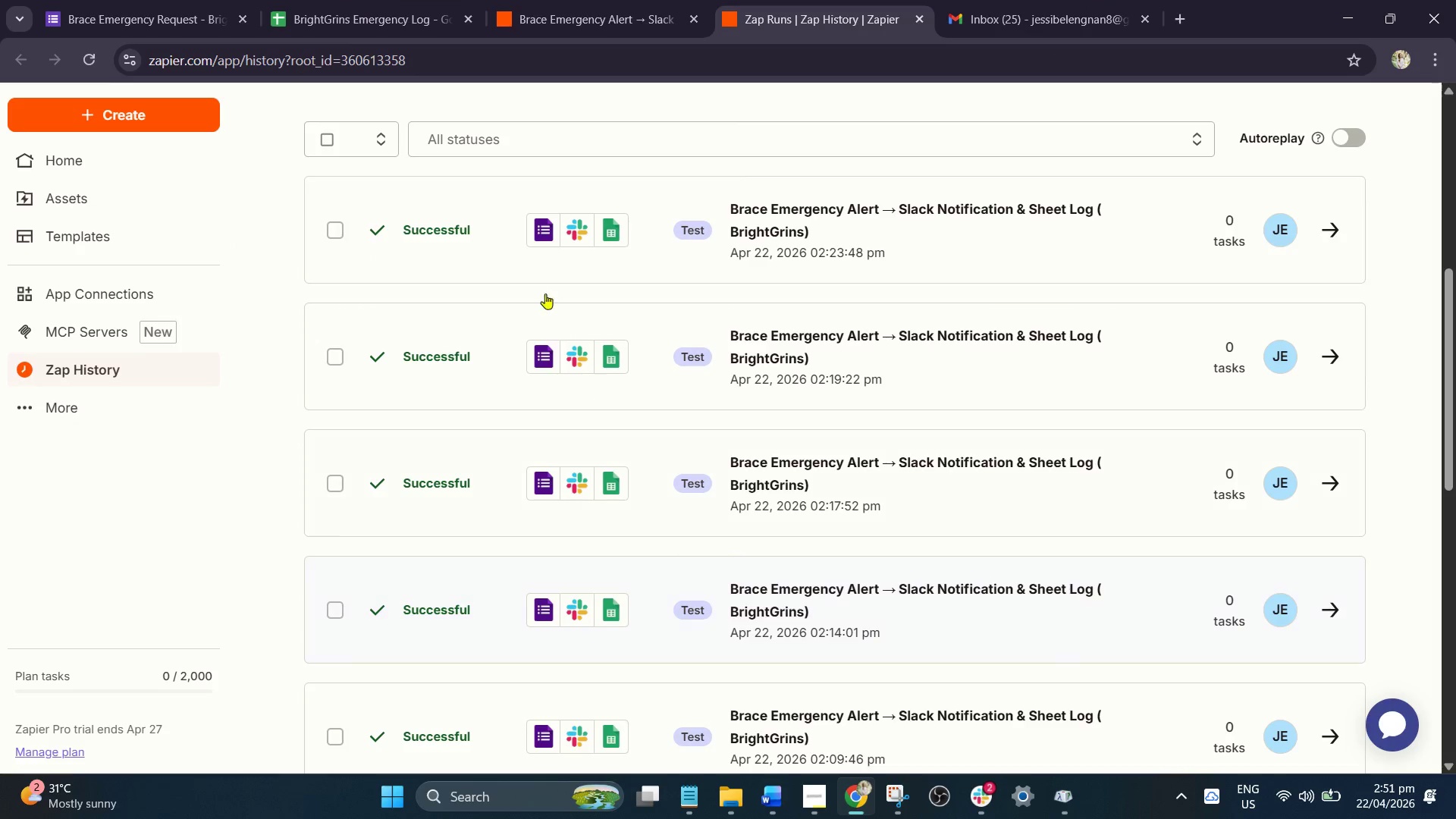 
left_click([360, 0])
 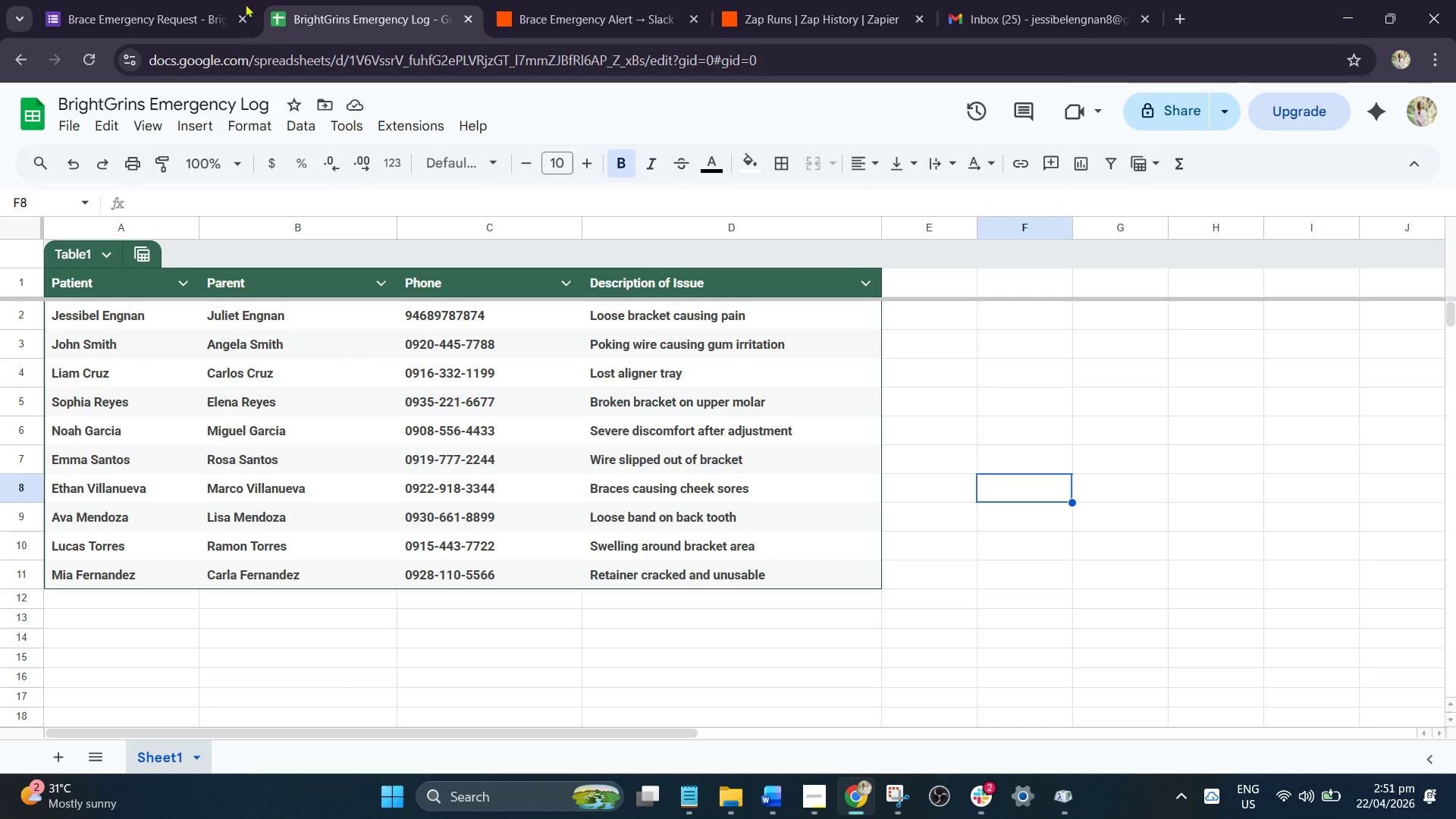 
left_click([221, 0])
 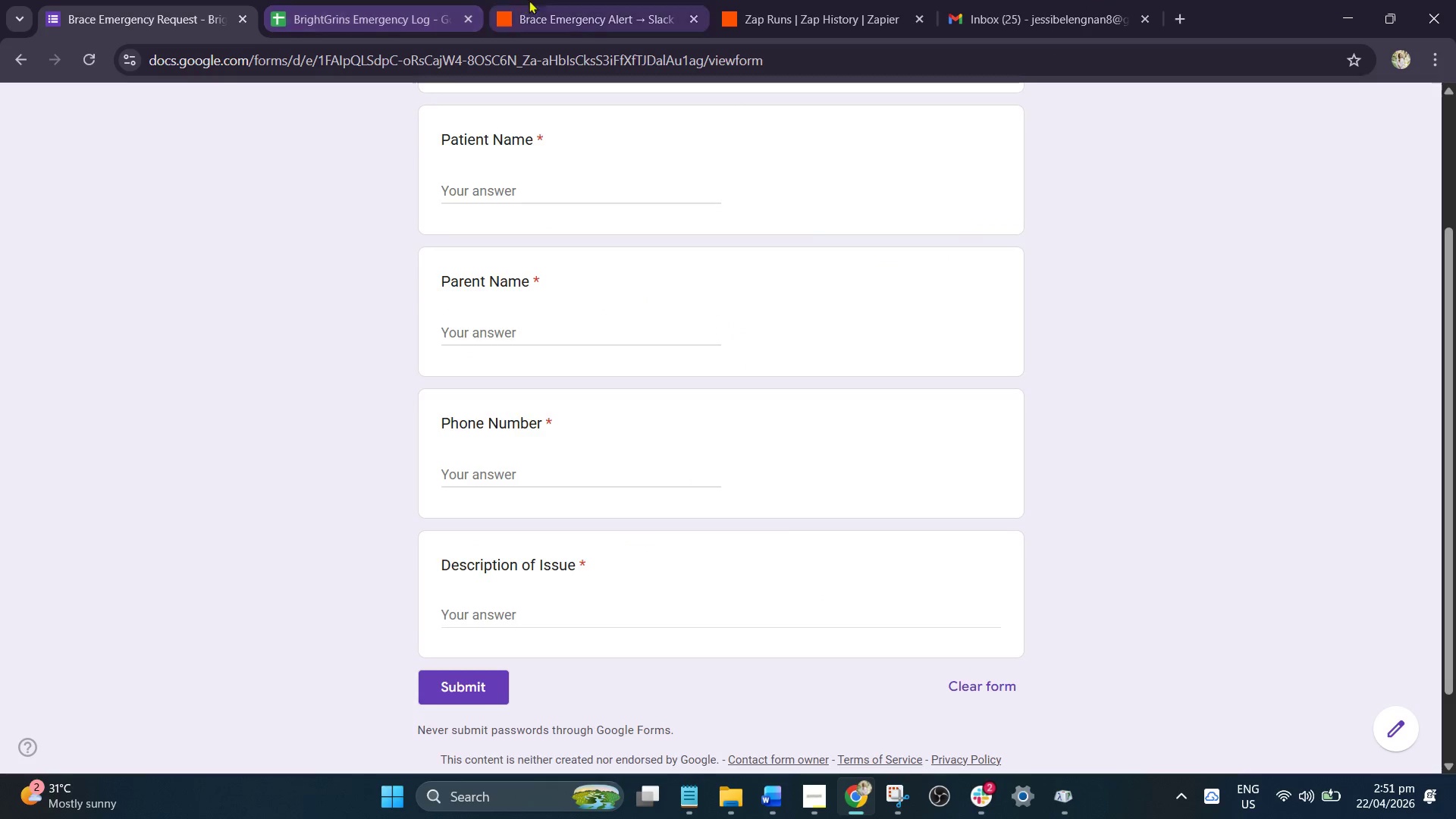 
left_click([561, 0])
 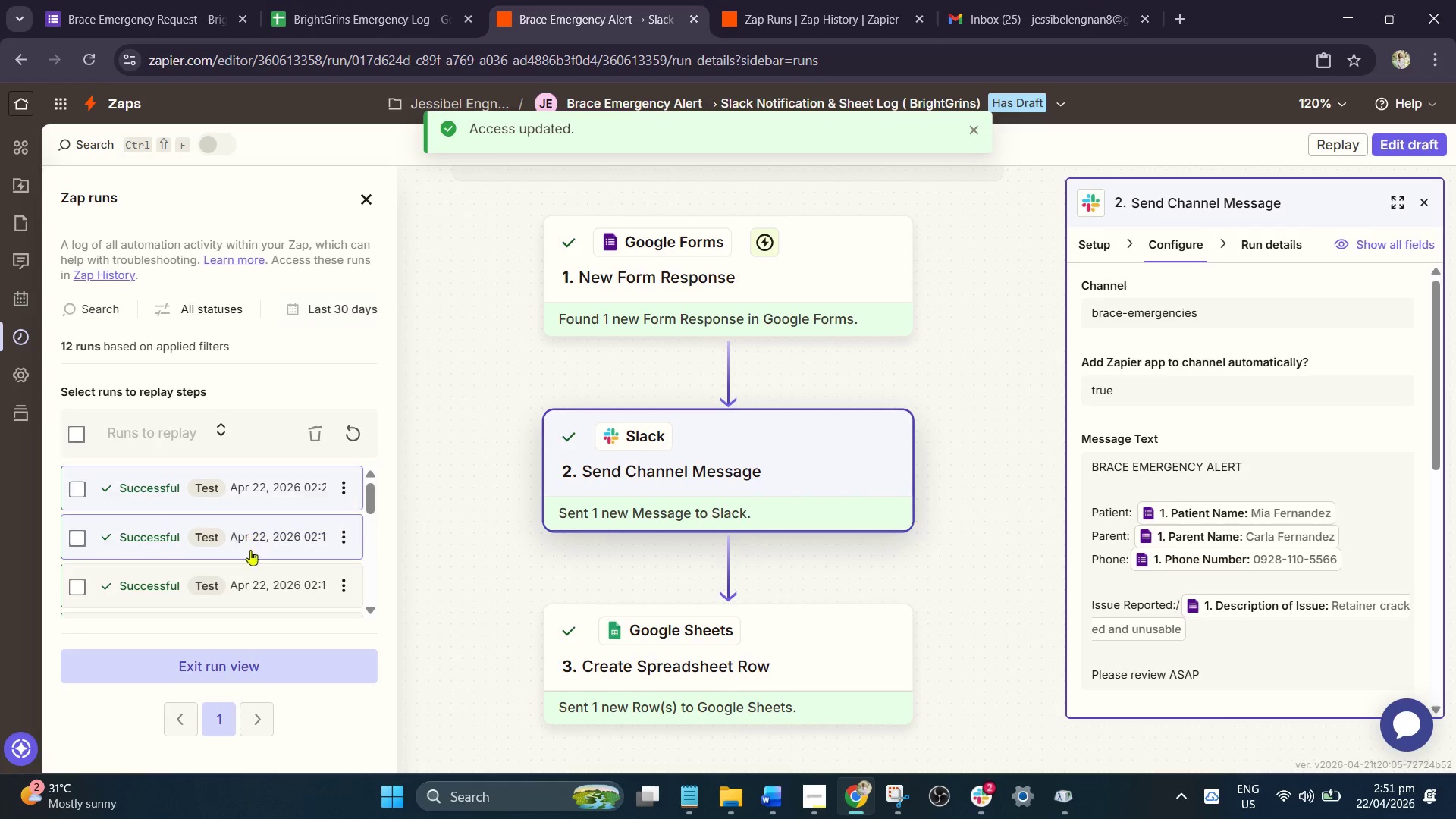 
left_click([250, 554])
 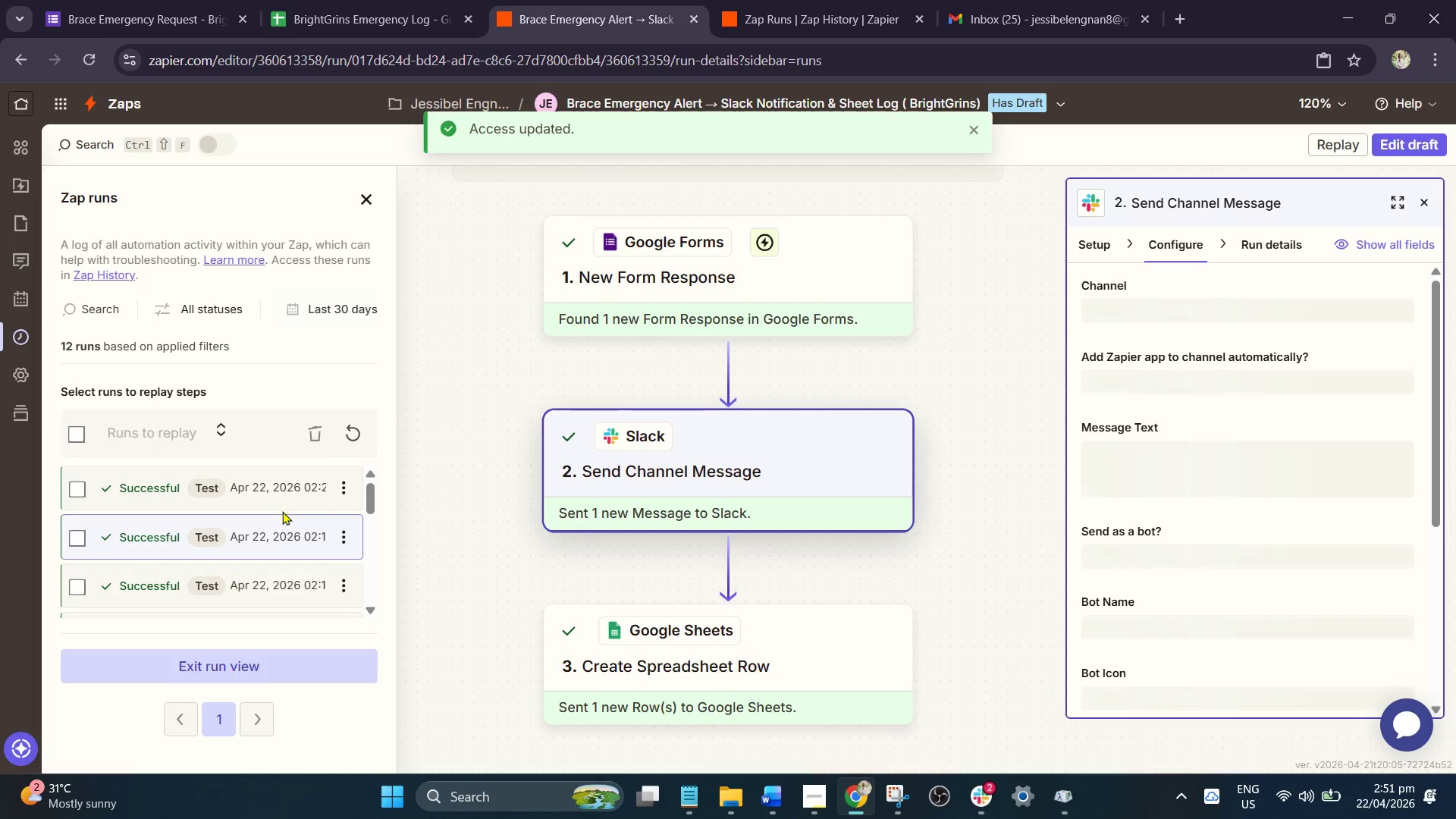 
scroll: coordinate [322, 519], scroll_direction: down, amount: 2.0
 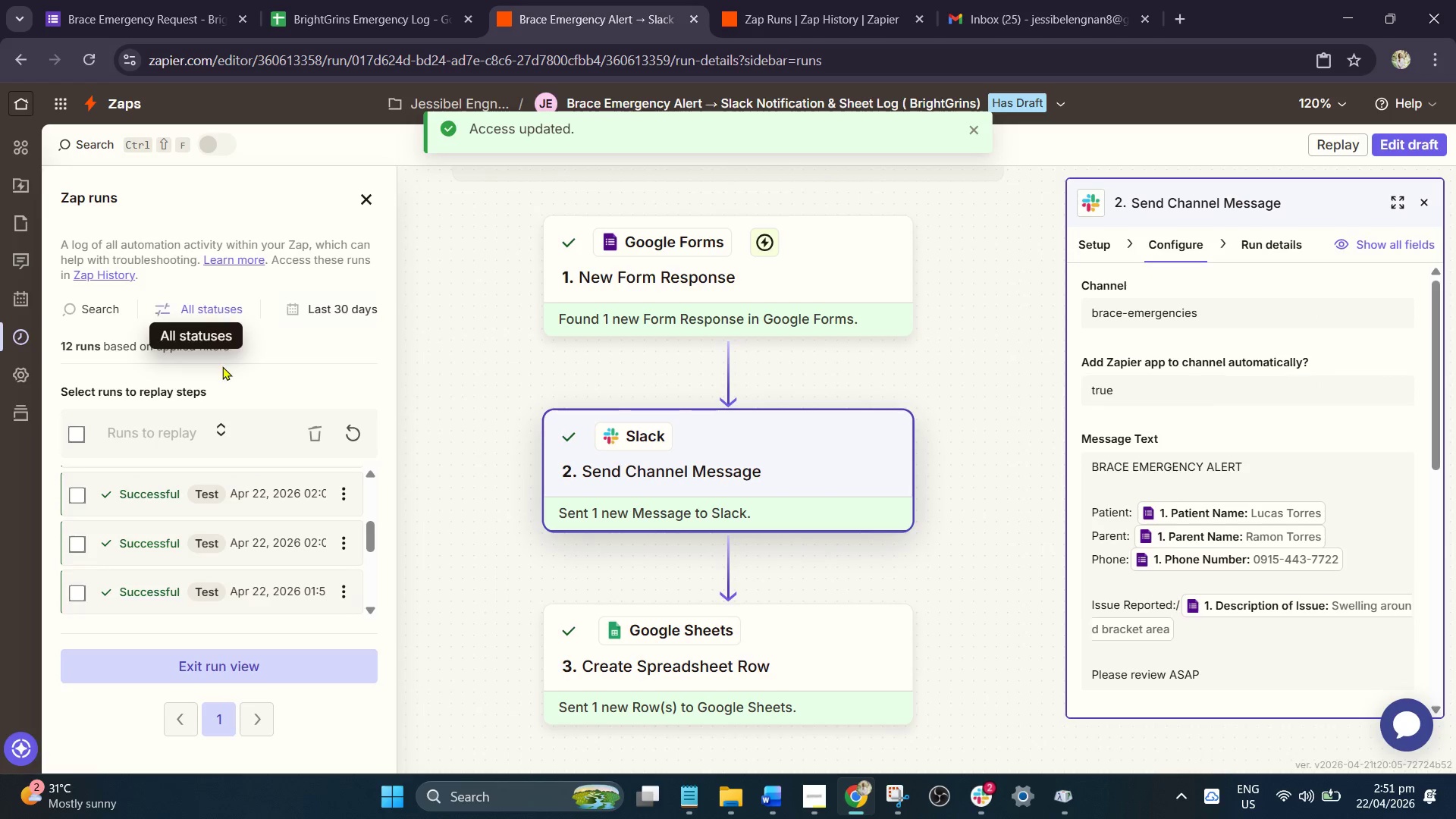 
scroll: coordinate [827, 482], scroll_direction: none, amount: 0.0
 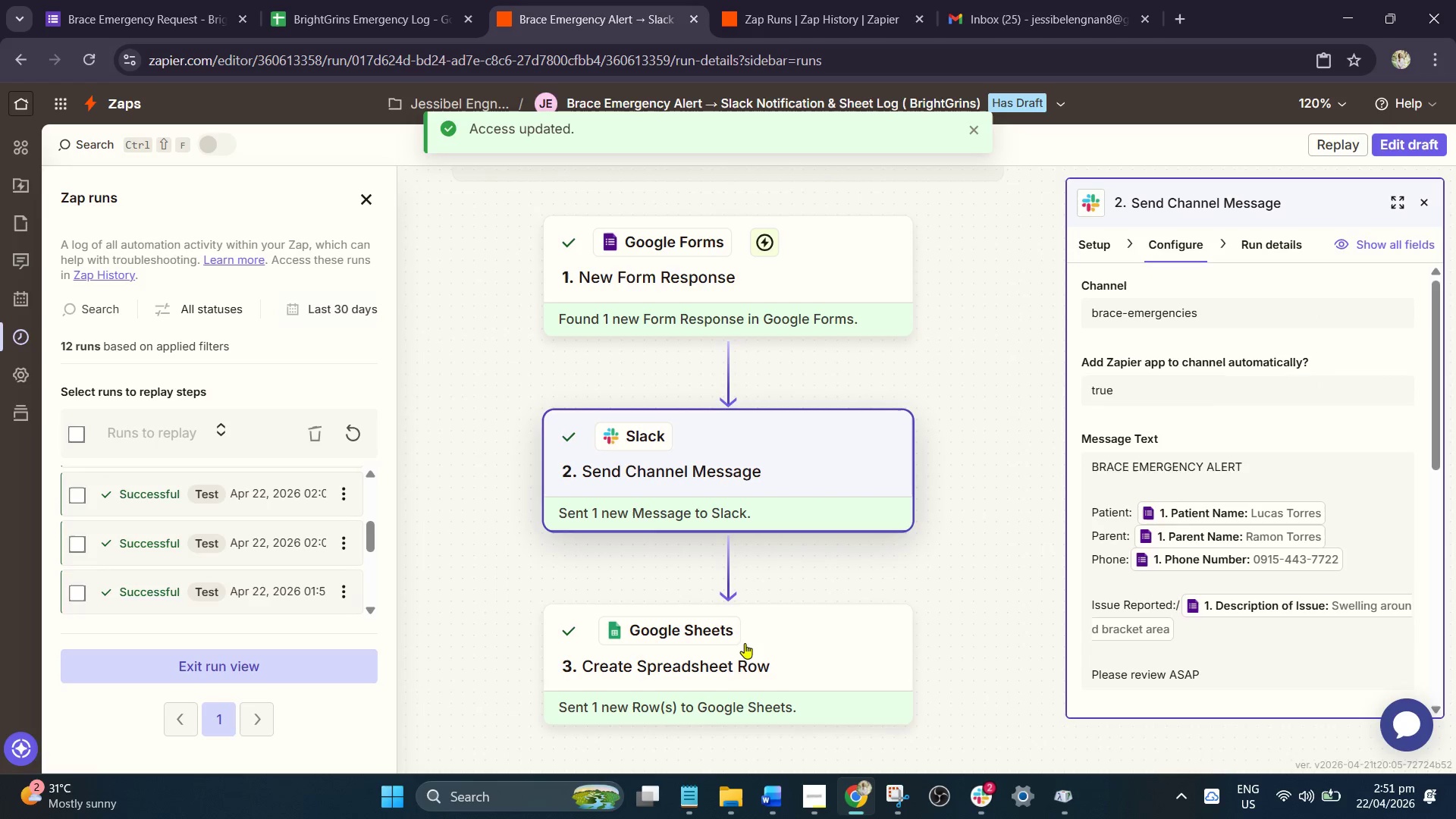 
left_click([725, 673])
 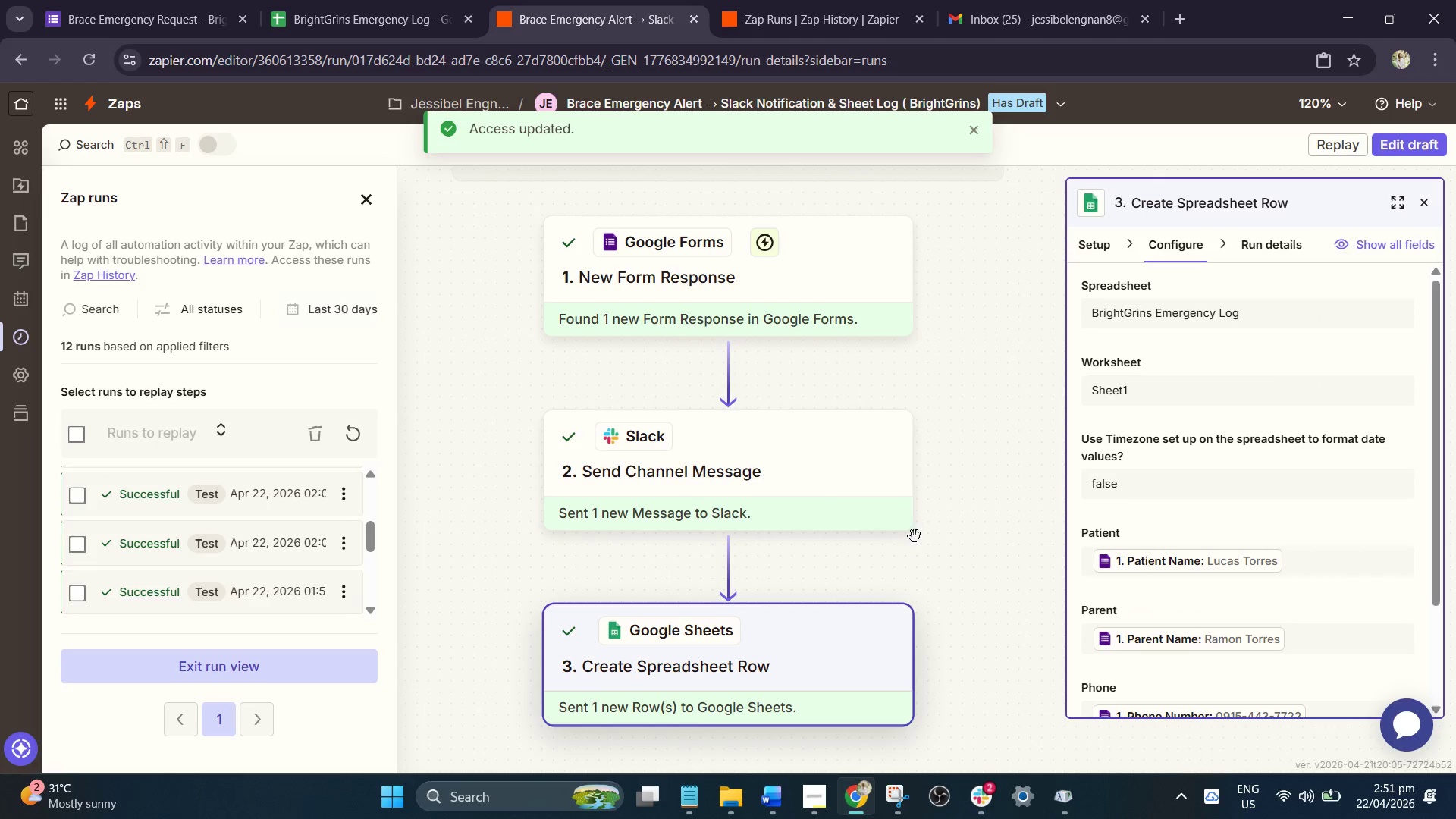 
scroll: coordinate [1106, 541], scroll_direction: down, amount: 2.0
 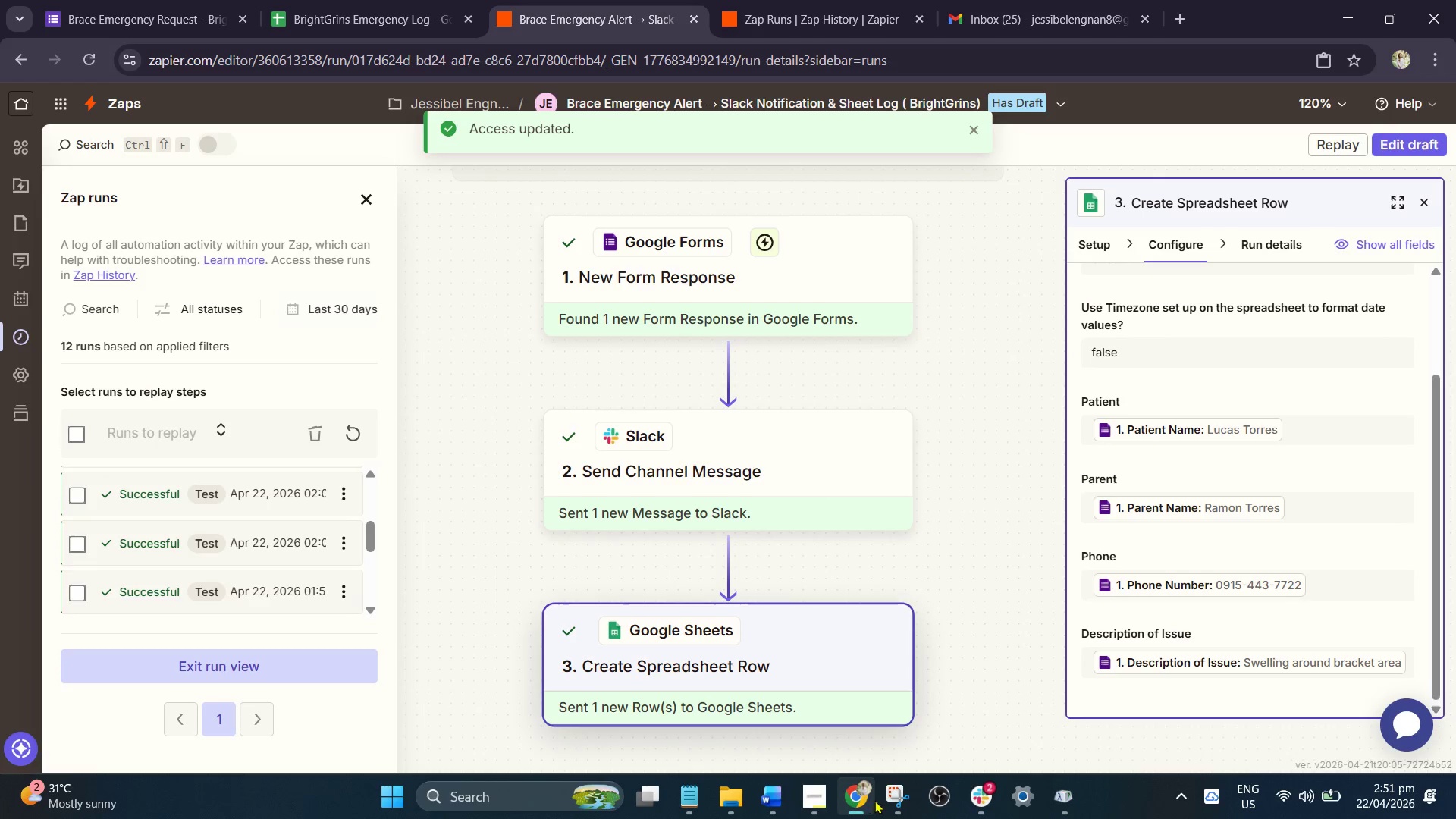 
left_click([890, 799])
 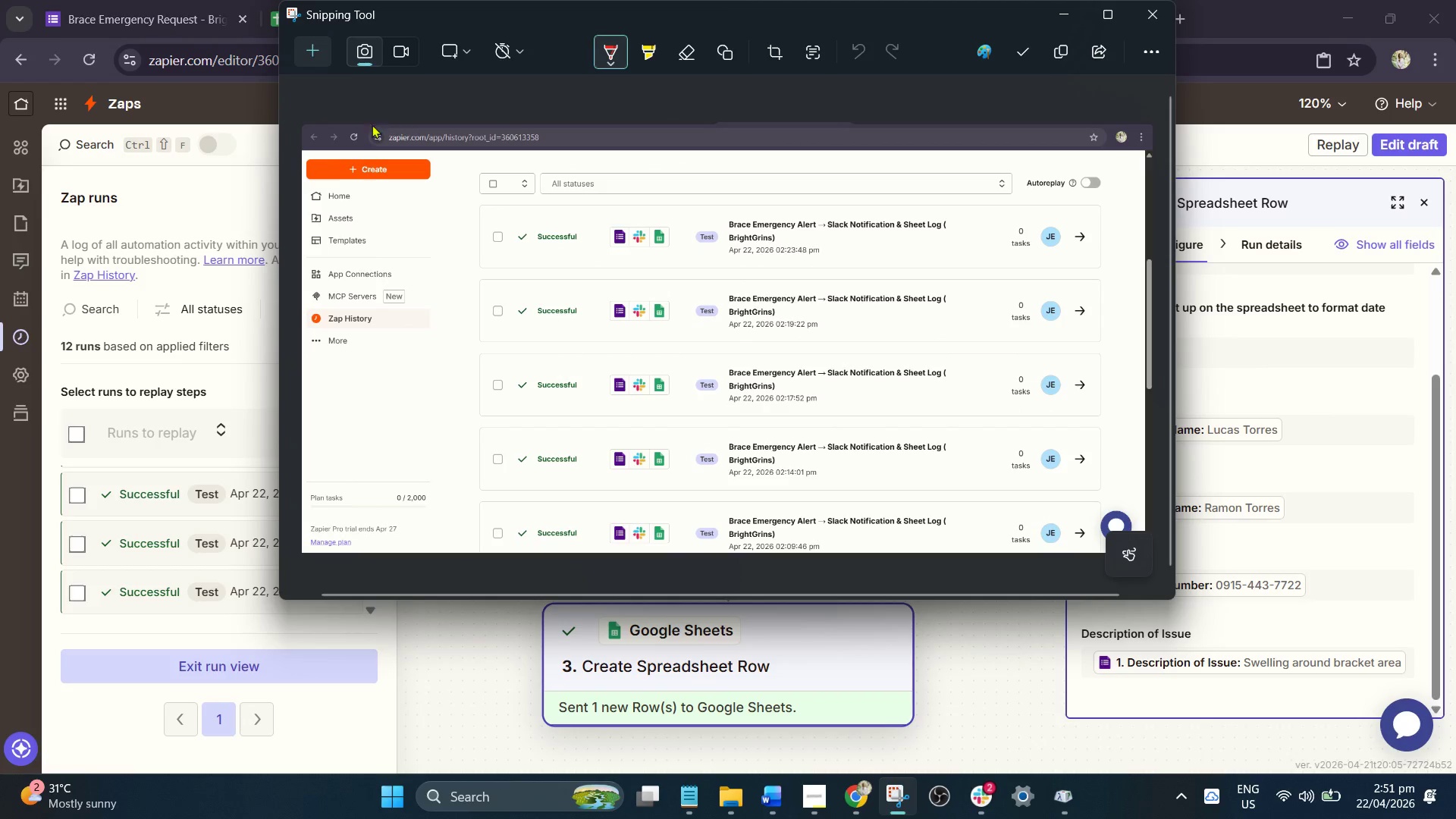 
left_click([312, 56])
 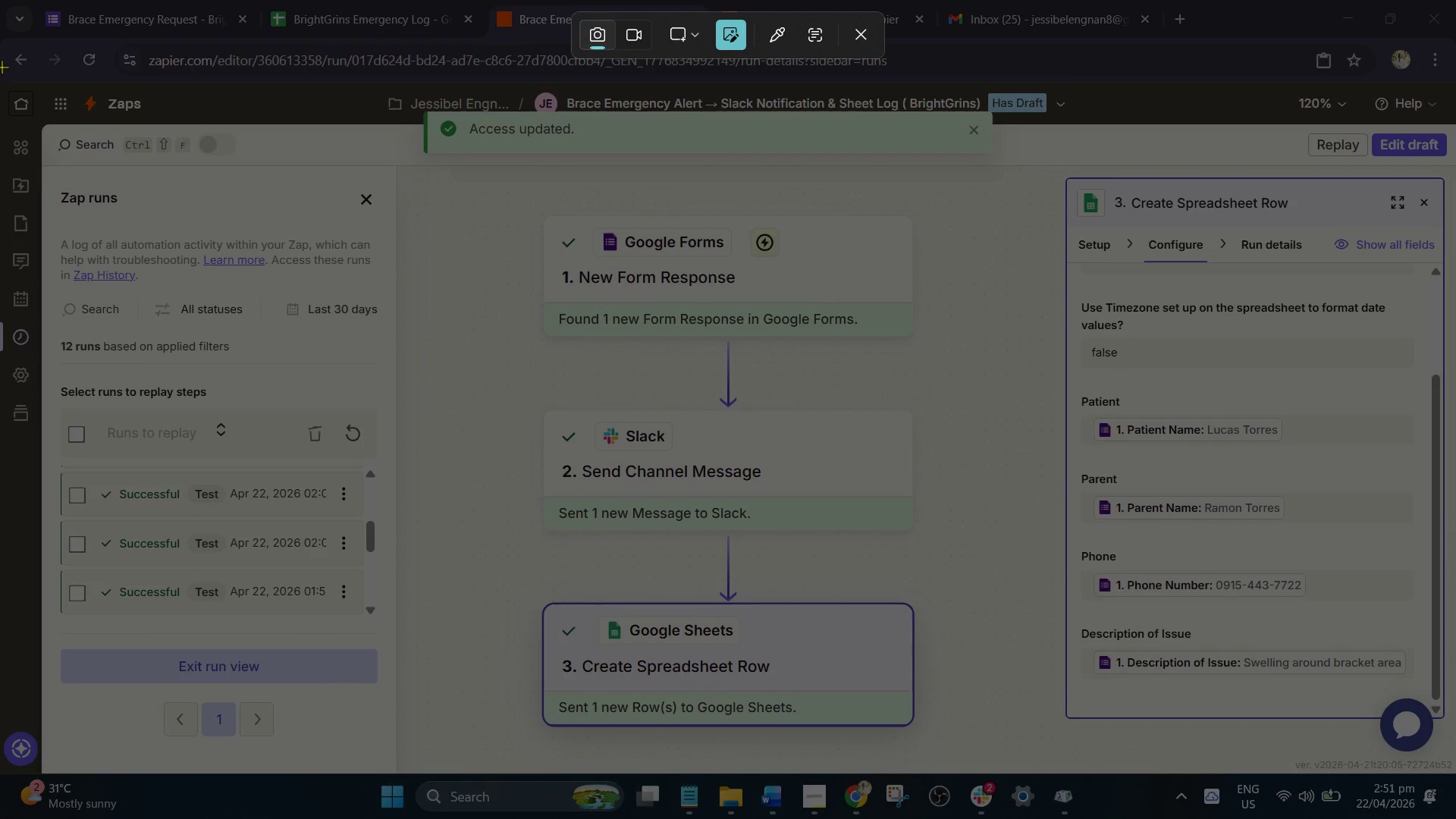 
left_click_drag(start_coordinate=[2, 42], to_coordinate=[1455, 775])
 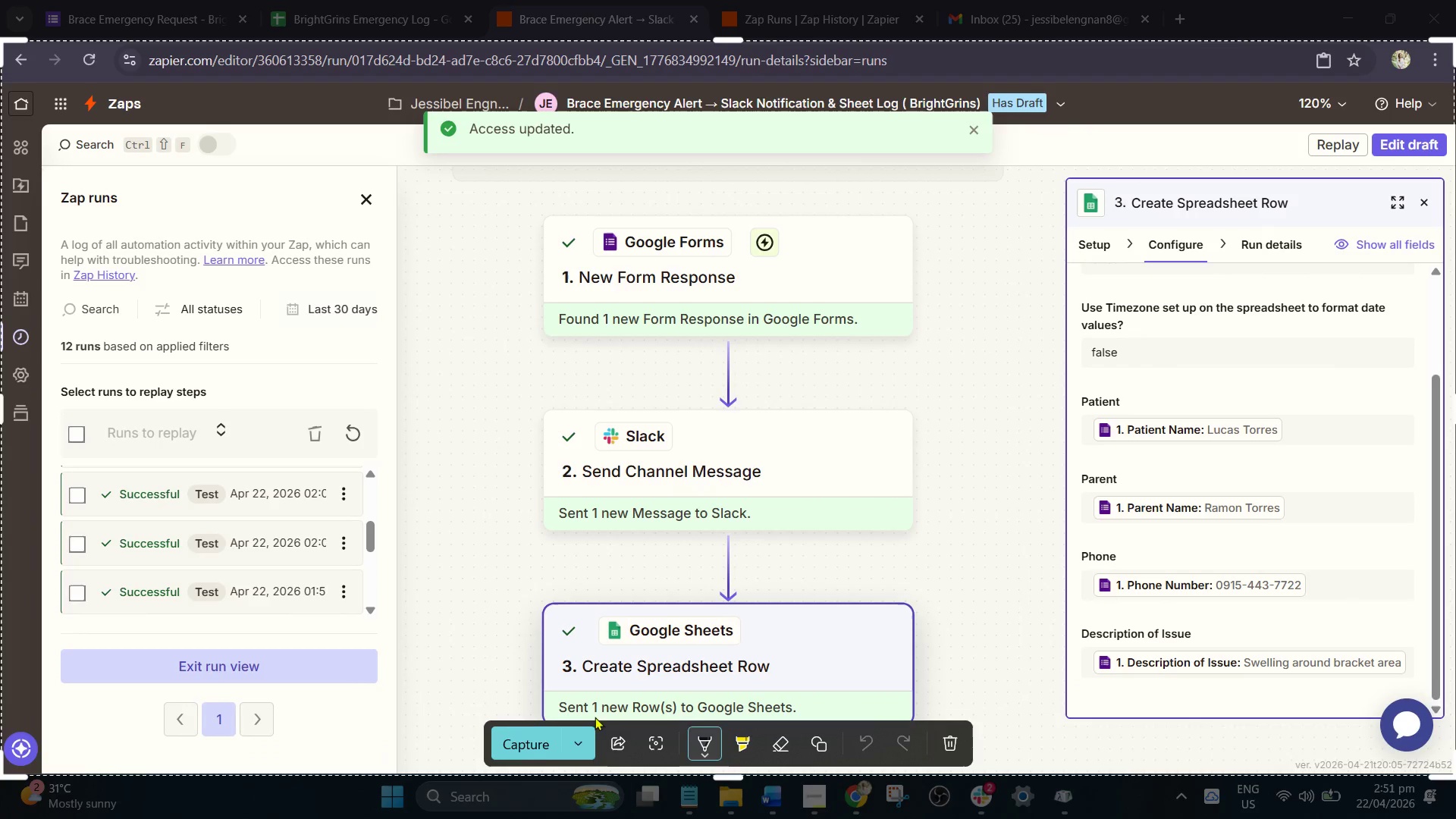 
left_click([528, 743])
 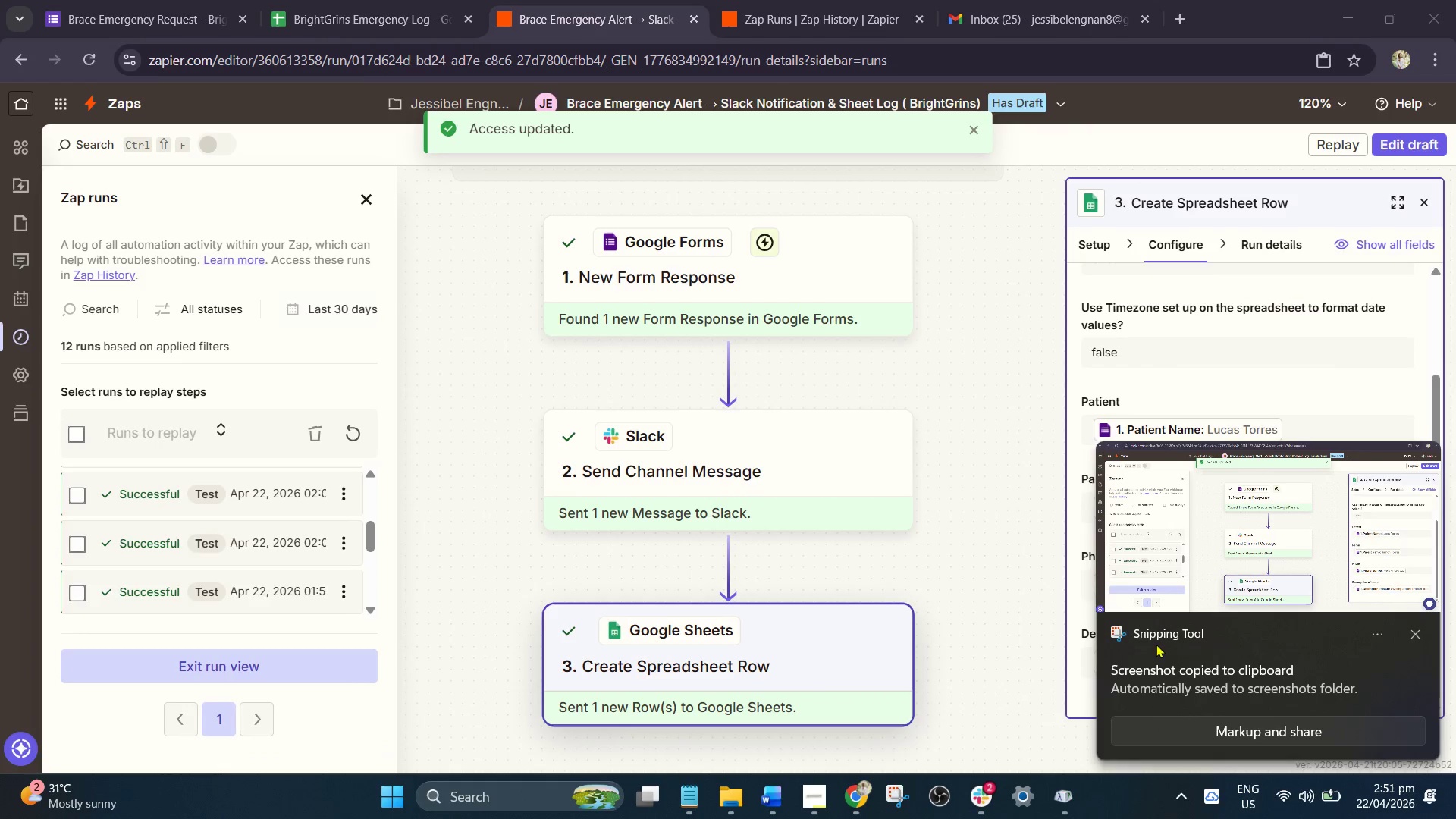 
left_click([1237, 716])
 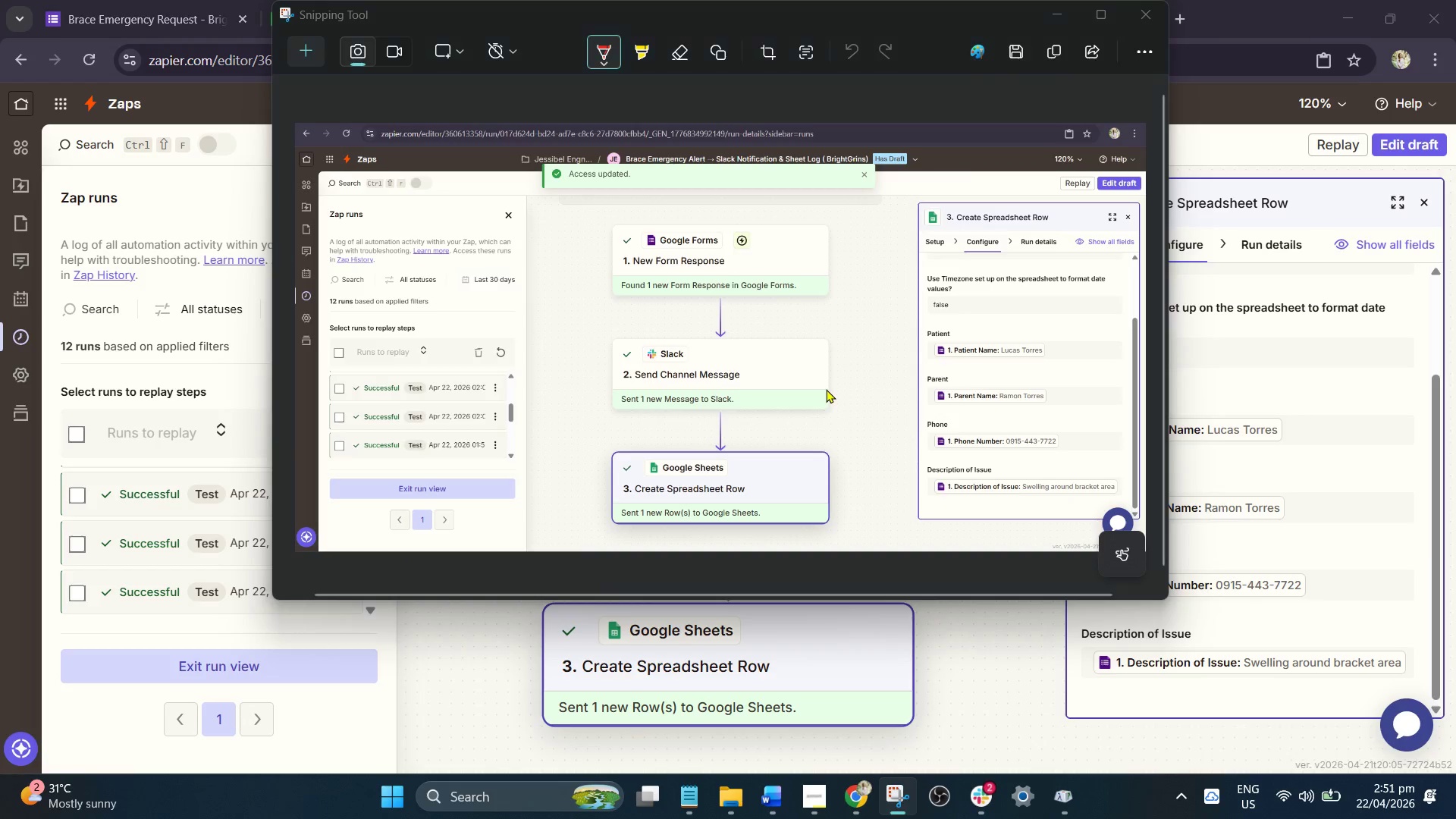 
wait(5.36)
 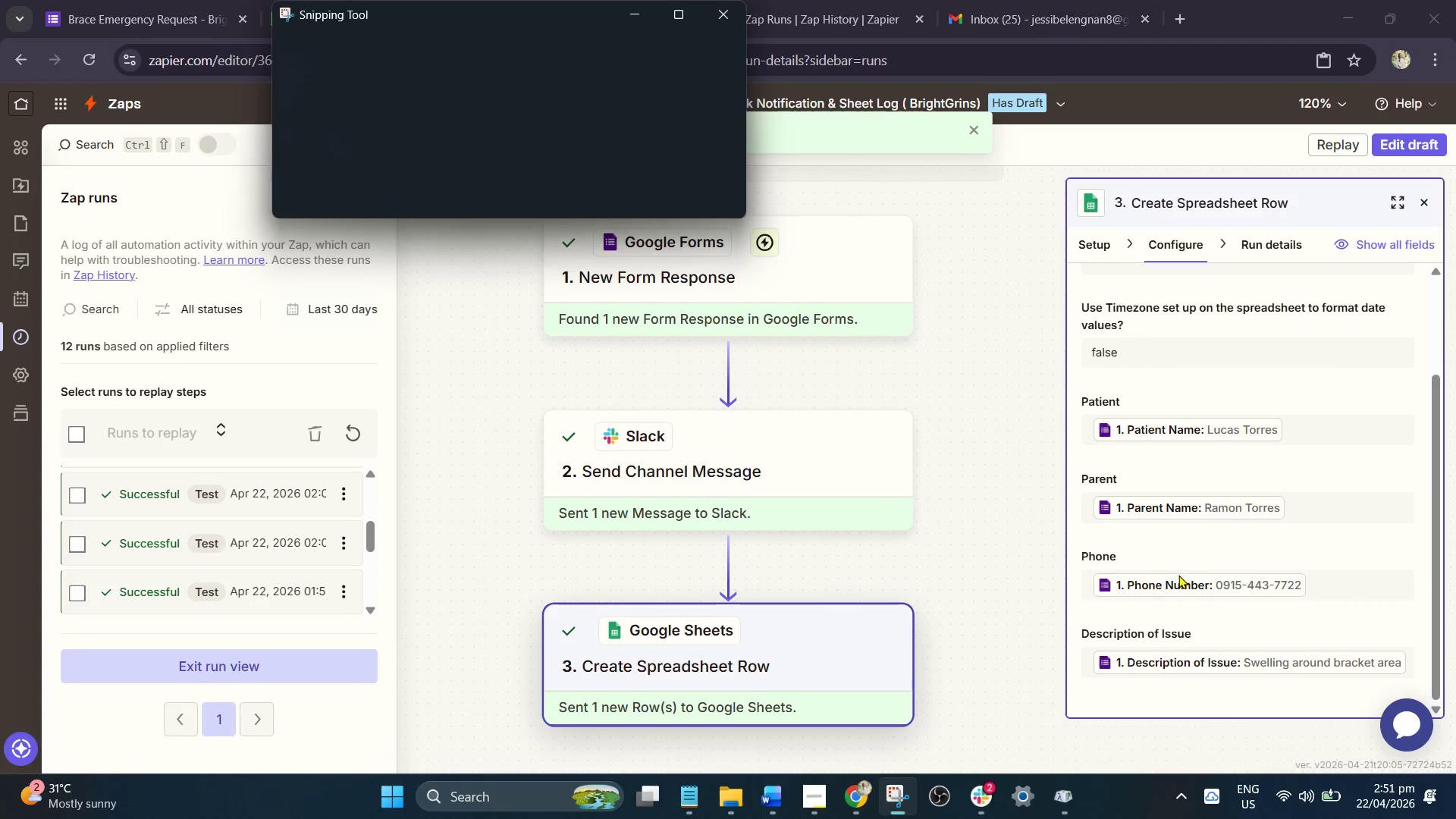 
left_click([573, 92])
 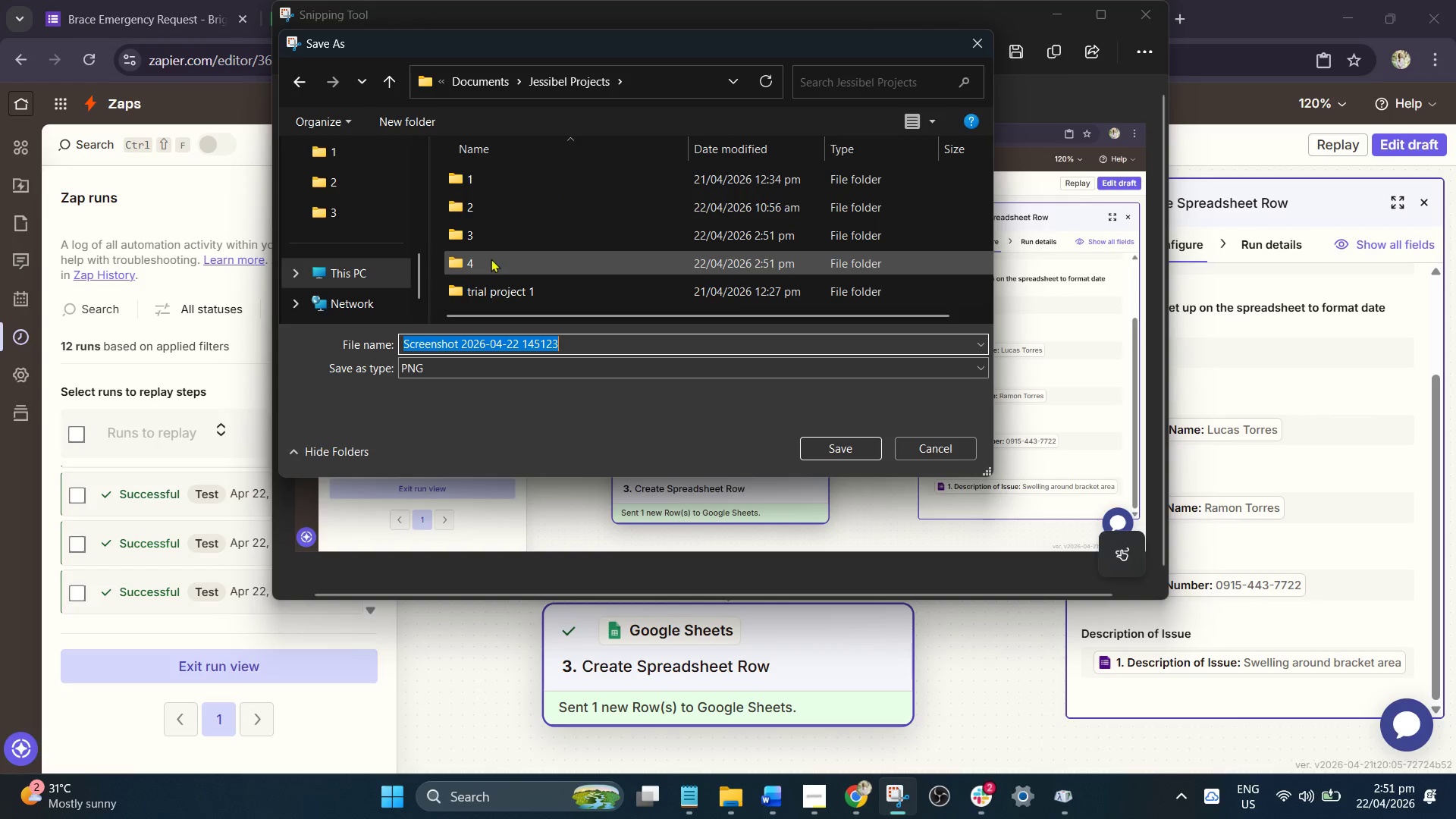 
double_click([491, 259])
 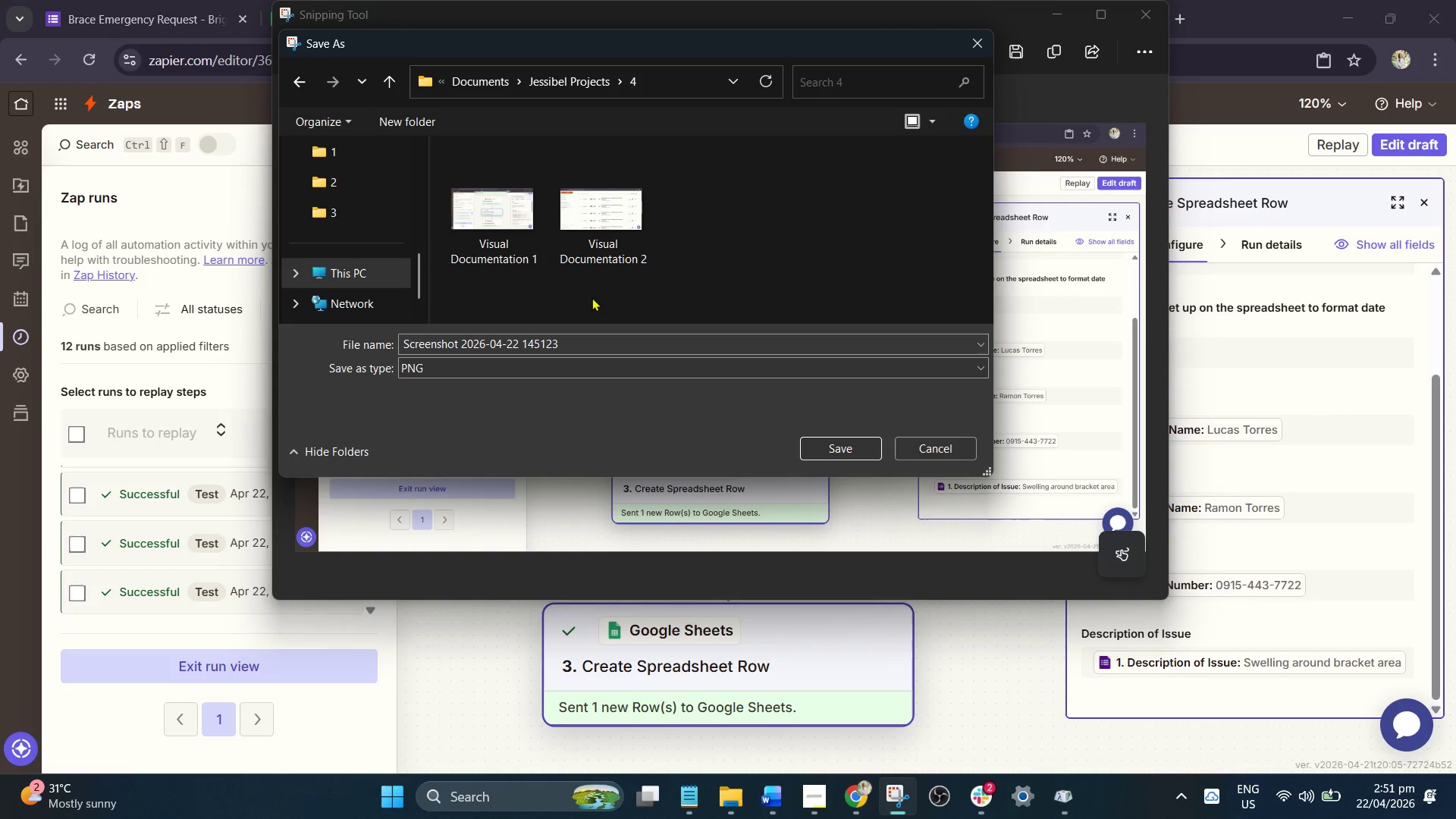 
left_click([609, 244])
 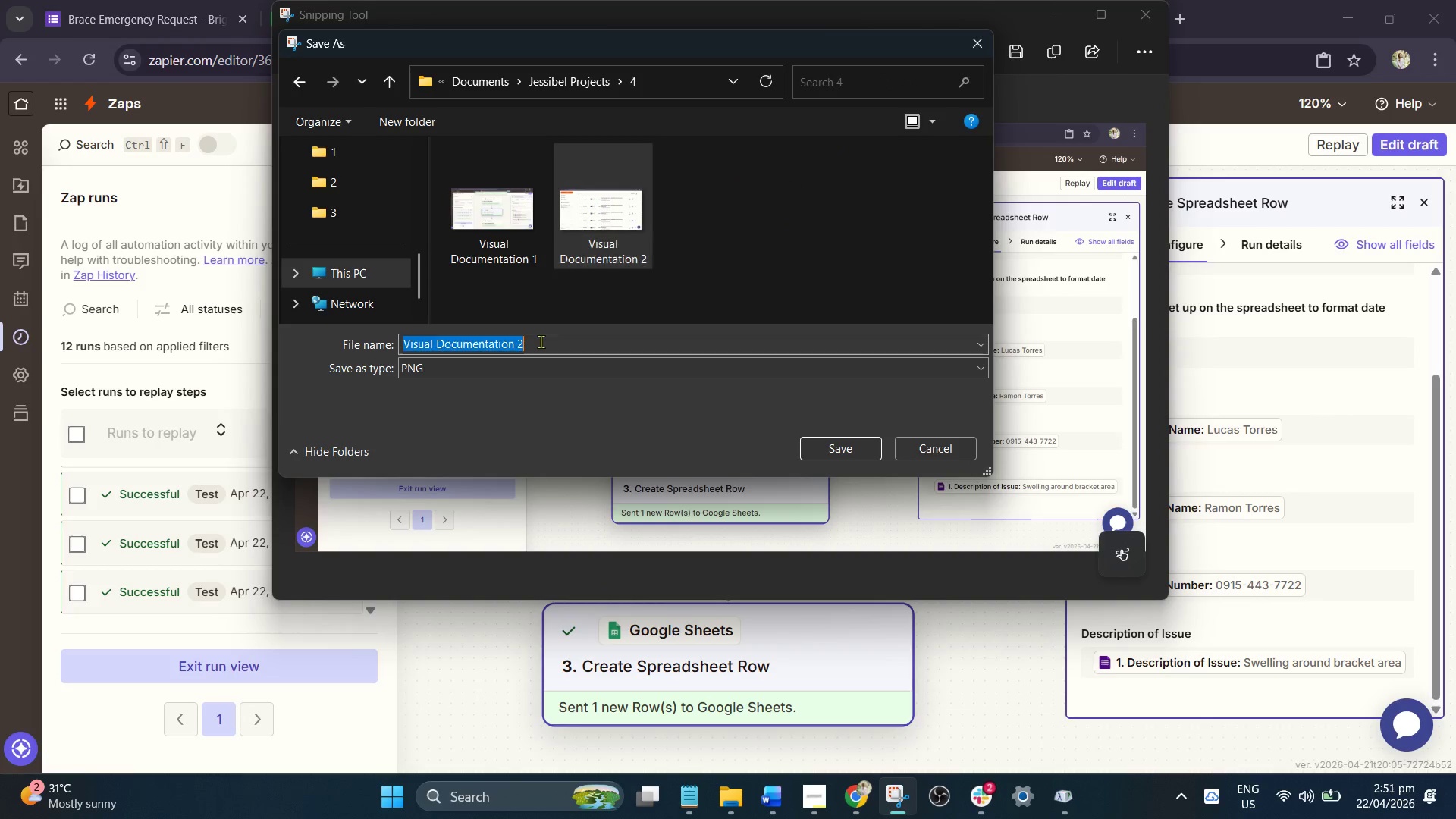 
double_click([541, 341])
 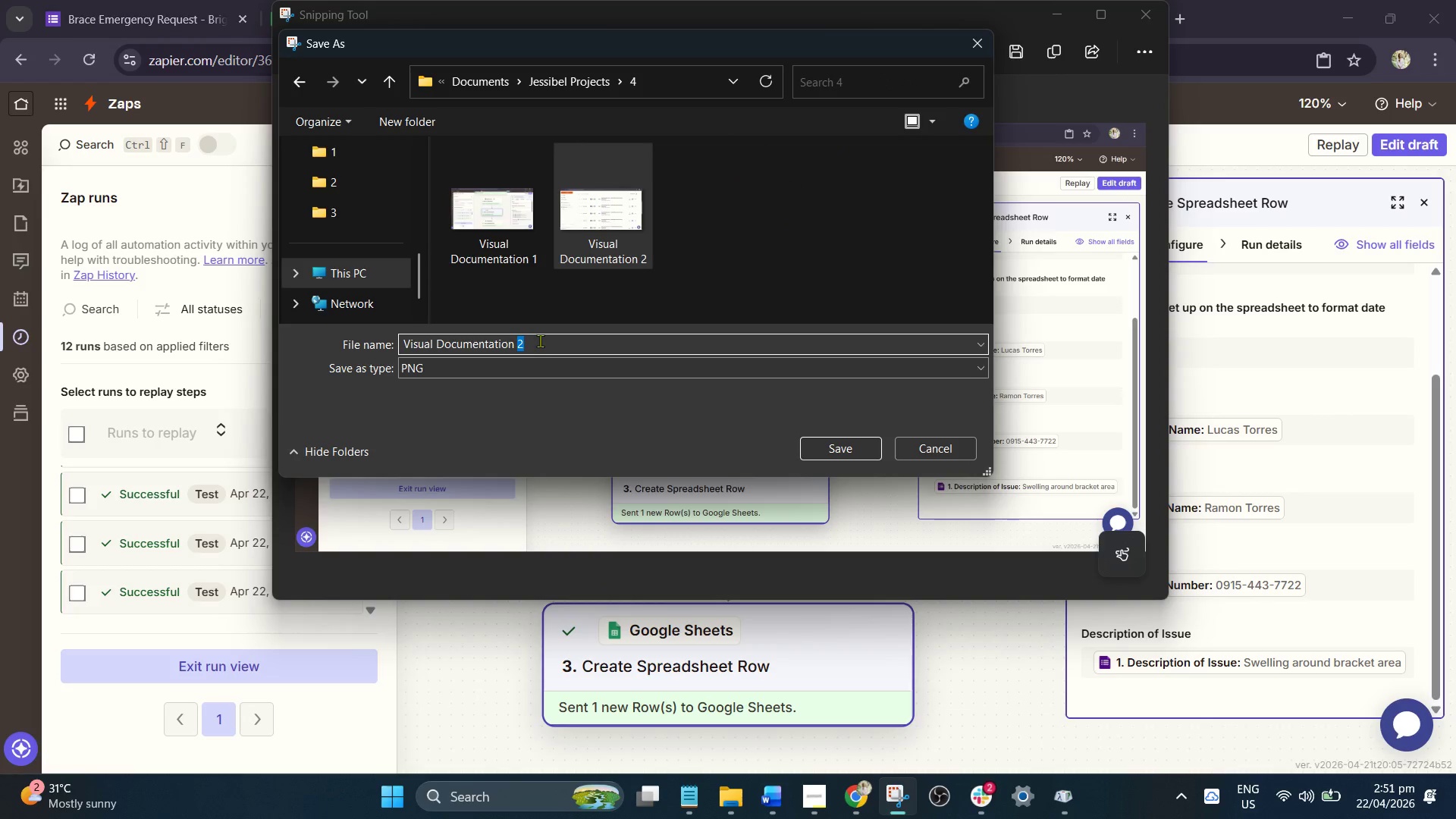 
key(3)
 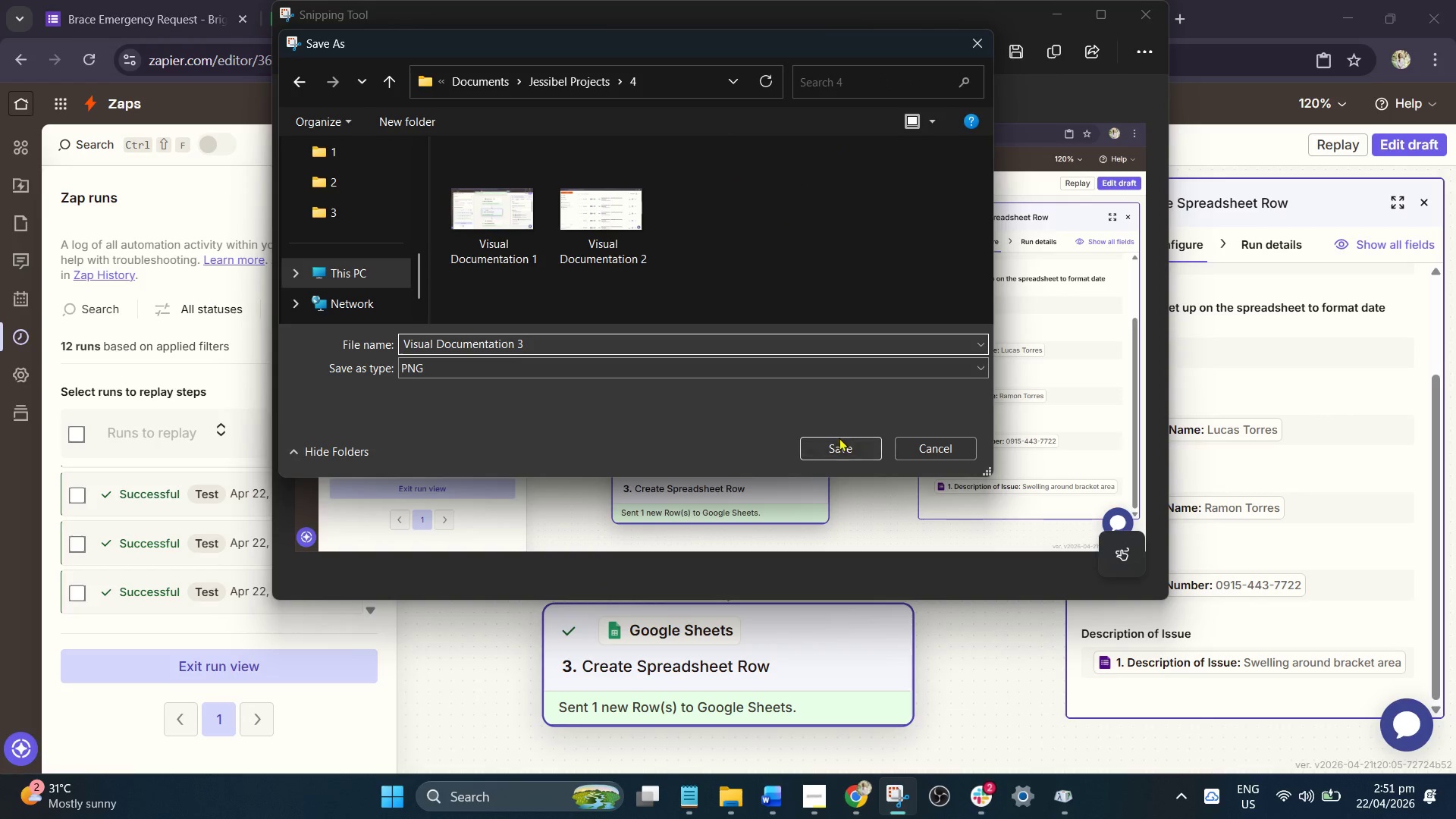 
left_click([839, 444])
 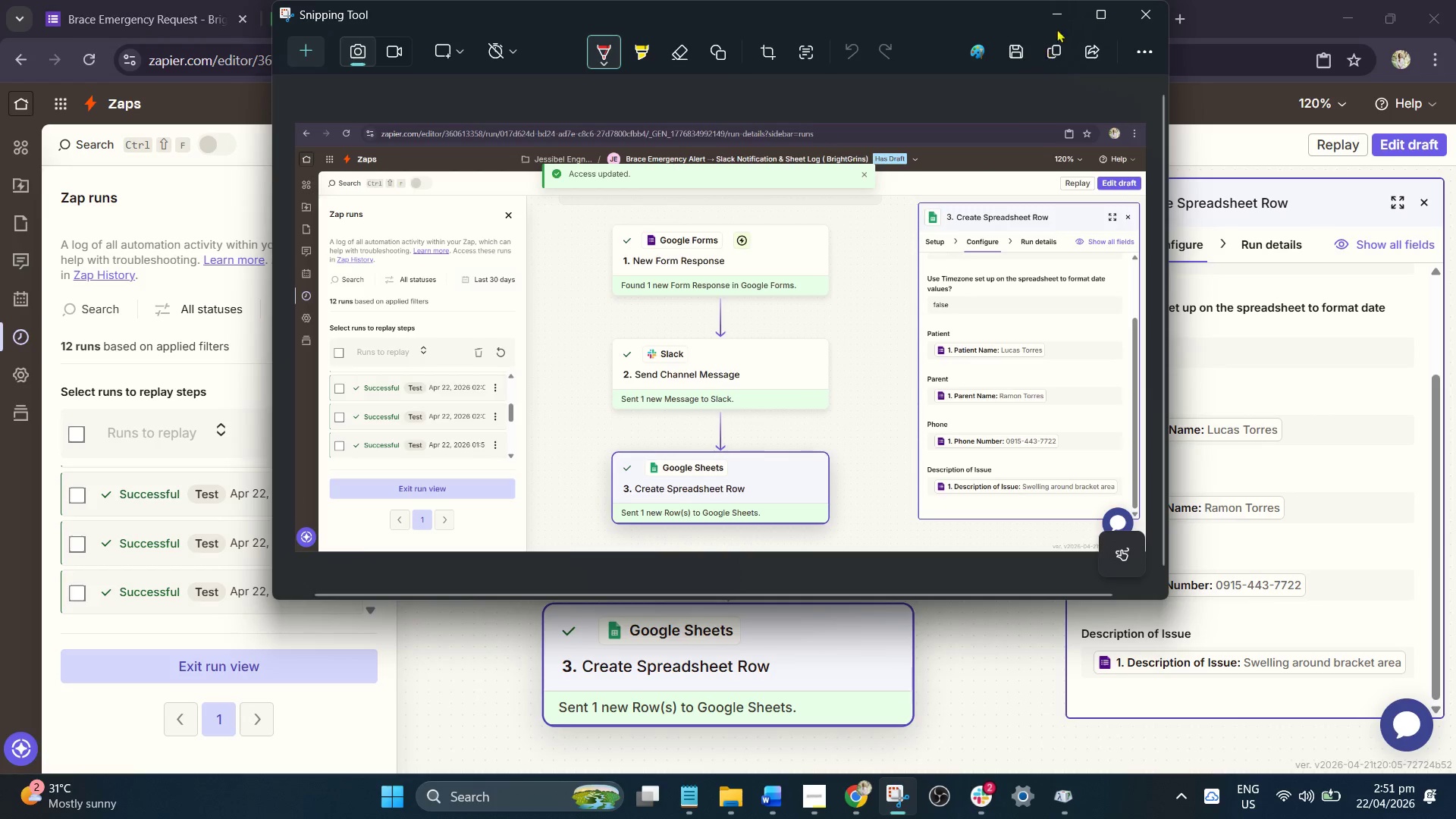 
left_click_drag(start_coordinate=[1056, 12], to_coordinate=[1051, 12])
 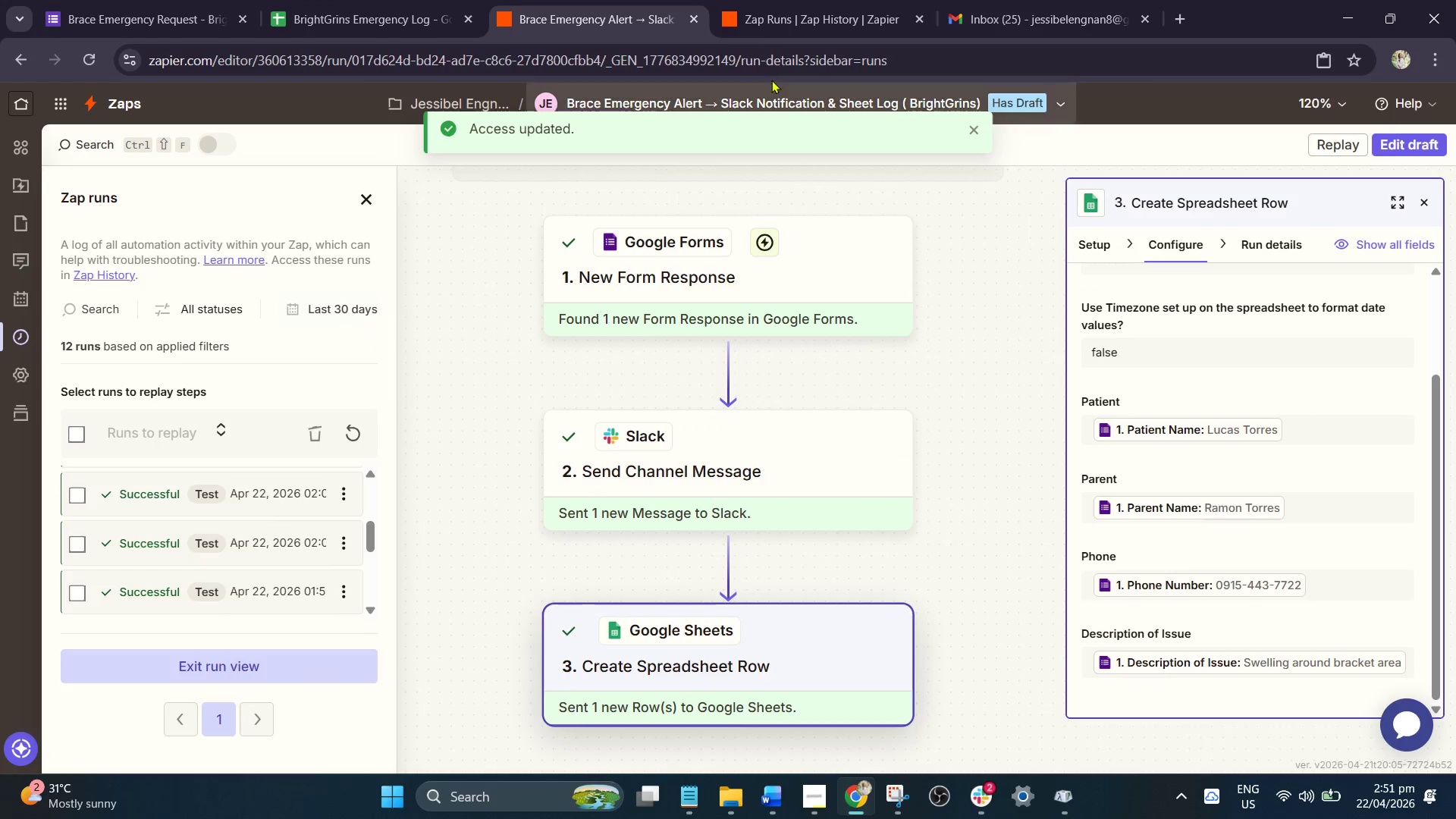 
left_click([814, 0])
 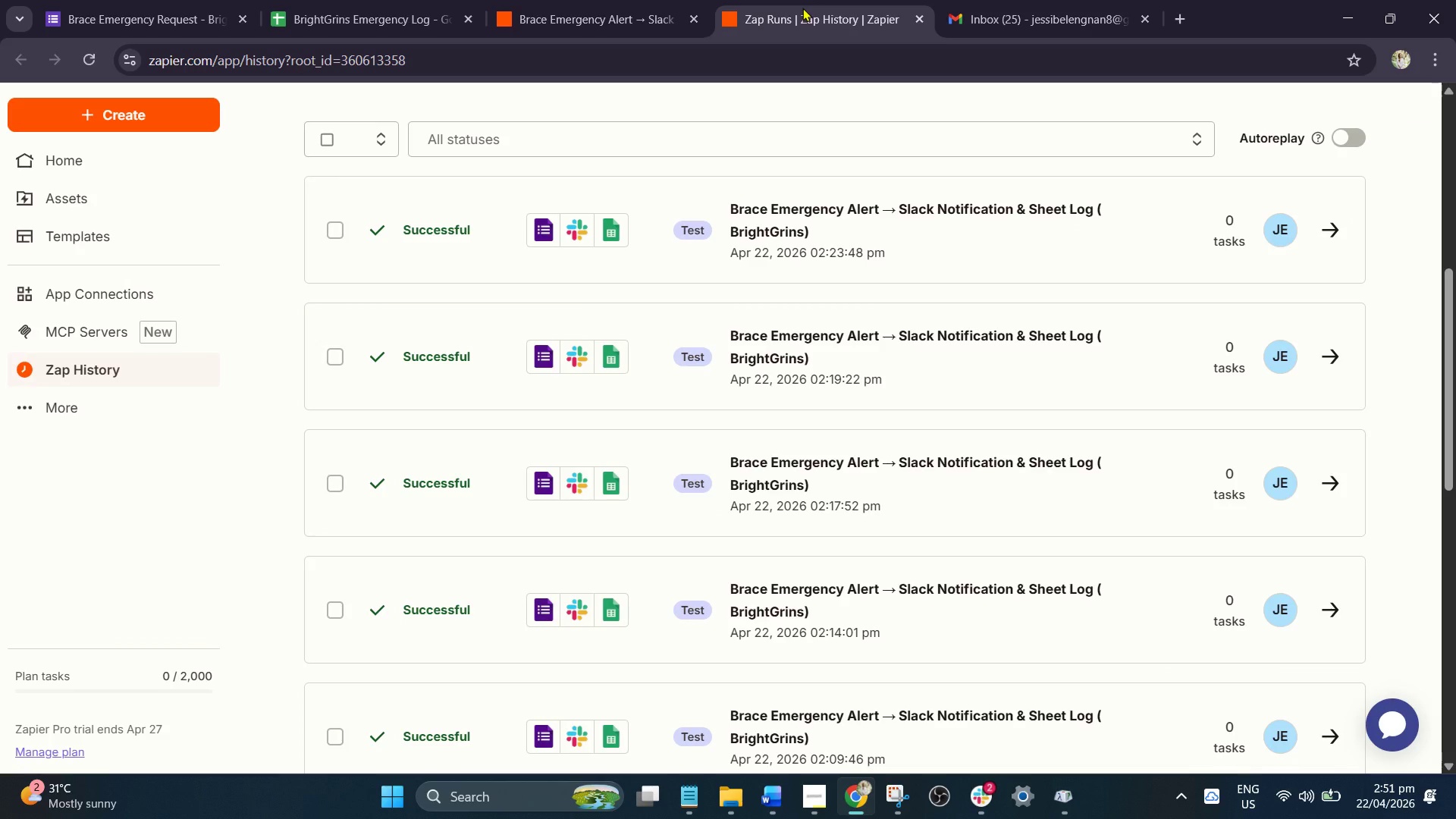 
wait(9.14)
 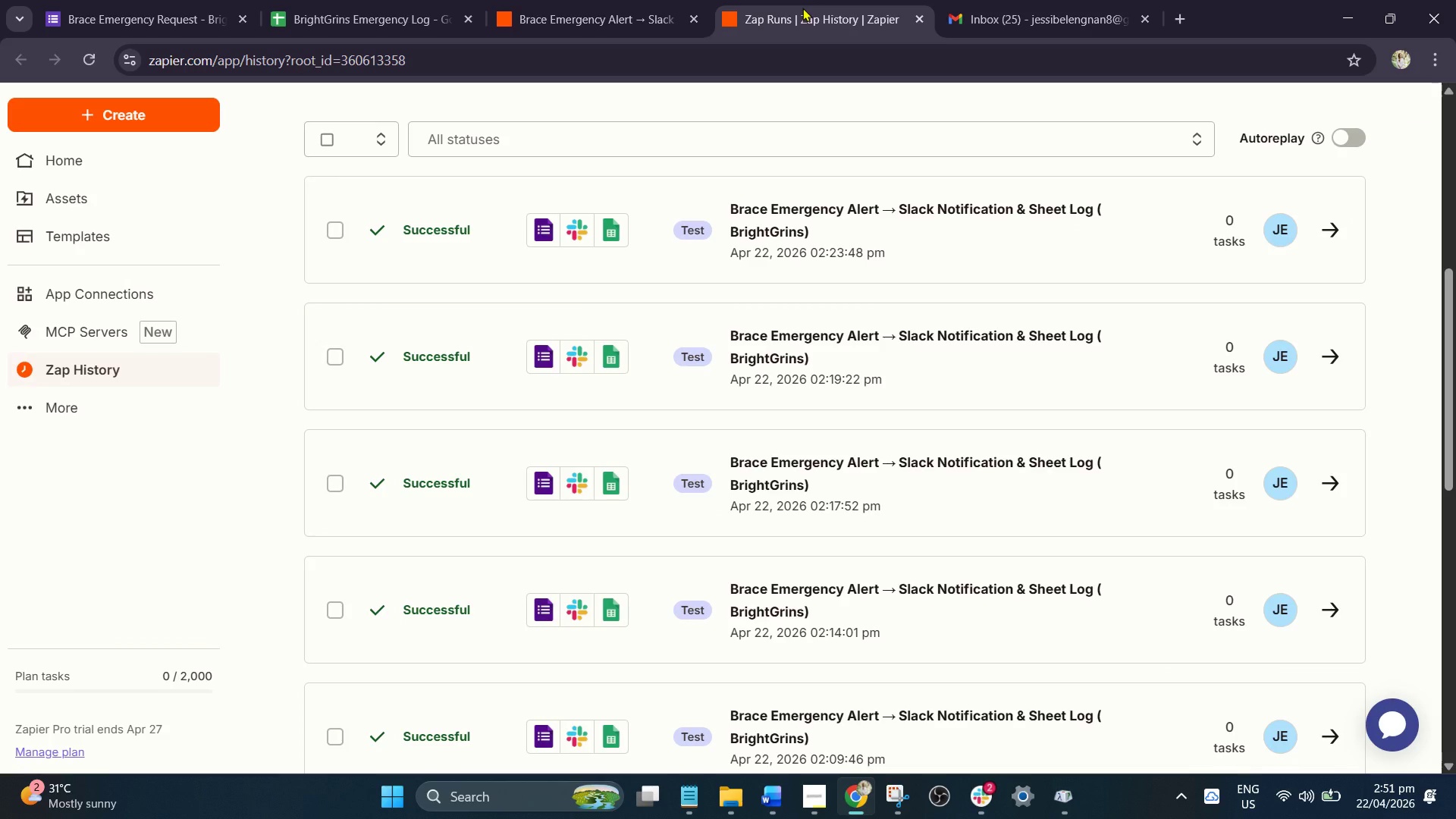 
left_click([620, 0])
 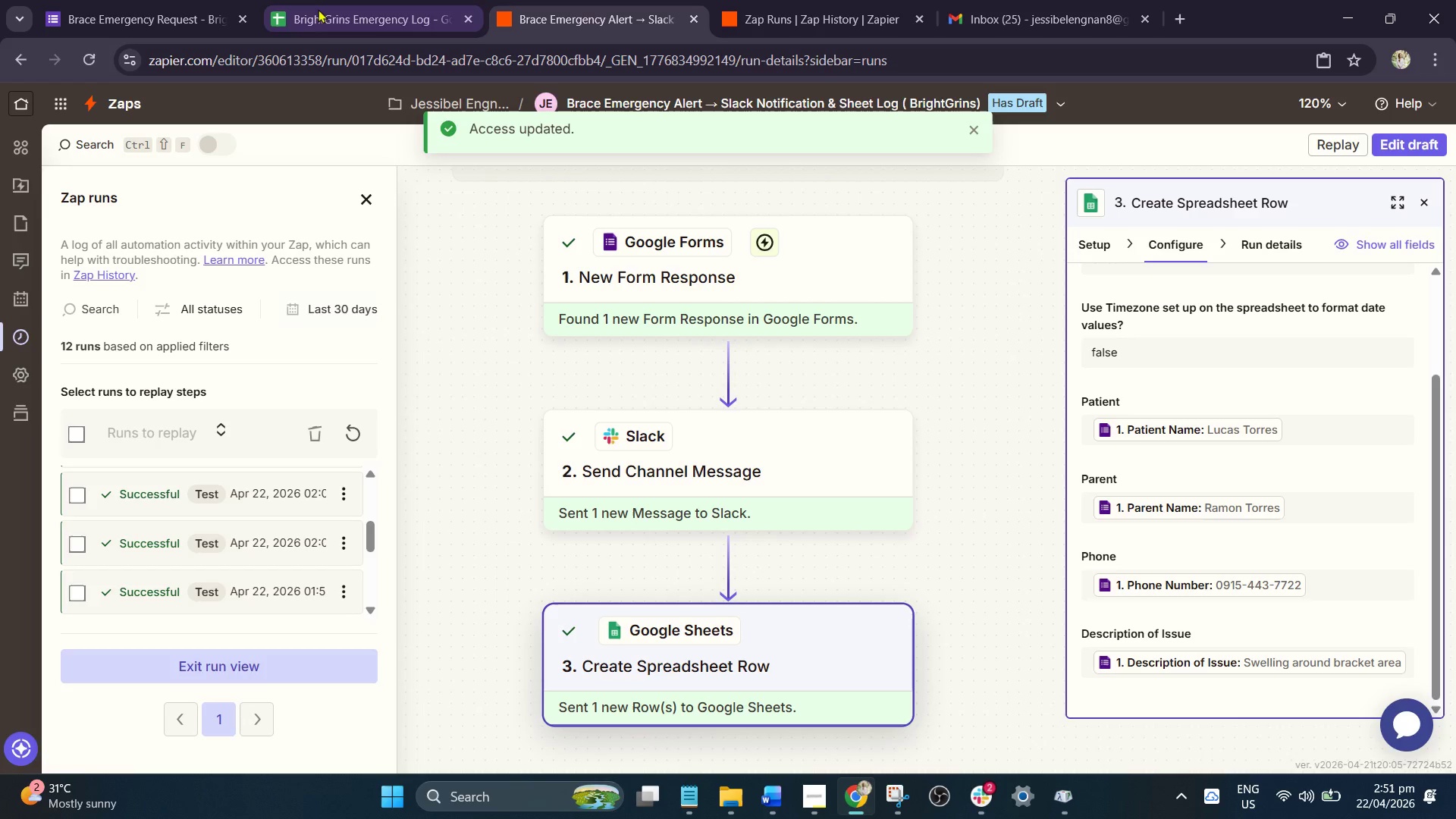 
left_click([166, 0])
 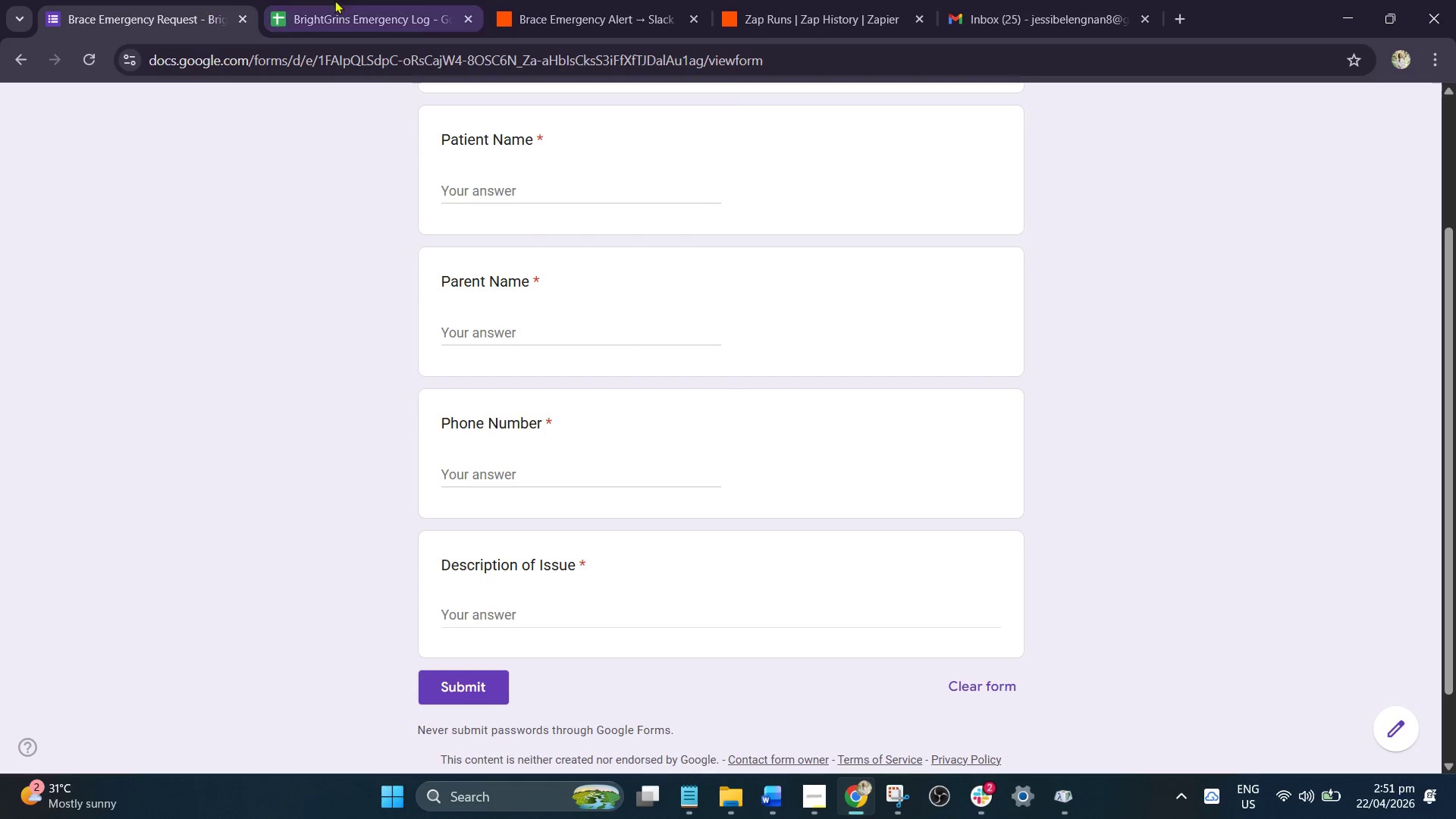 
left_click([343, 0])
 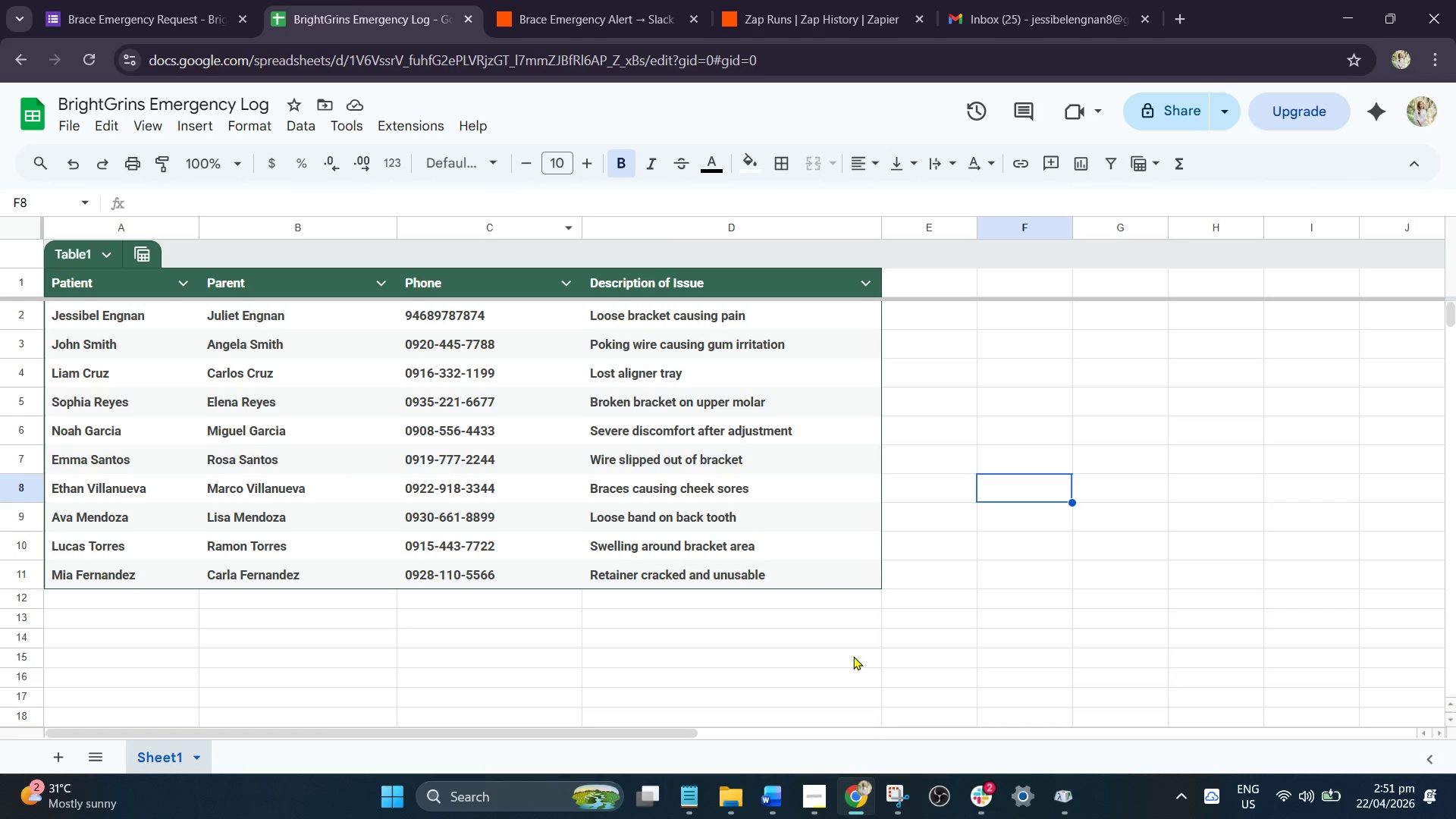 
left_click([849, 799])
 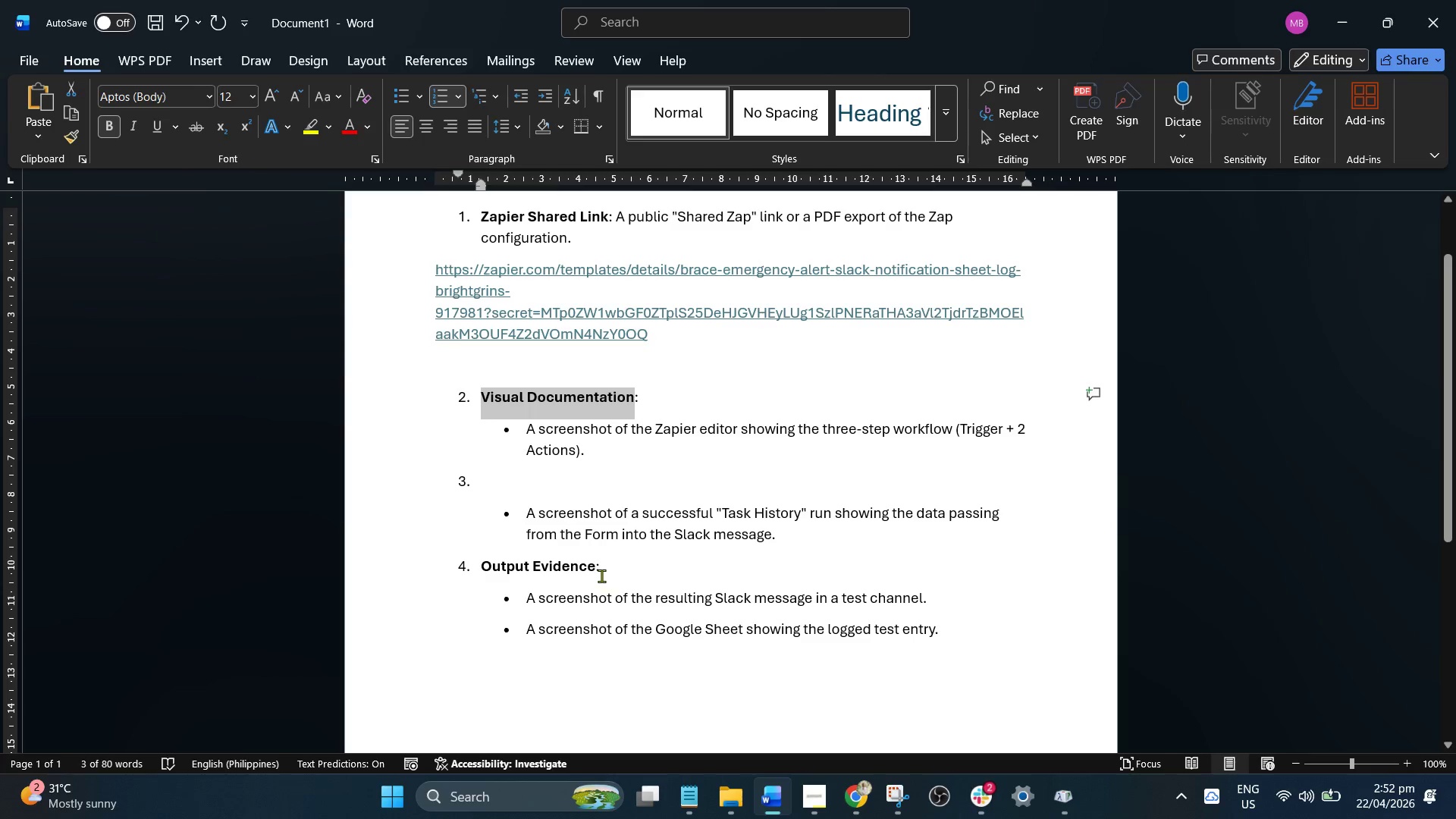 
wait(13.95)
 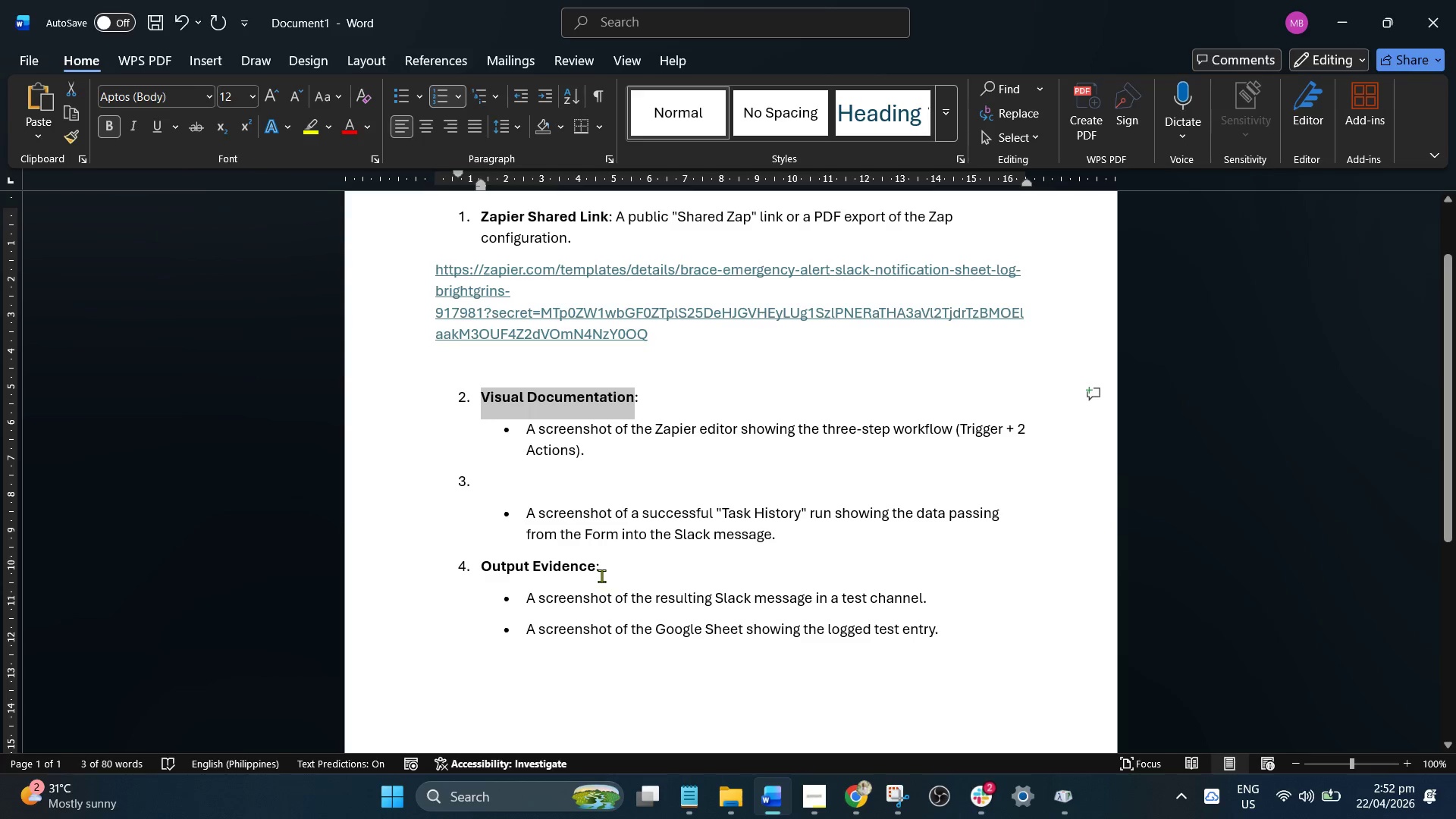 
left_click([815, 793])
 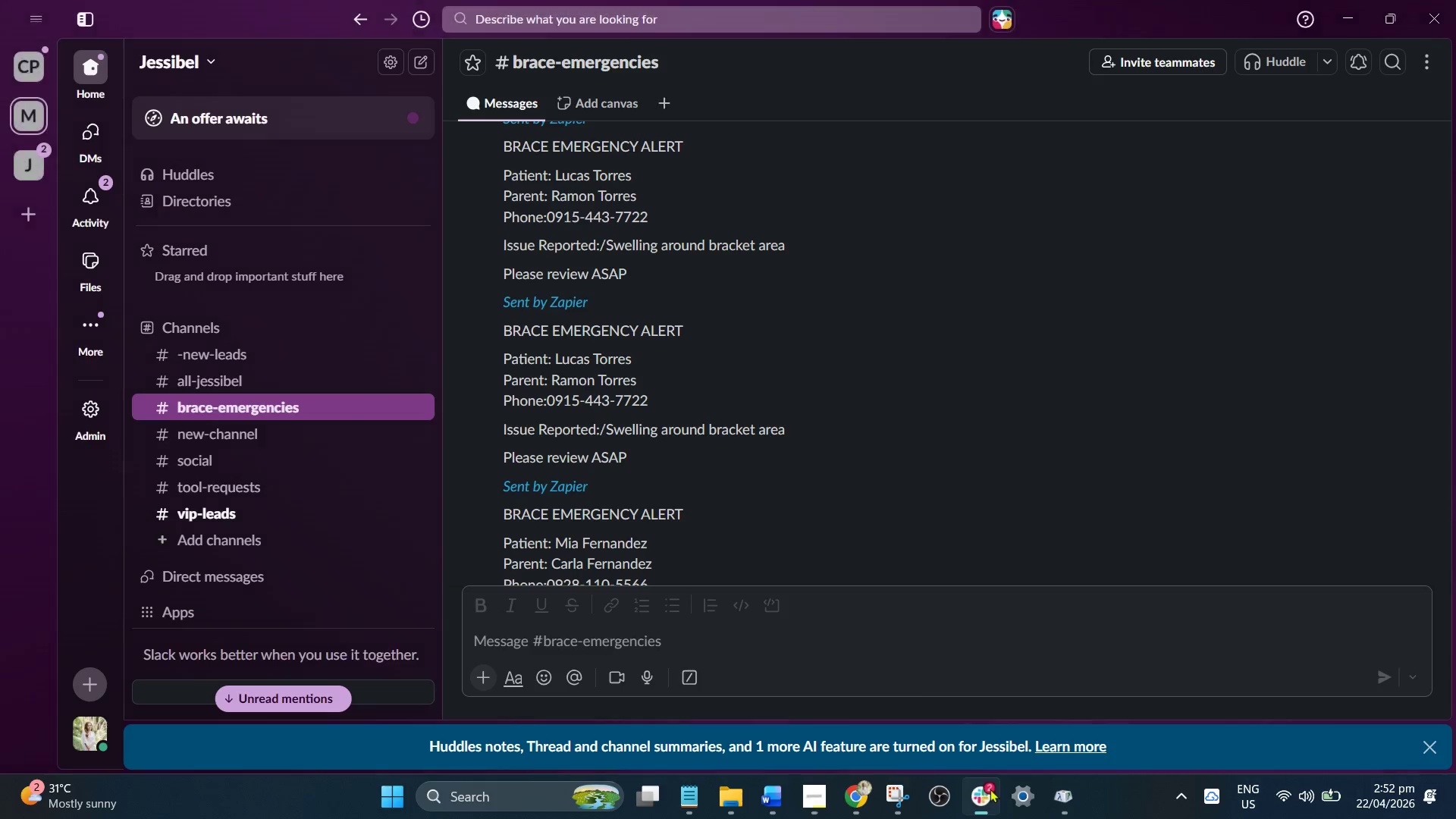 
scroll: coordinate [815, 487], scroll_direction: down, amount: 9.0
 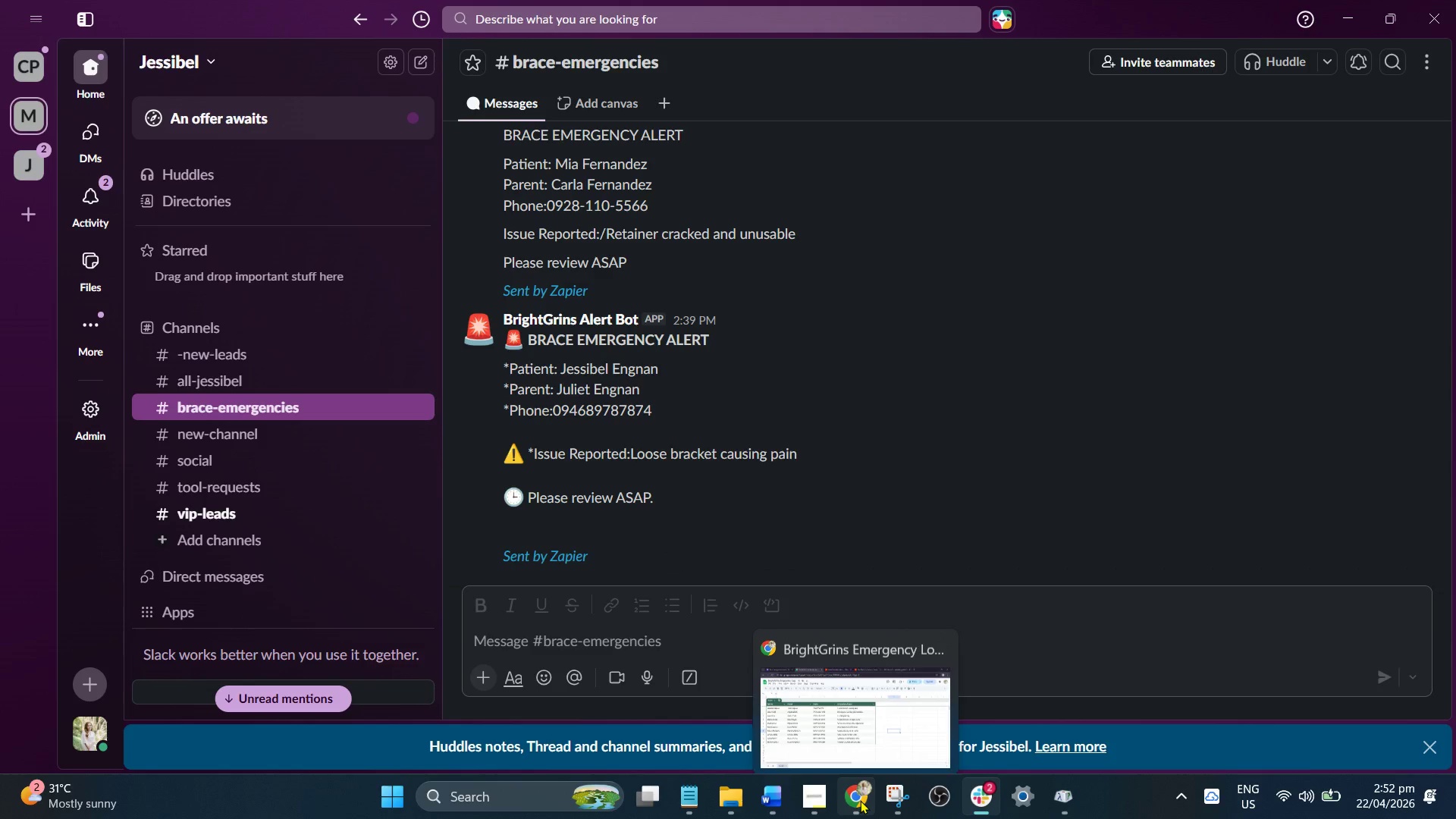 
left_click([860, 800])
 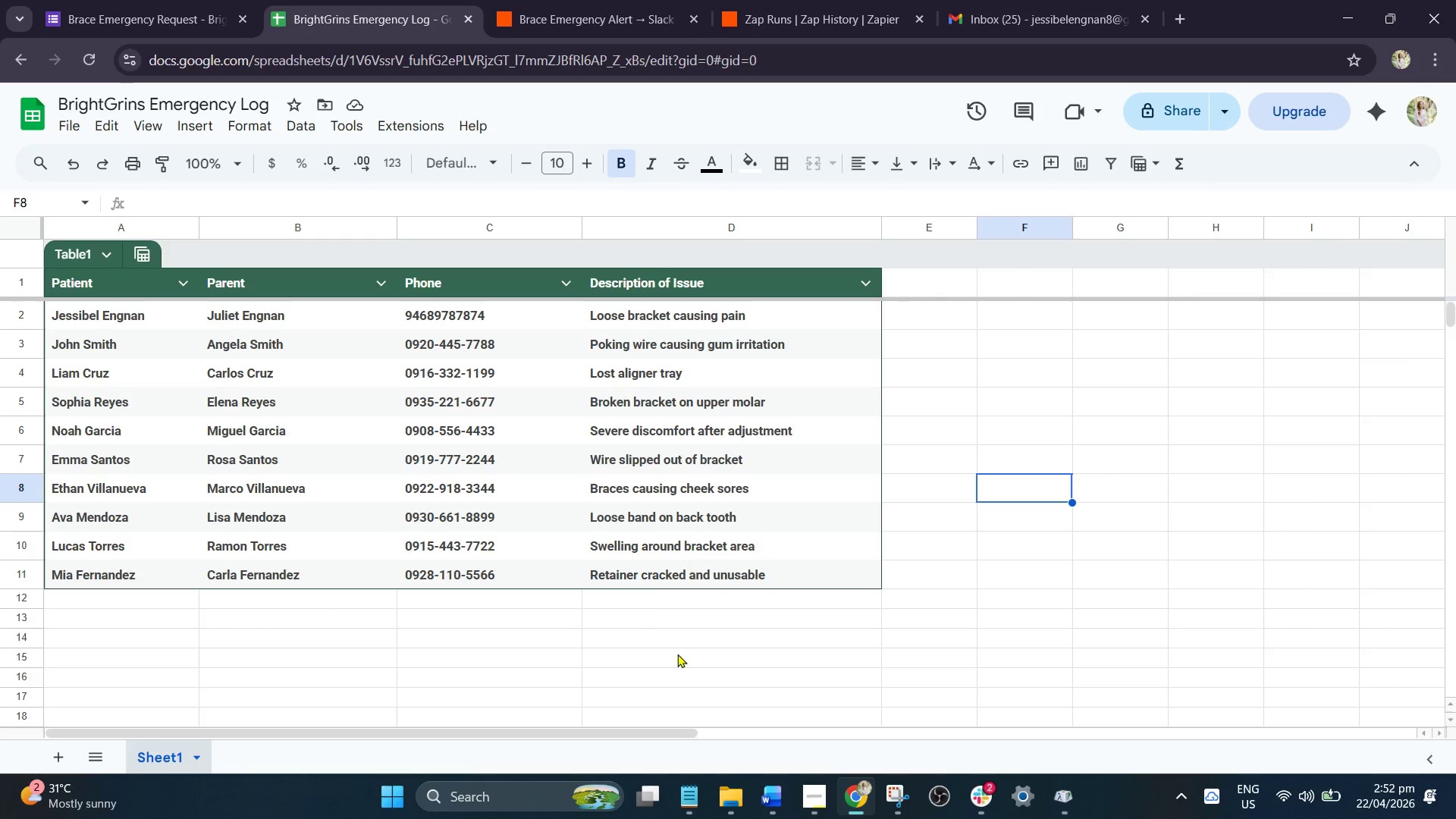 
left_click([515, 0])
 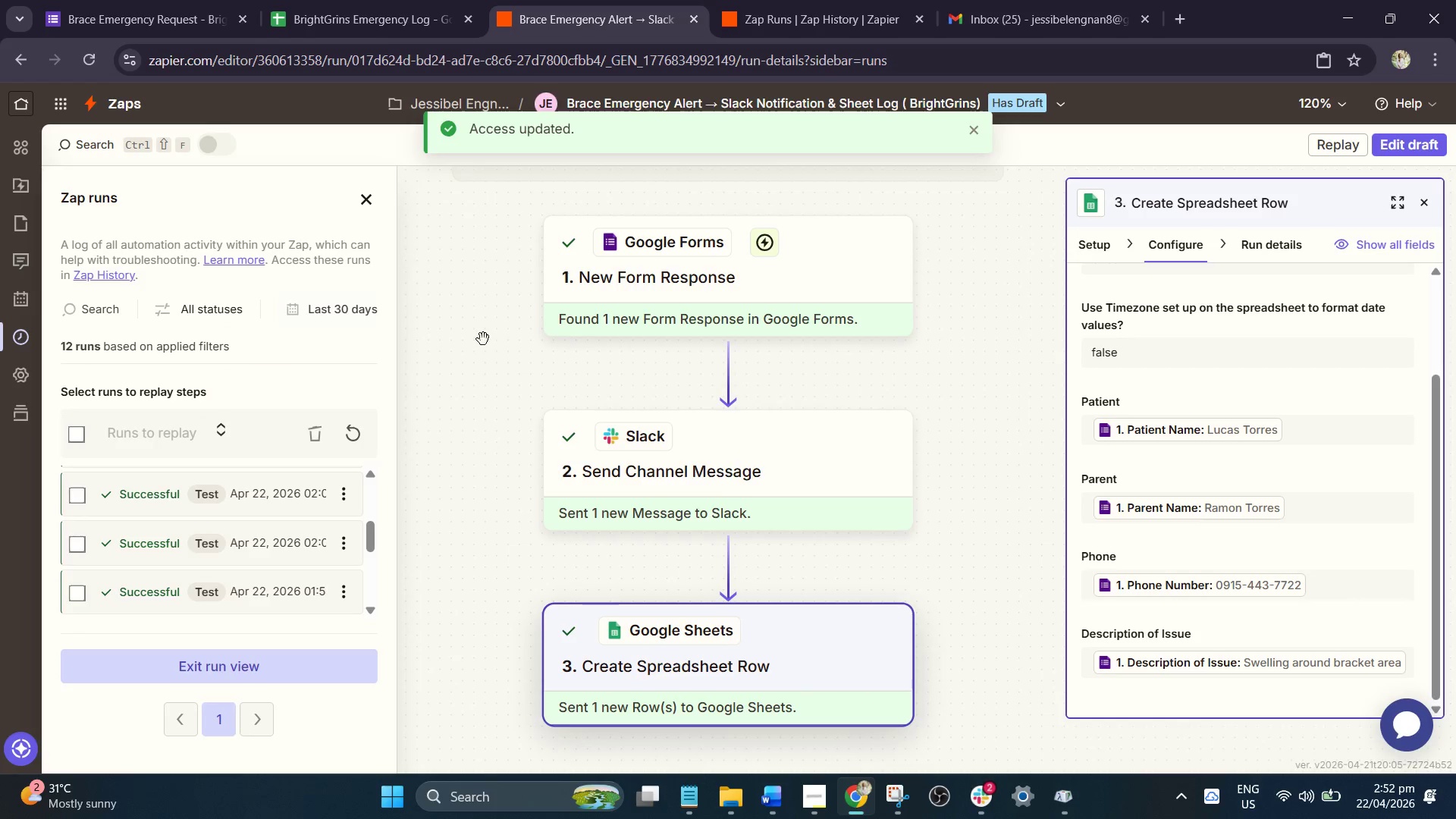 
scroll: coordinate [850, 566], scroll_direction: down, amount: 4.0
 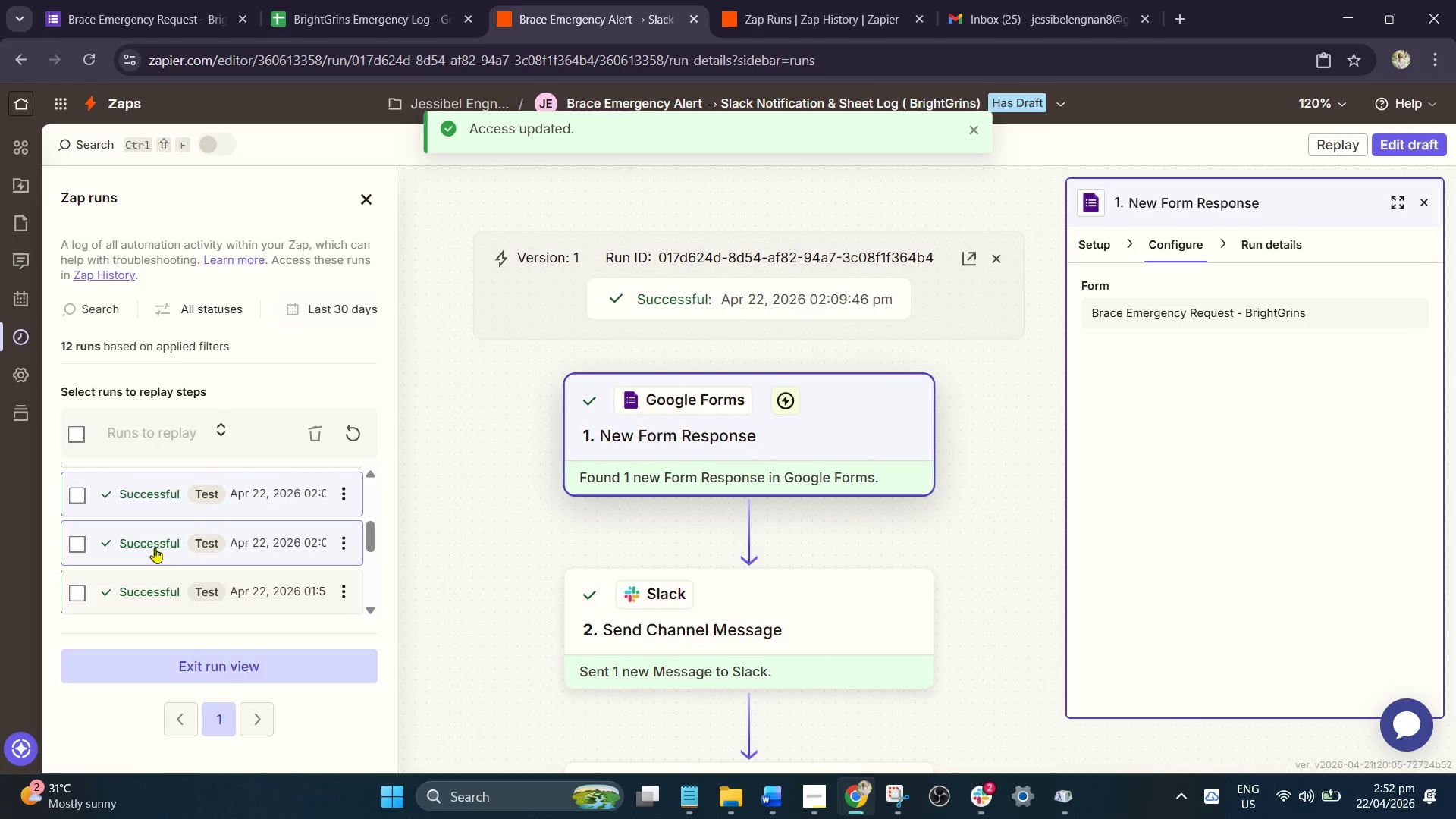 
left_click([369, 202])
 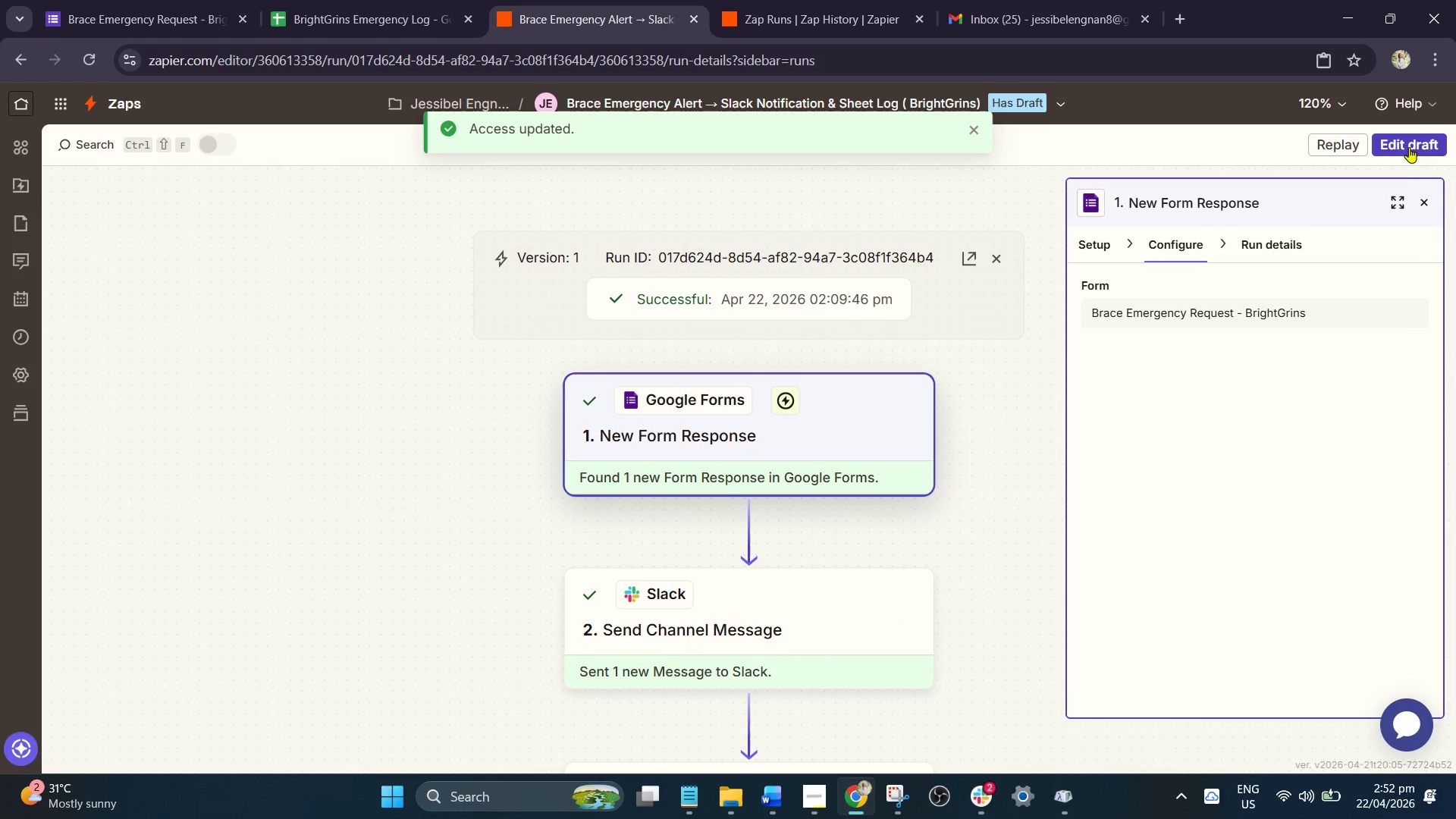 
left_click([1409, 144])
 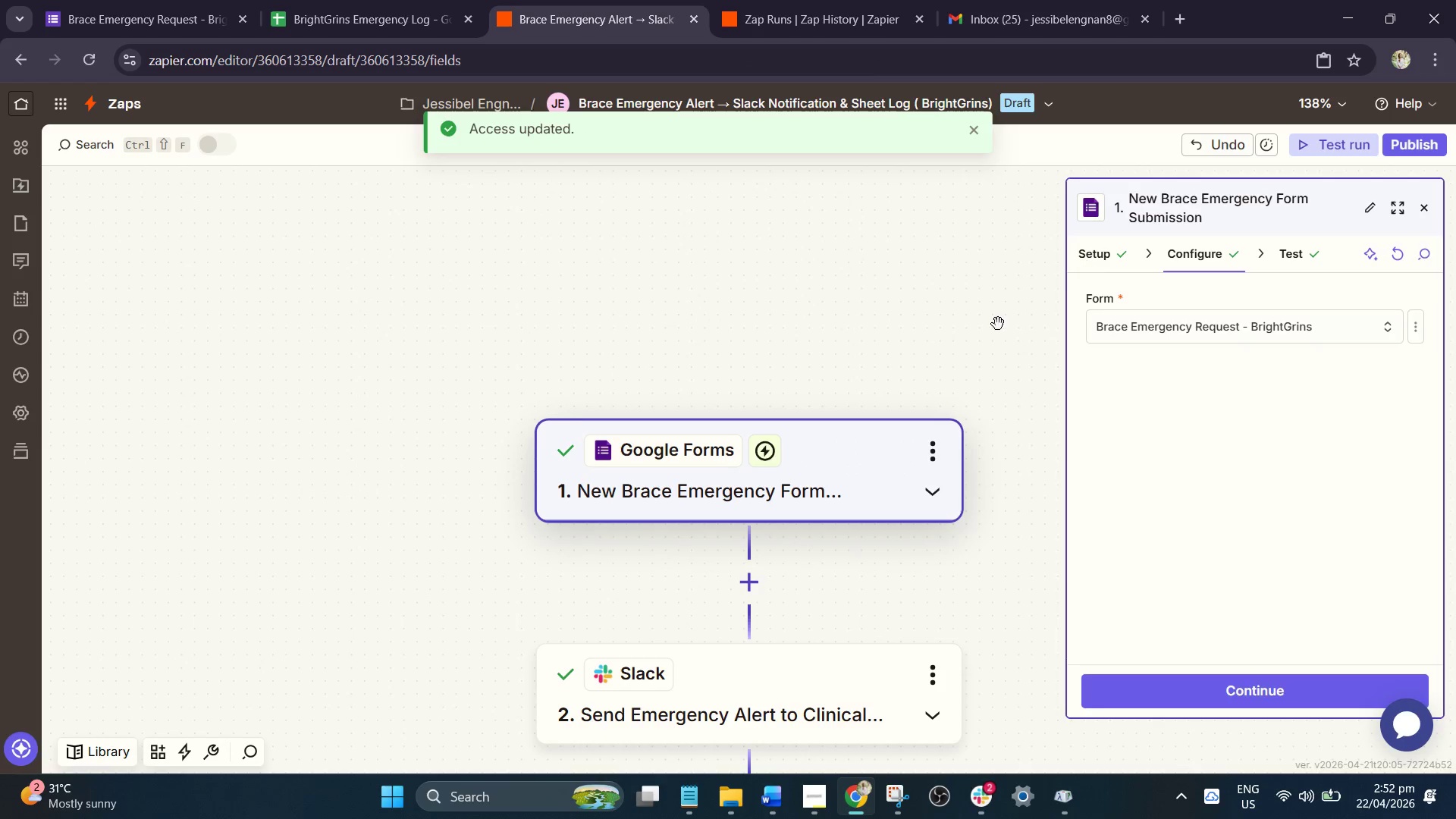 
scroll: coordinate [770, 518], scroll_direction: down, amount: 10.0
 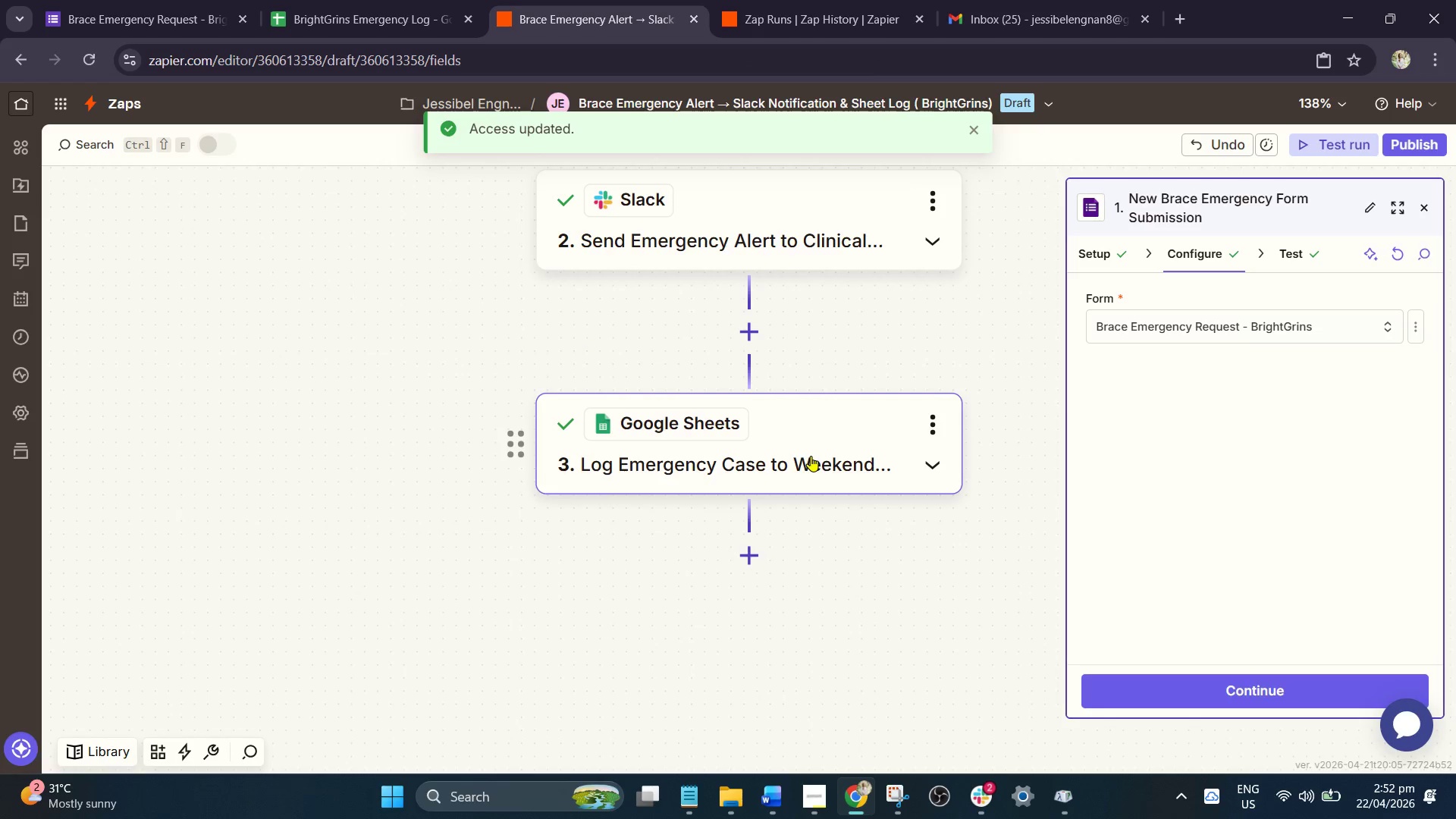 
scroll: coordinate [805, 451], scroll_direction: up, amount: 5.0
 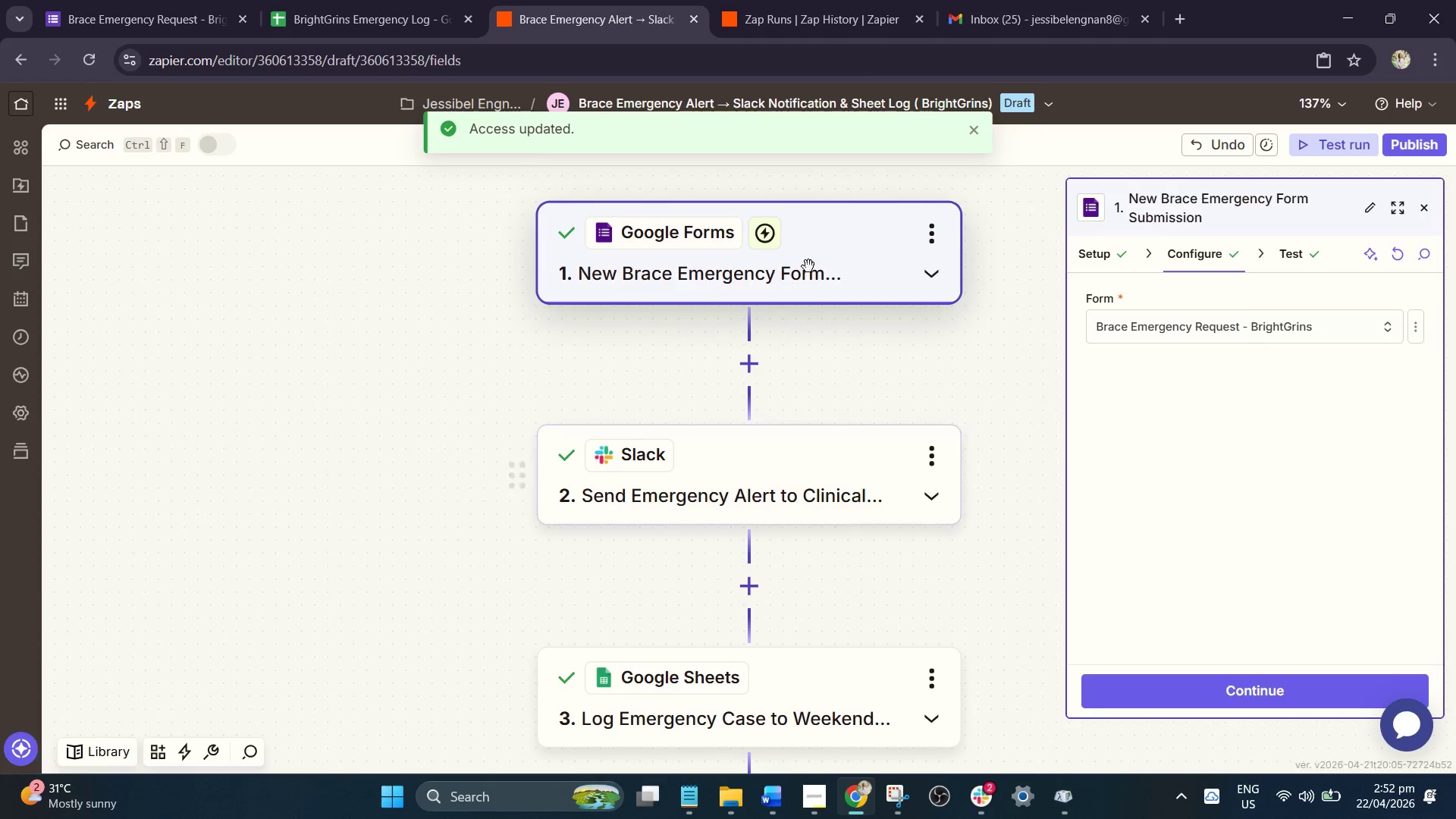 
left_click([814, 257])
 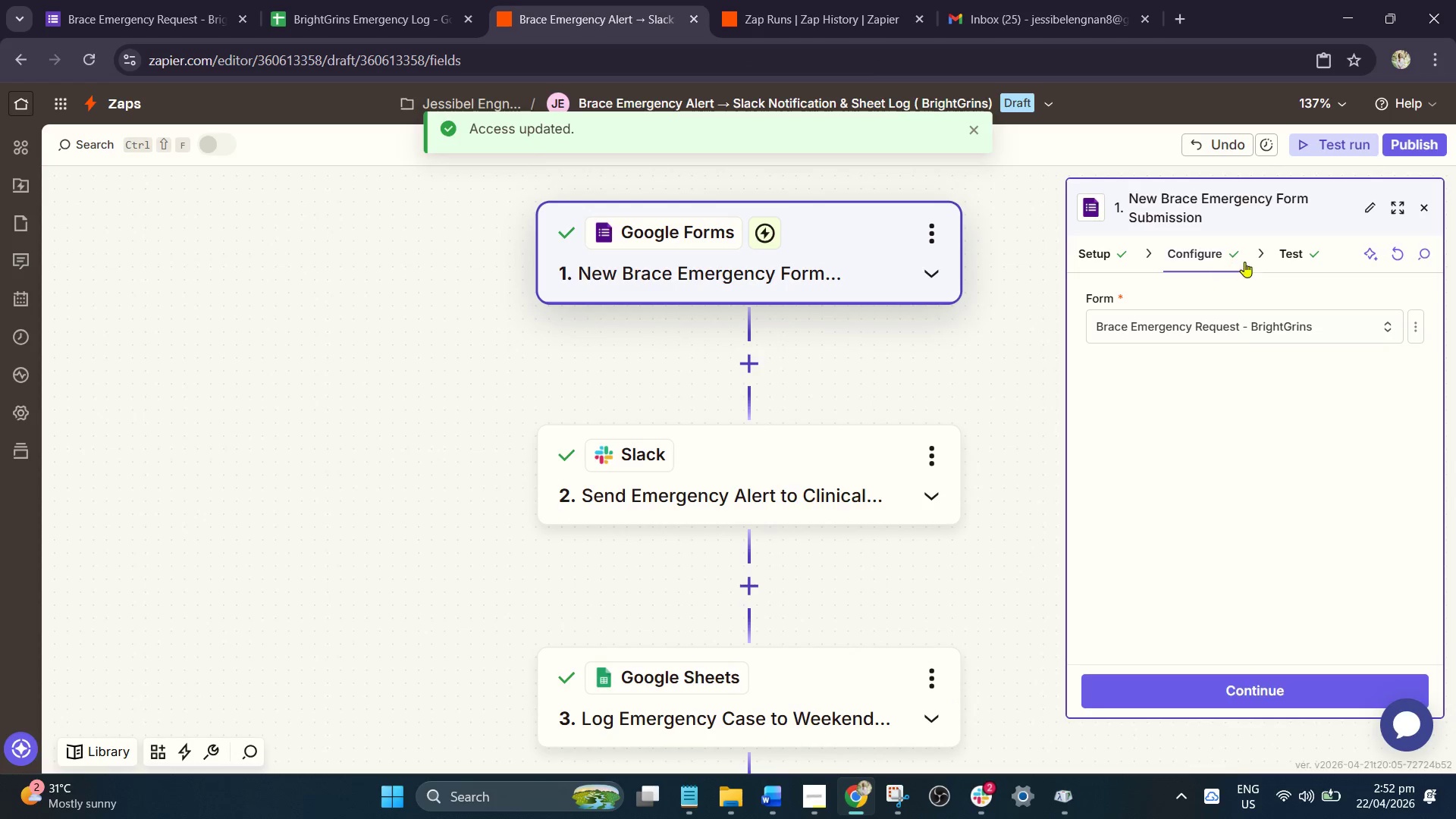 
mouse_move([1272, 280])
 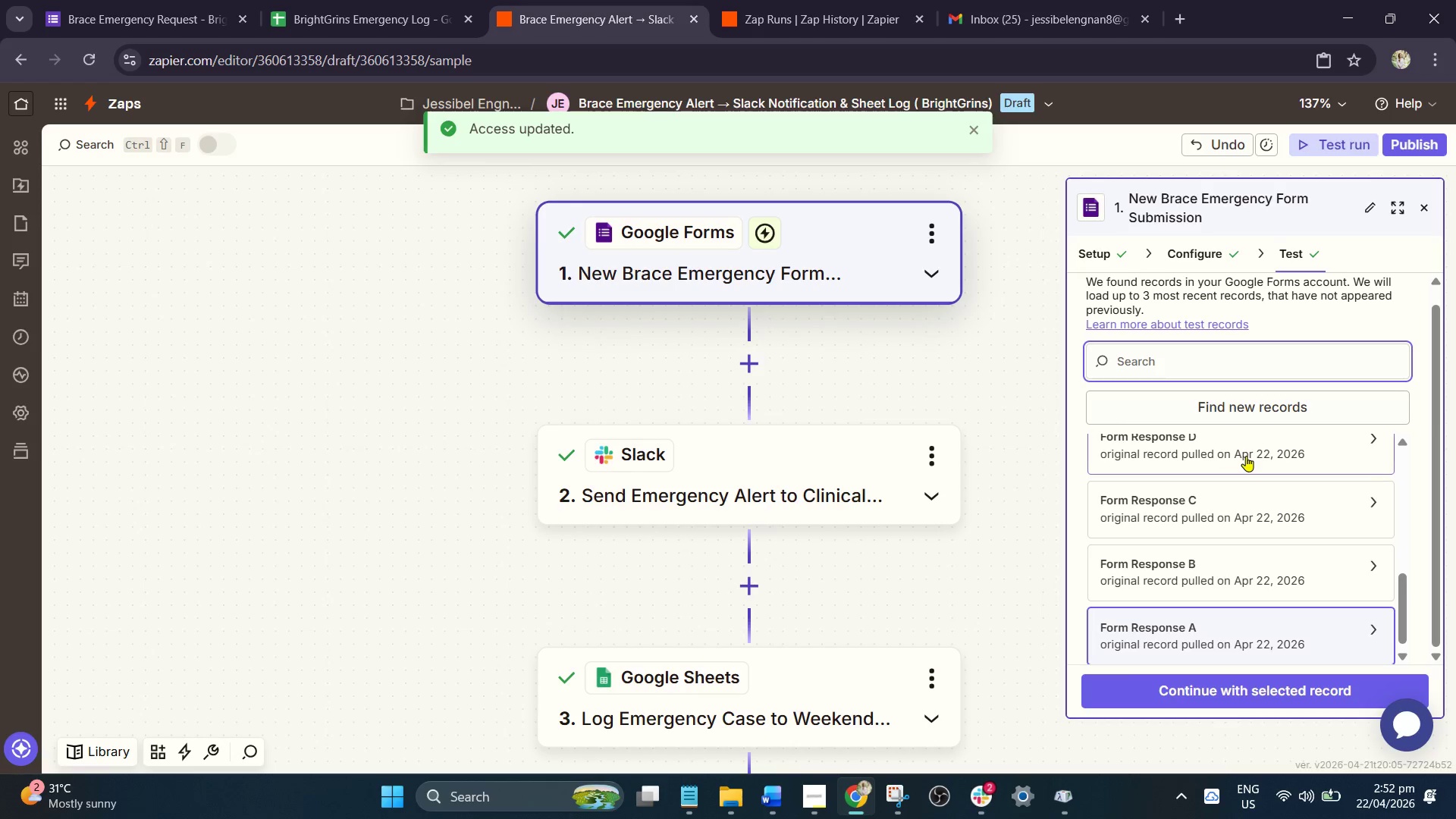 
left_click([1246, 456])
 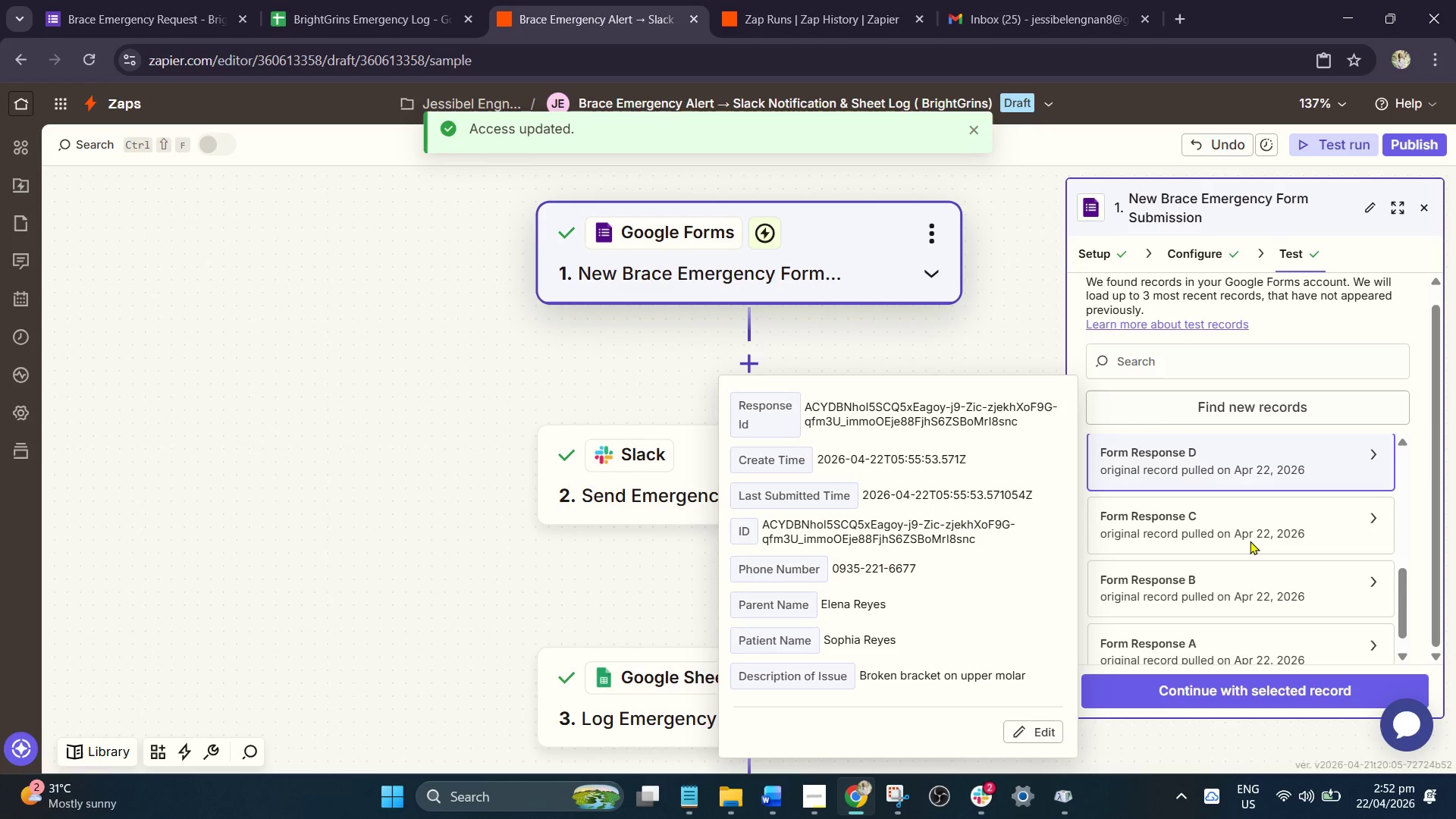 
scroll: coordinate [1250, 551], scroll_direction: down, amount: 5.0
 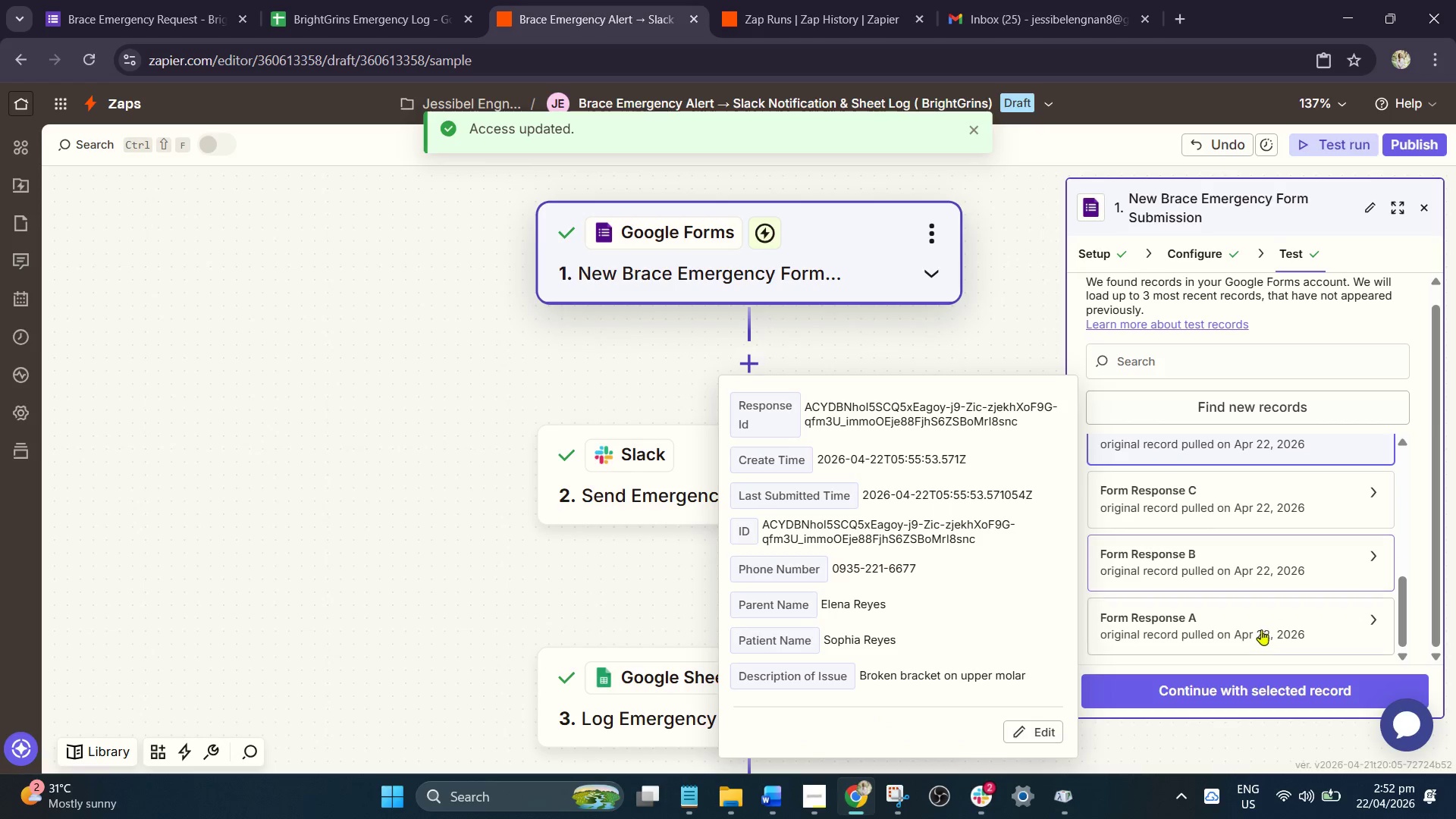 
left_click([1252, 629])
 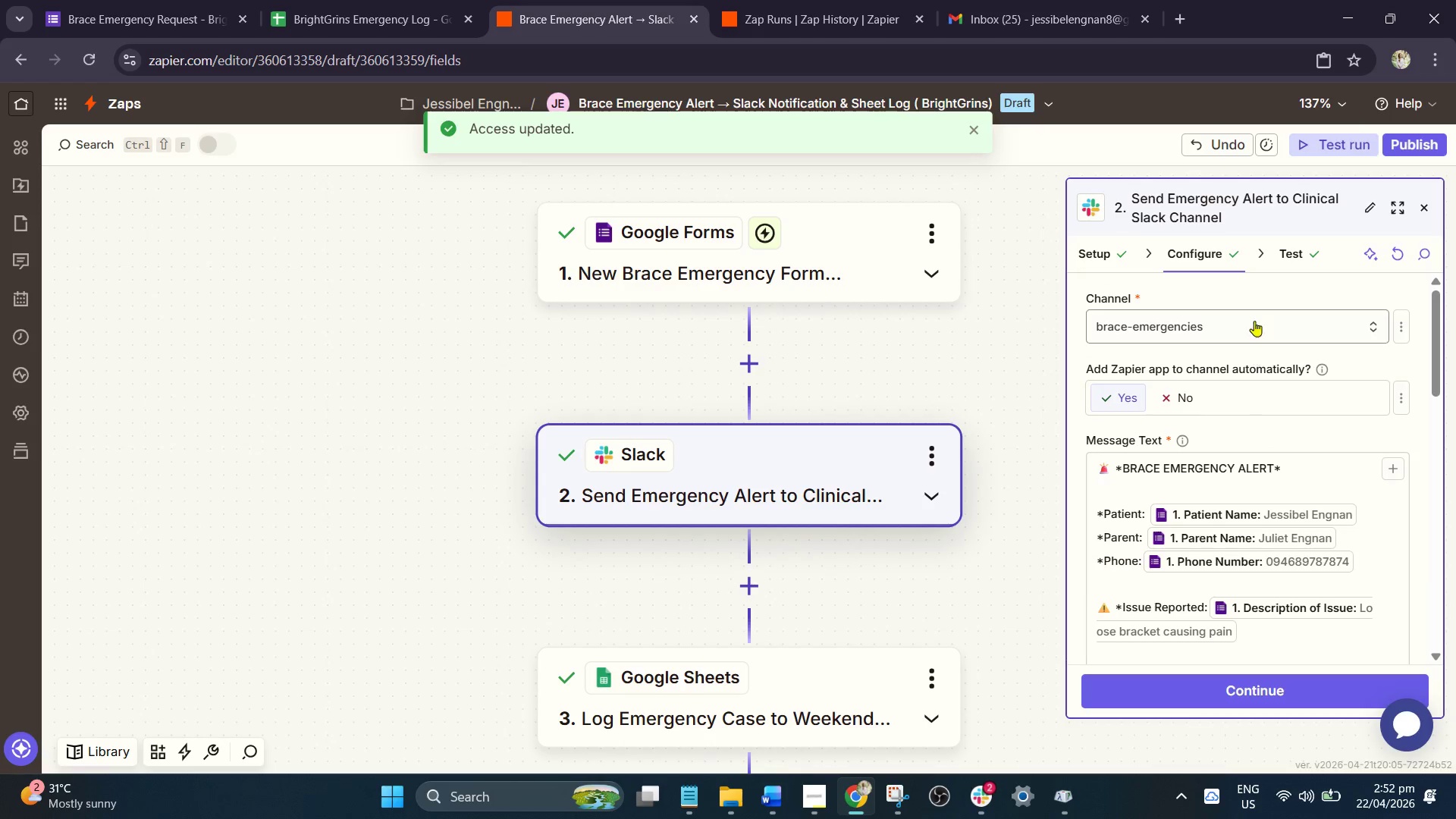 
wait(6.89)
 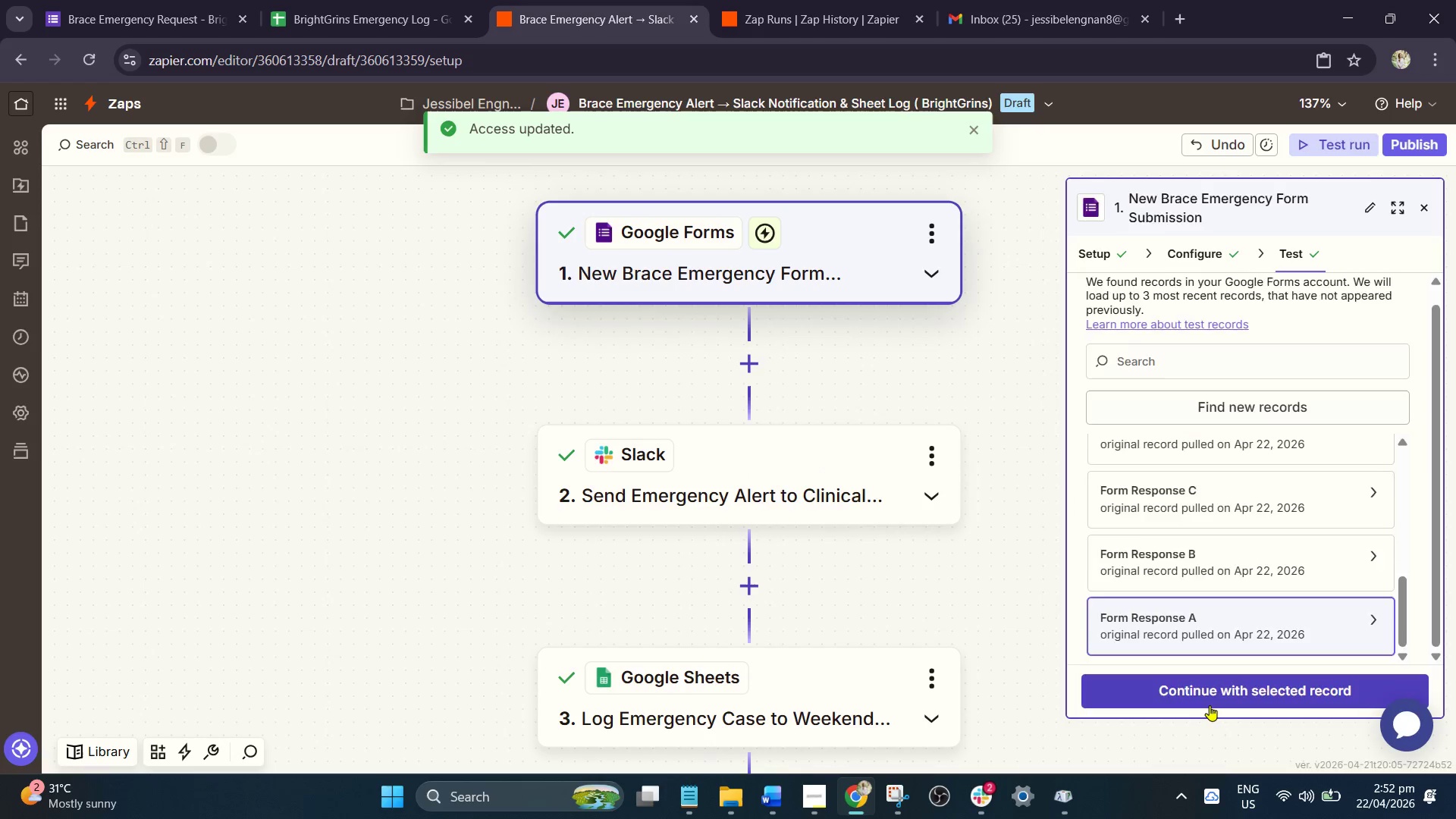 
scroll: coordinate [1247, 598], scroll_direction: down, amount: 9.0
 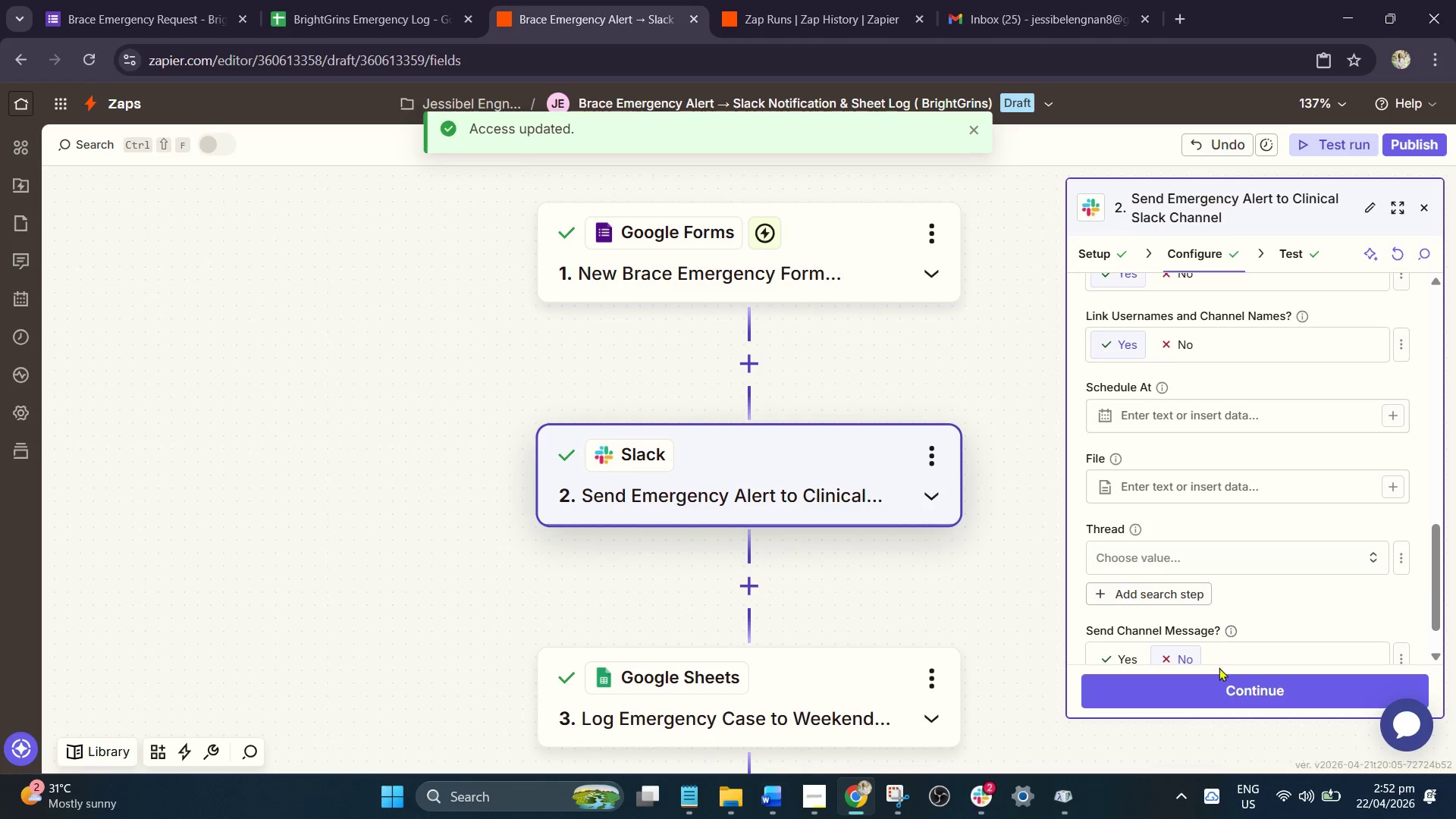 
mouse_move([1203, 687])
 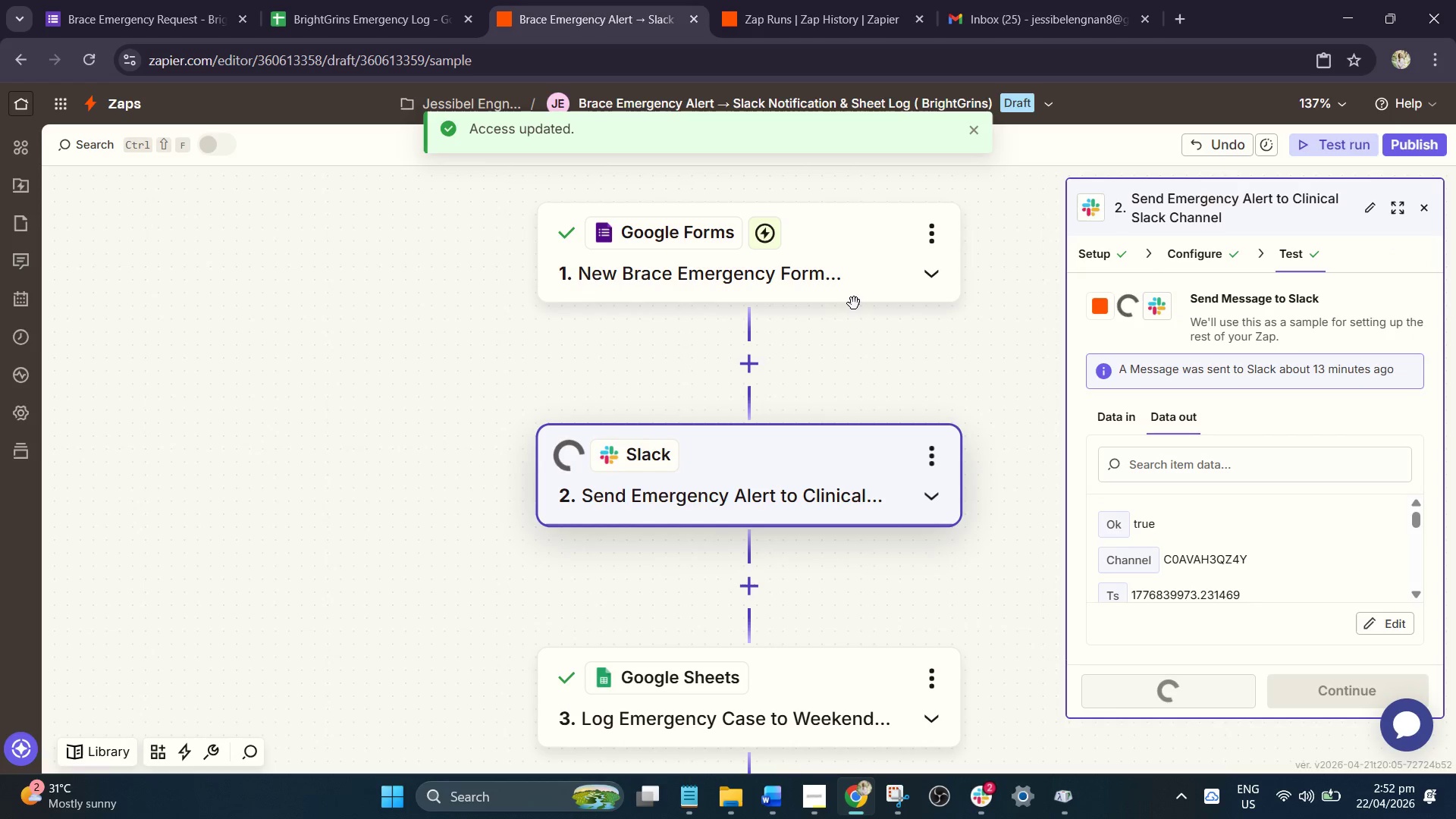 
left_click([836, 261])
 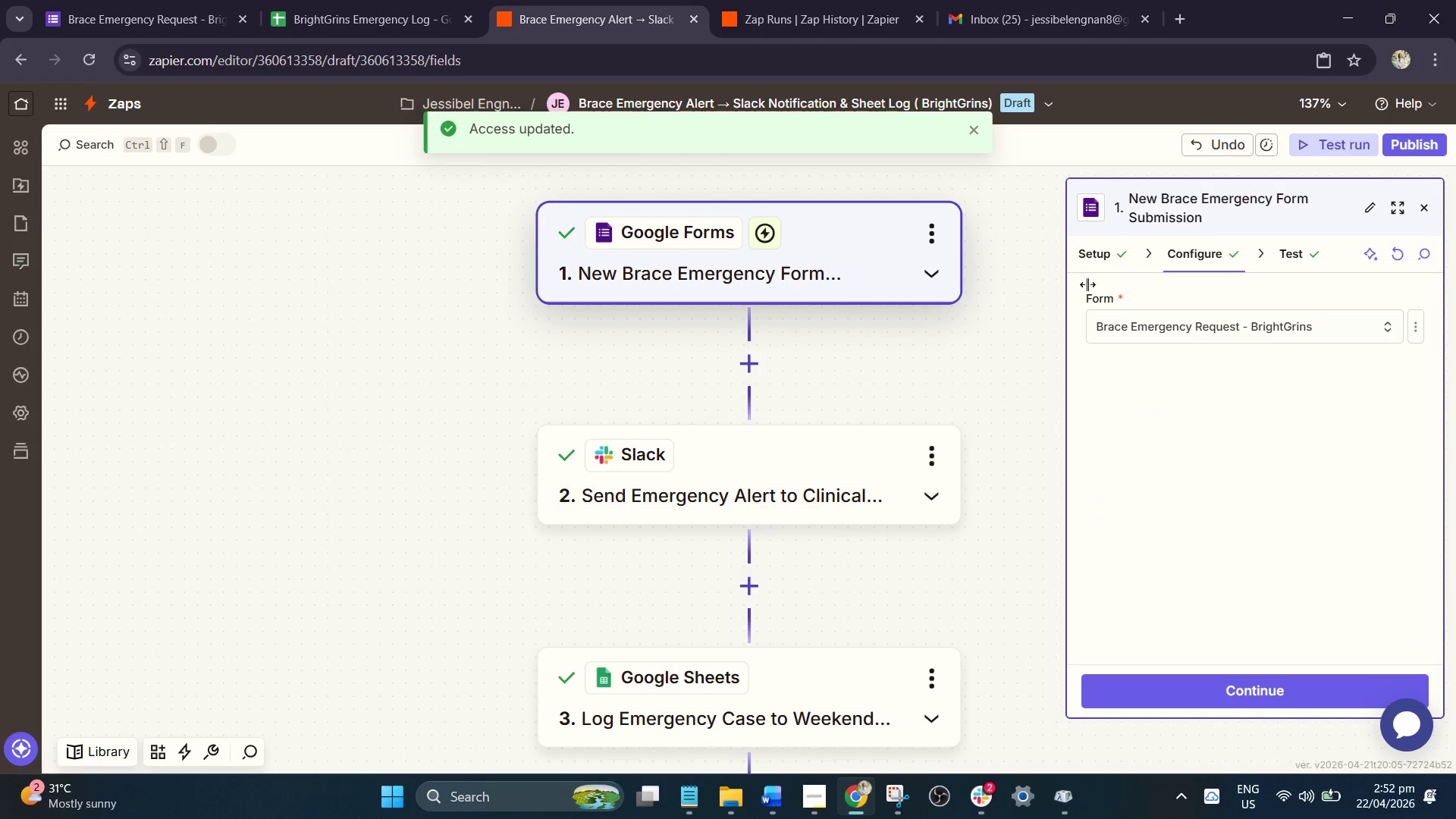 
left_click([1310, 256])
 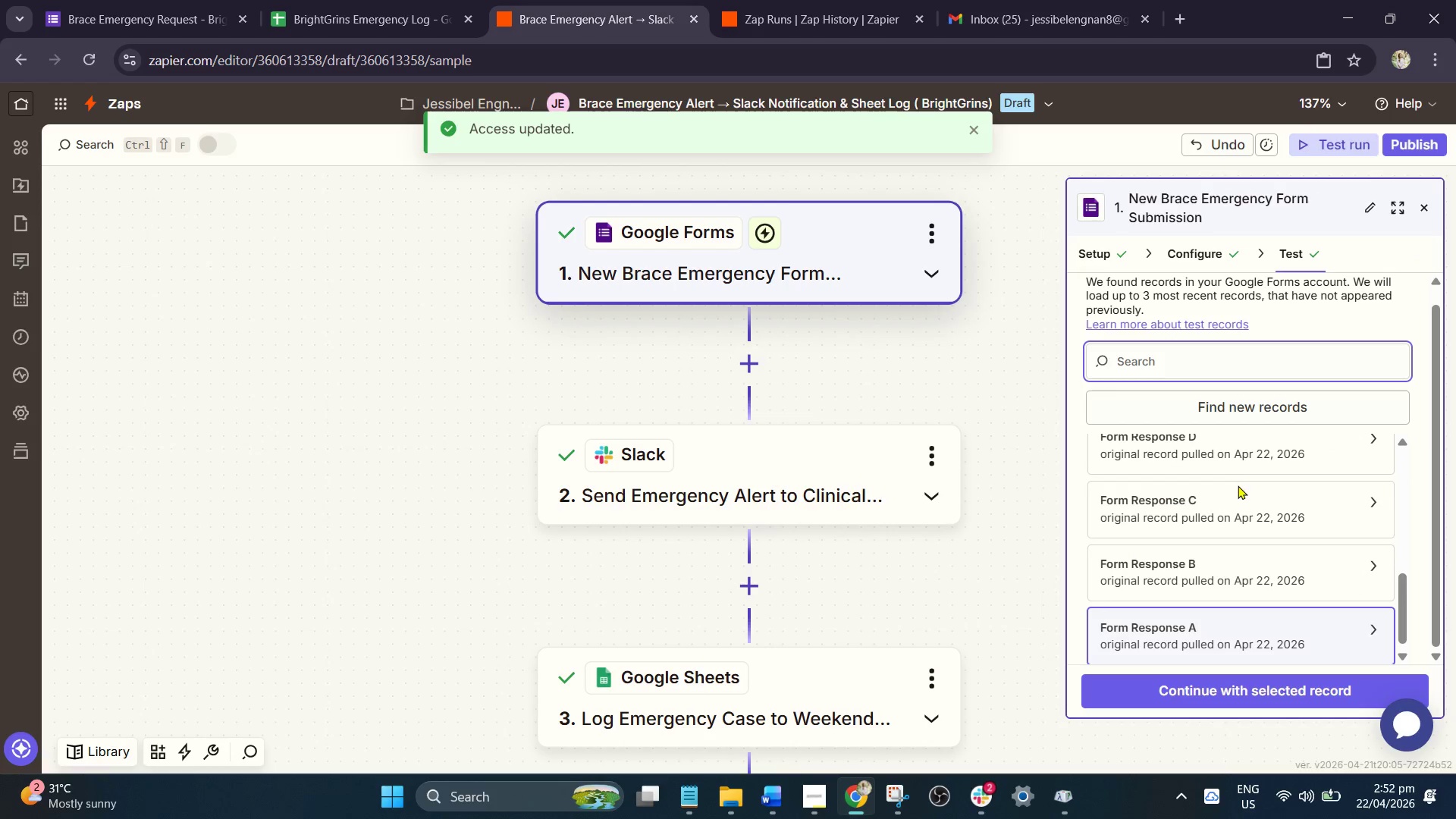 
scroll: coordinate [1241, 576], scroll_direction: down, amount: 3.0
 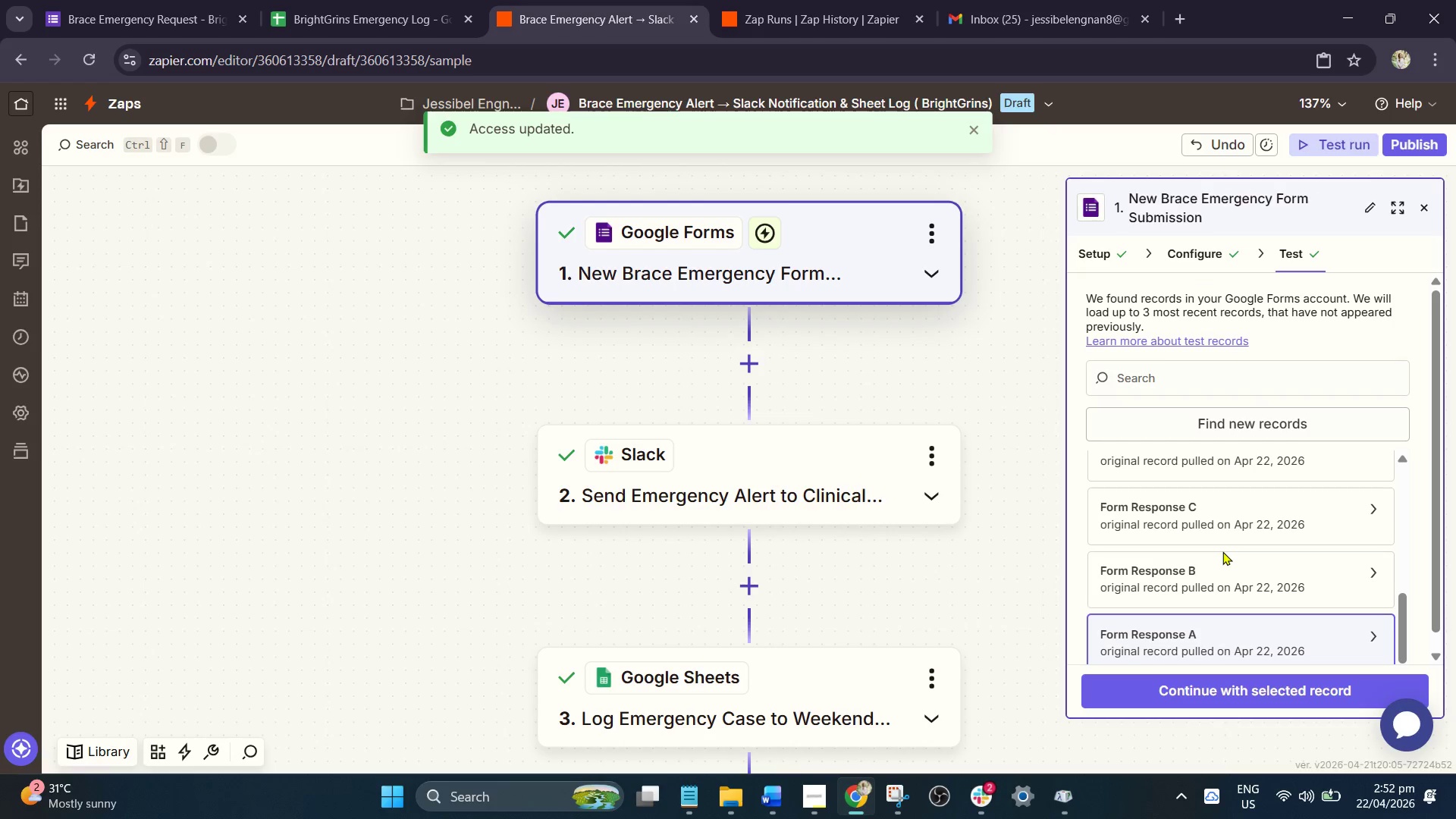 
left_click([1222, 573])
 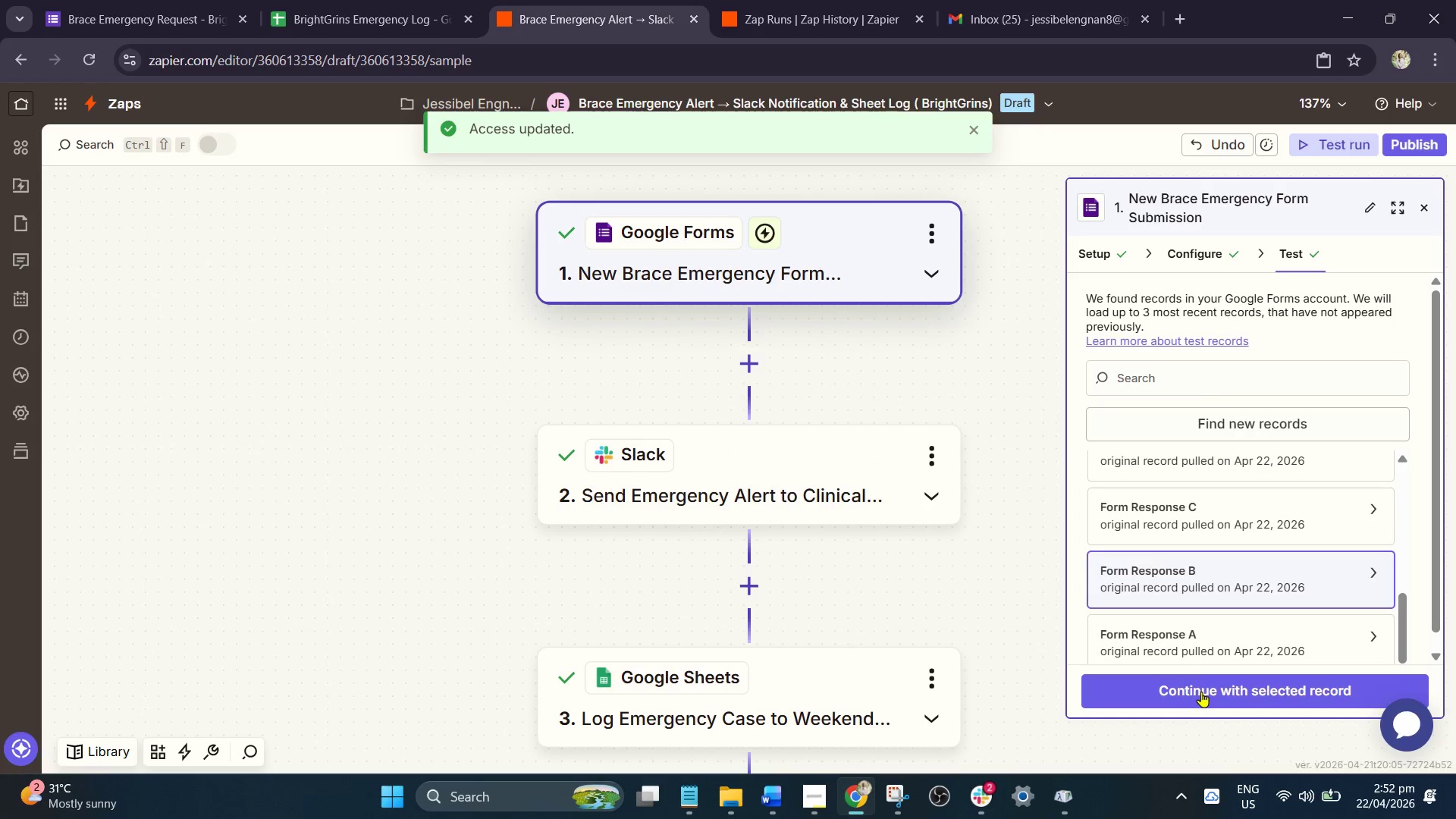 
left_click_drag(start_coordinate=[1206, 692], to_coordinate=[1198, 694])
 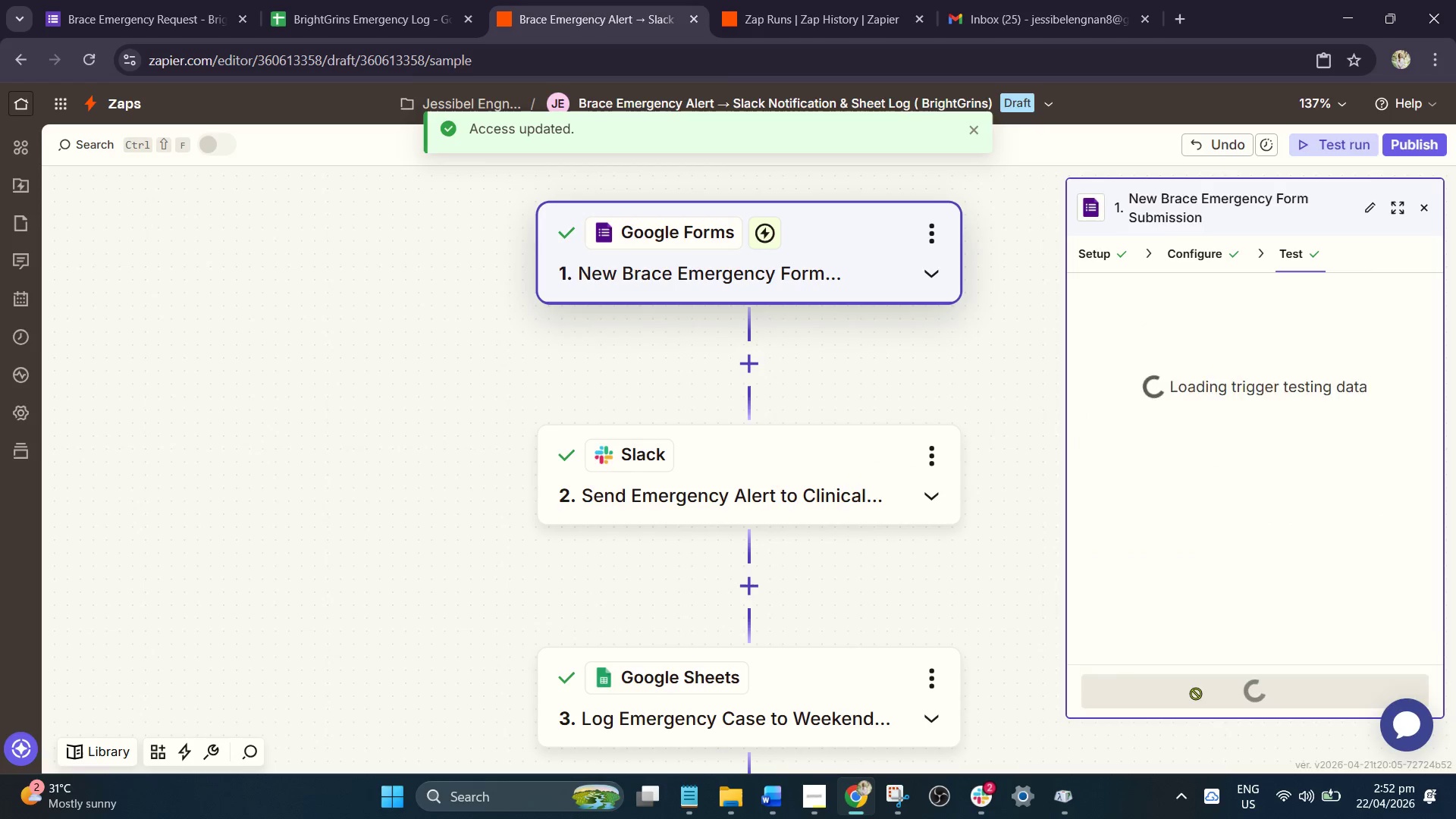 
left_click([1212, 692])
 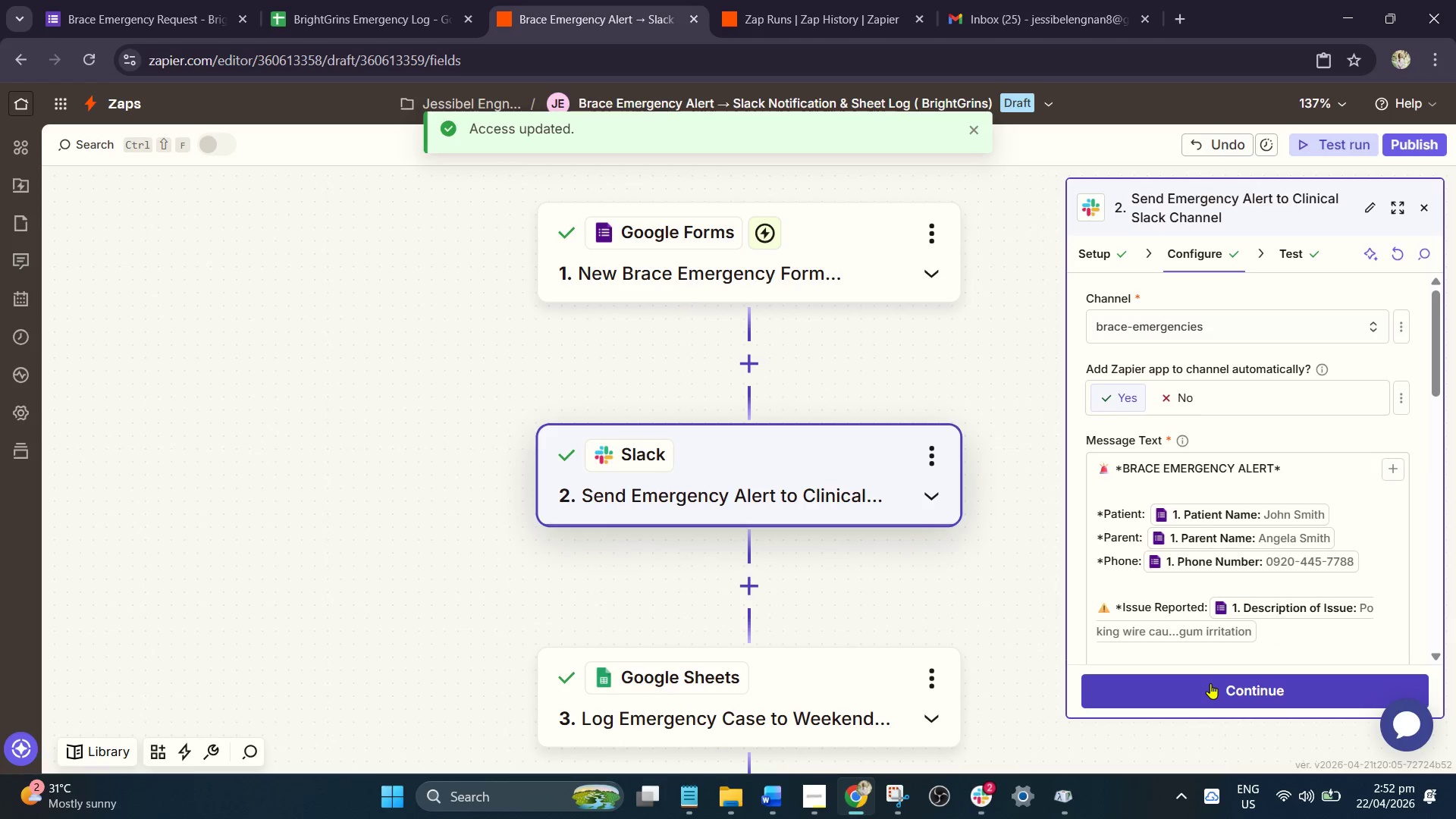 
left_click([1210, 682])
 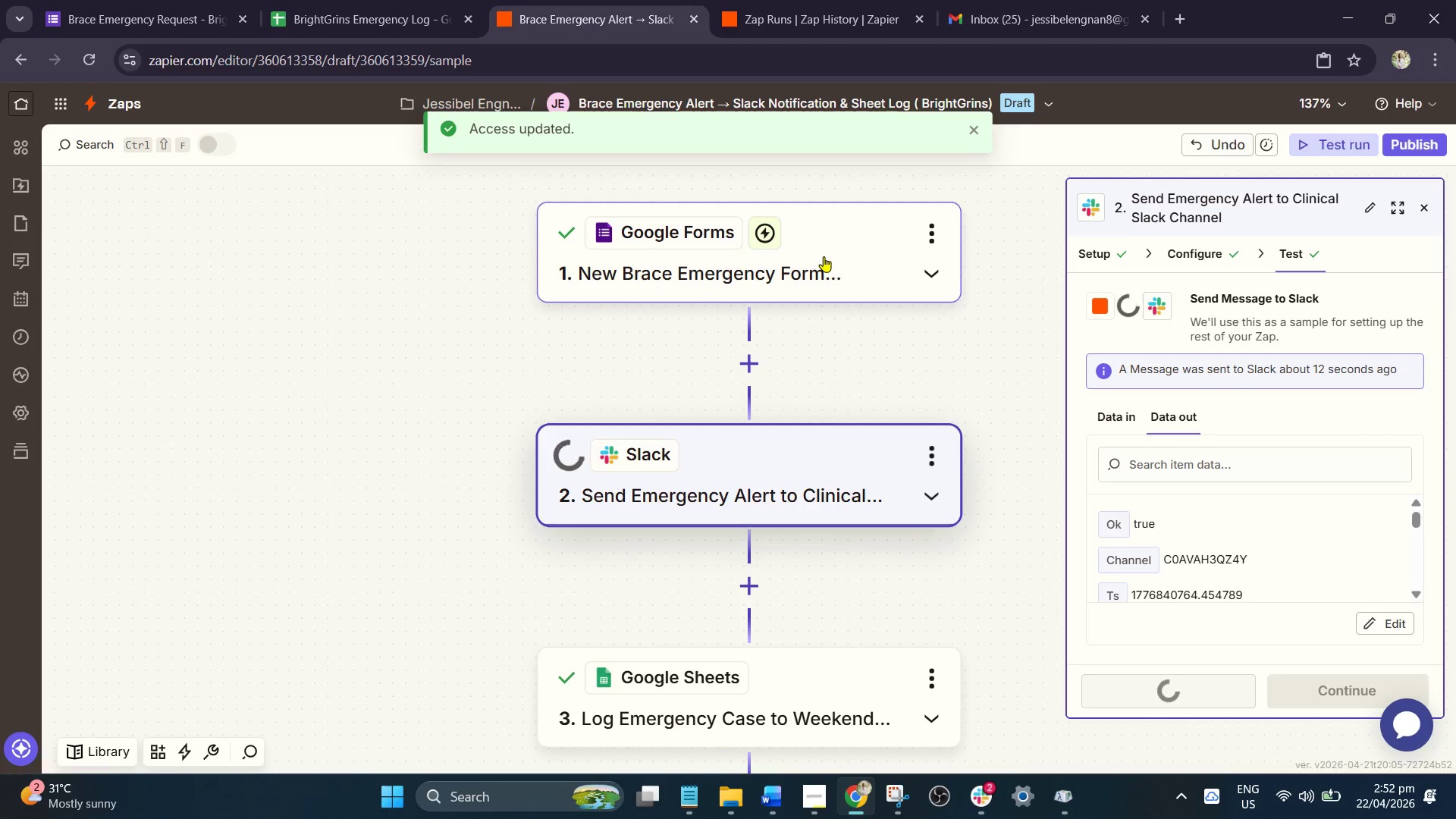 
left_click([830, 255])
 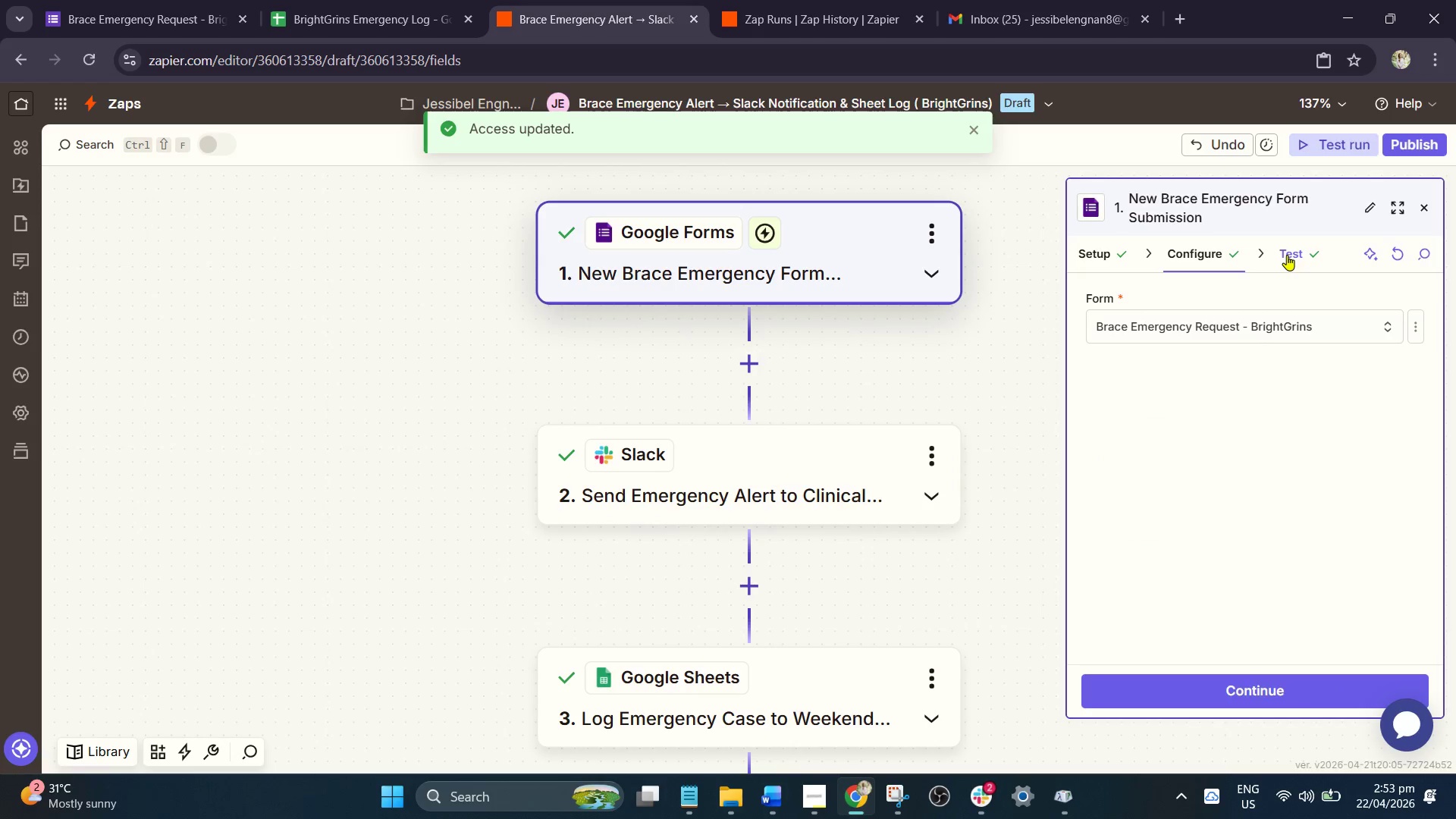 
scroll: coordinate [1225, 538], scroll_direction: down, amount: 3.0
 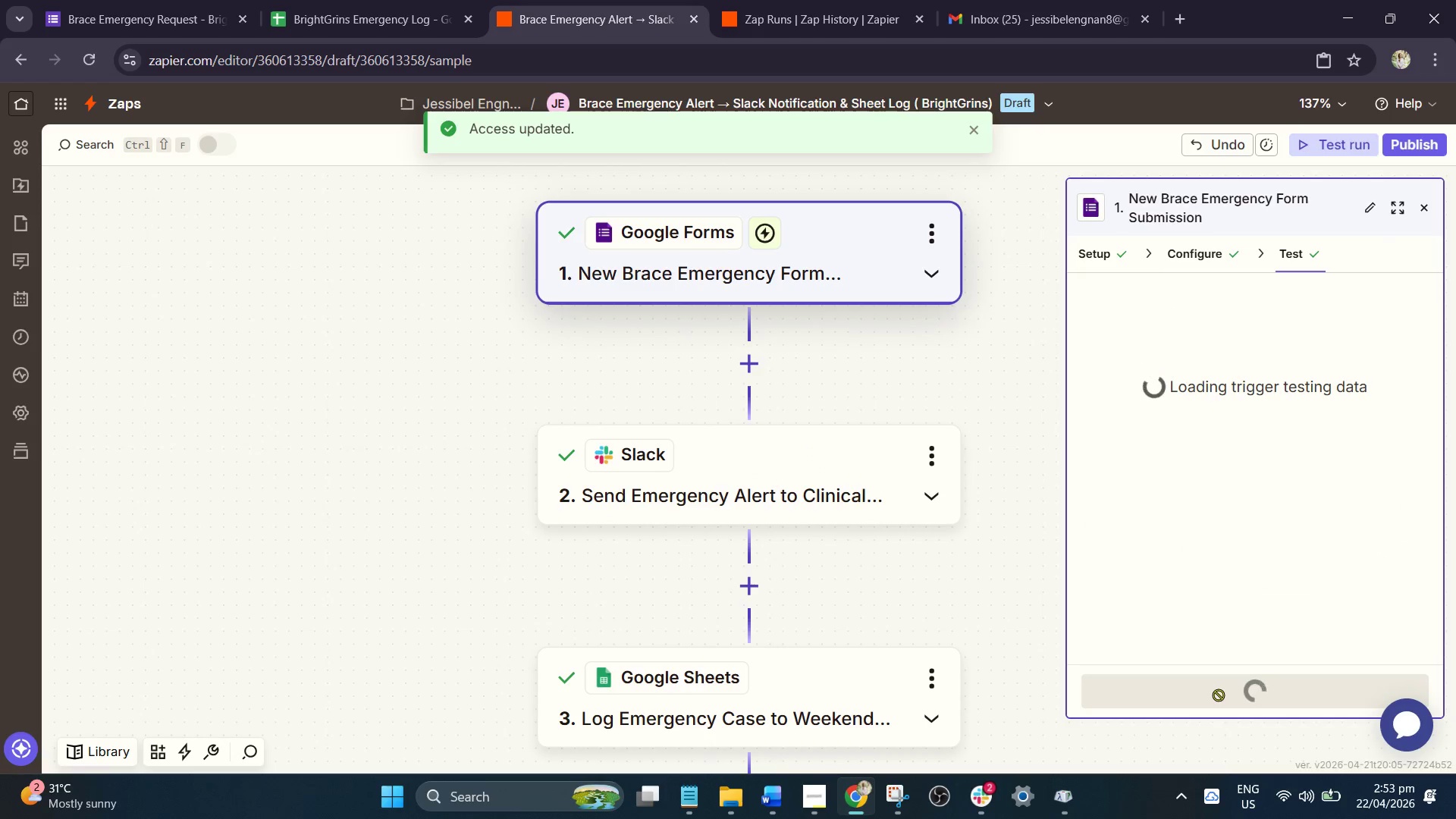 
wait(6.14)
 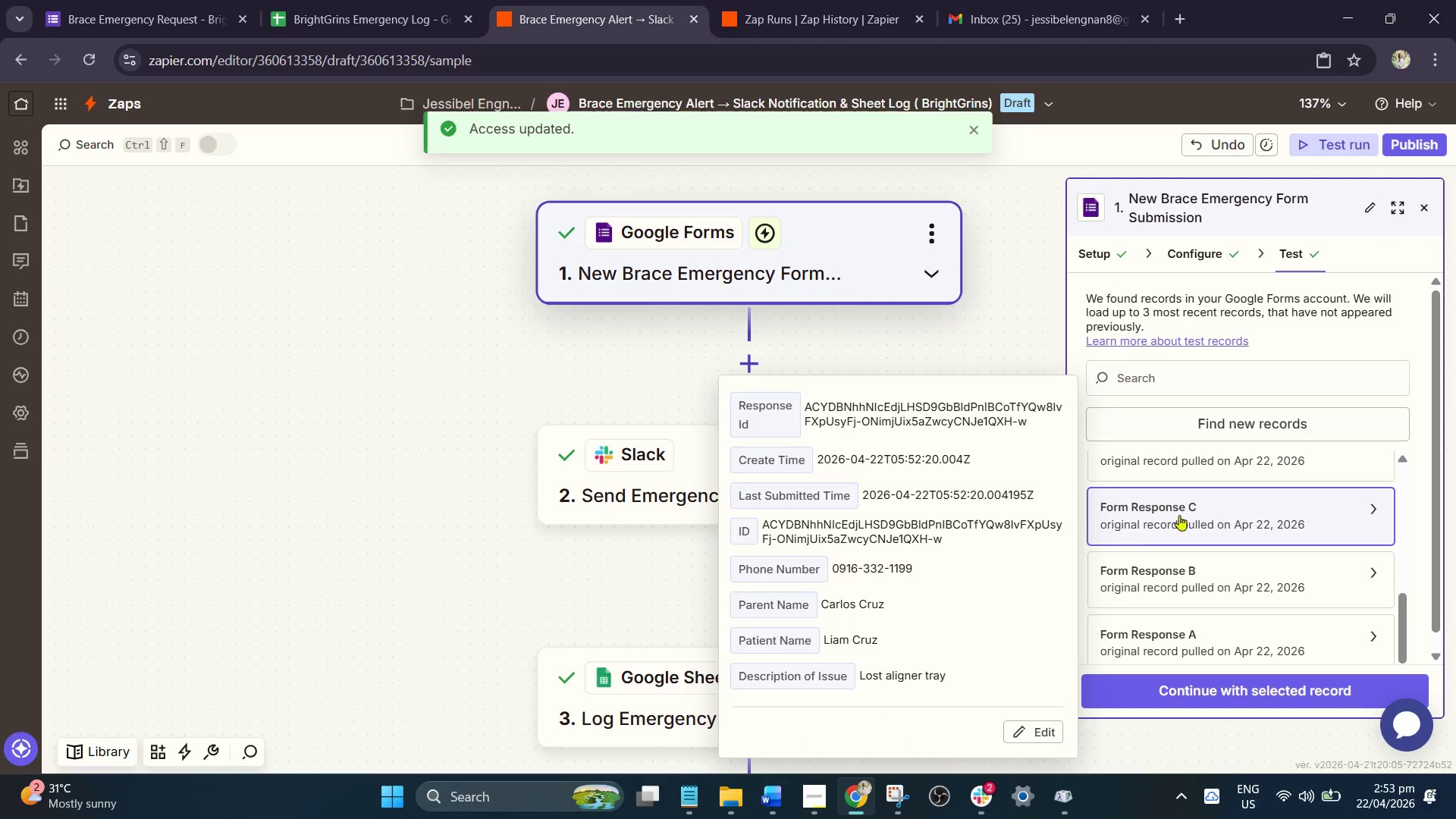 
left_click([1223, 691])
 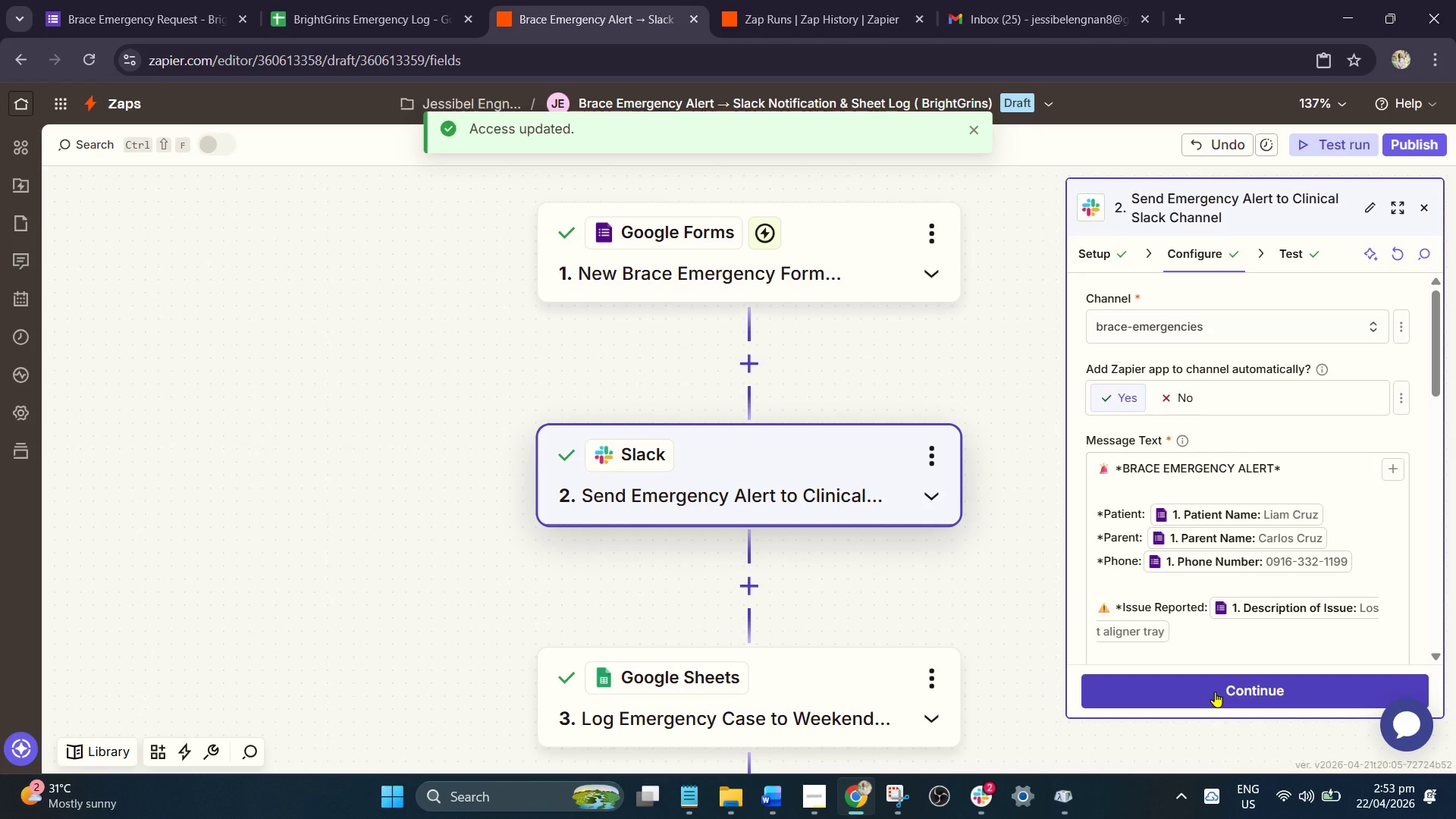 
left_click([1215, 692])
 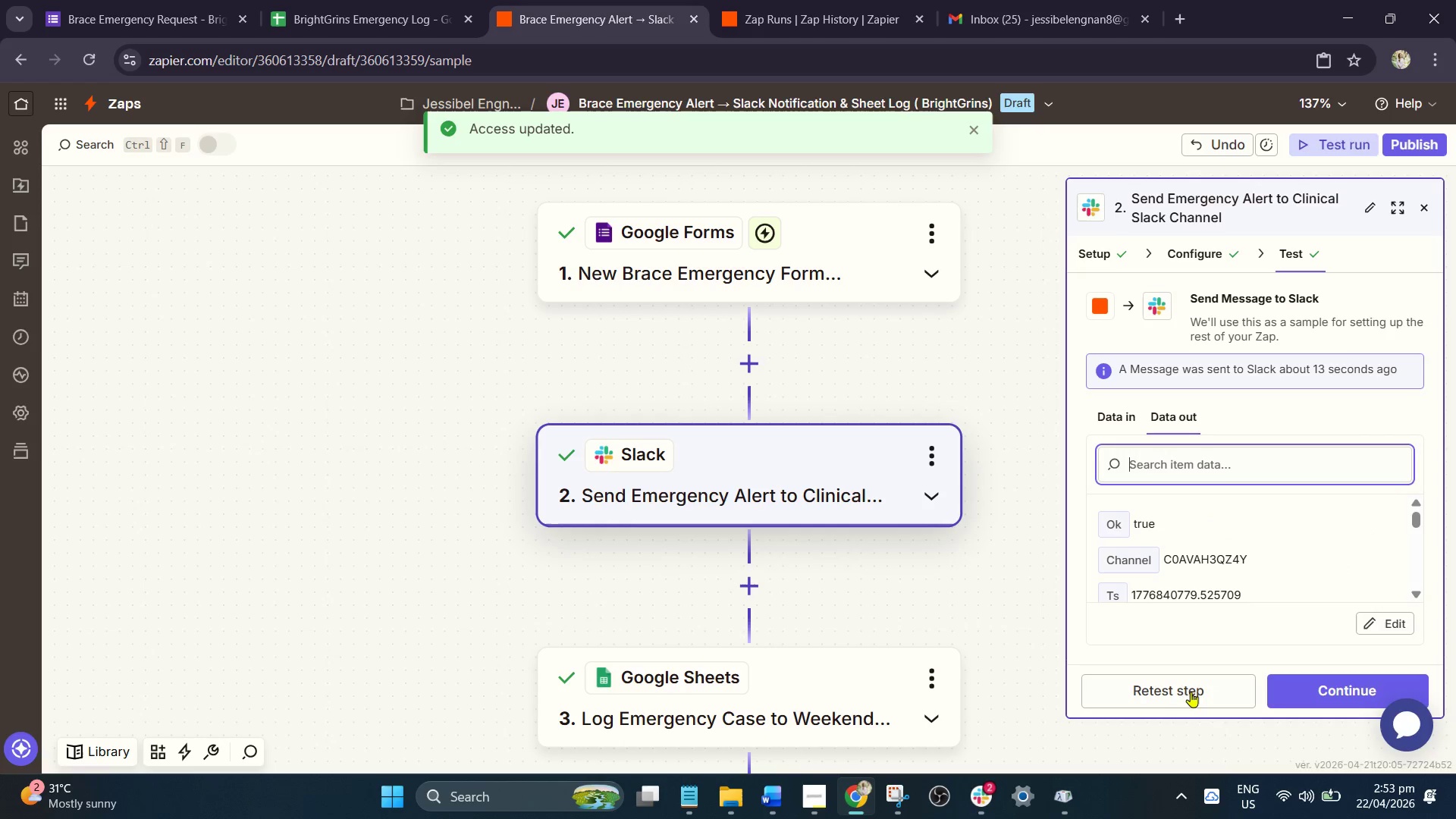 
left_click_drag(start_coordinate=[1181, 692], to_coordinate=[1175, 694])
 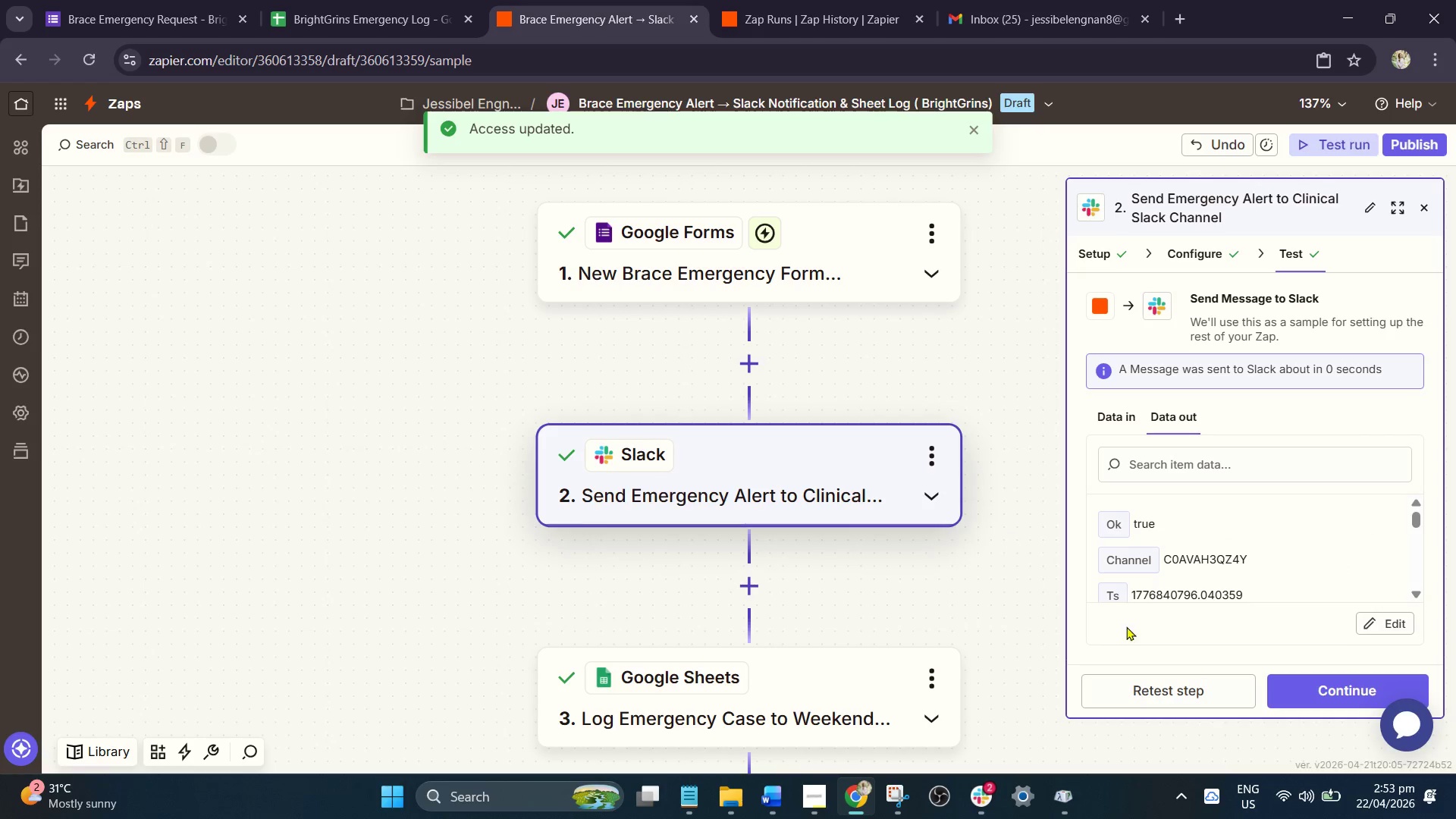 
left_click([984, 803])
 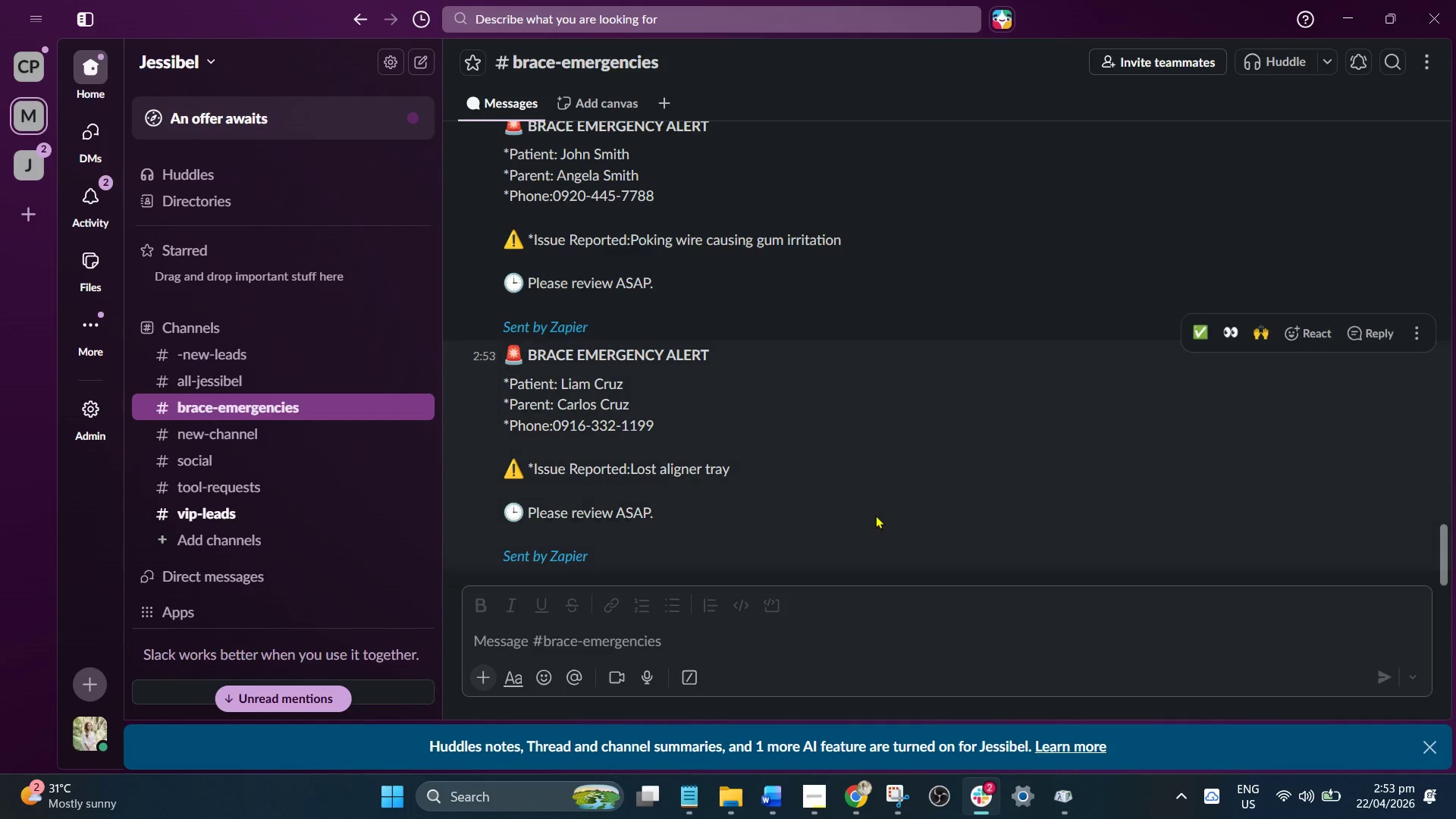 
scroll: coordinate [869, 525], scroll_direction: down, amount: 4.0
 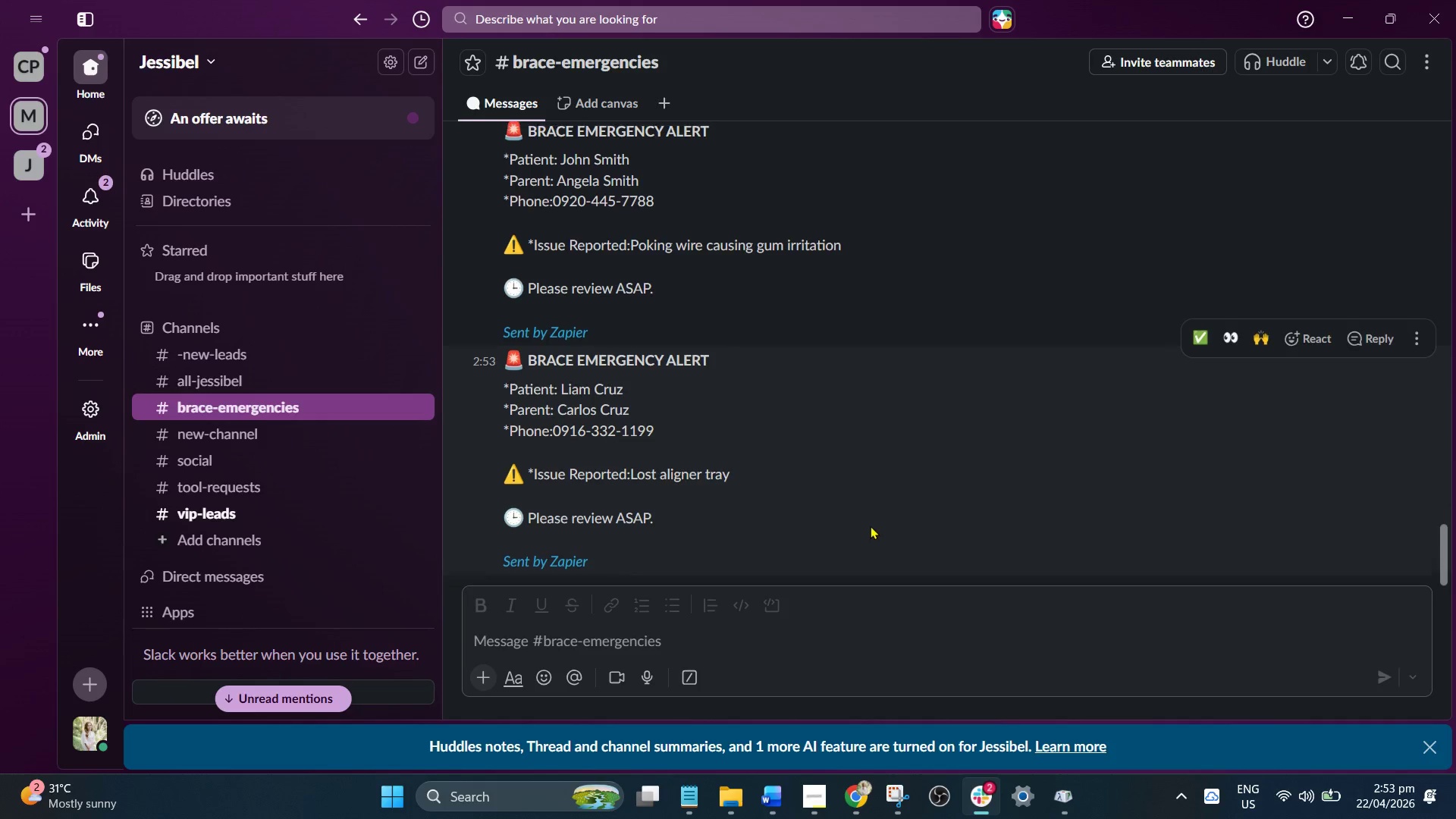 
scroll: coordinate [874, 527], scroll_direction: up, amount: 4.0
 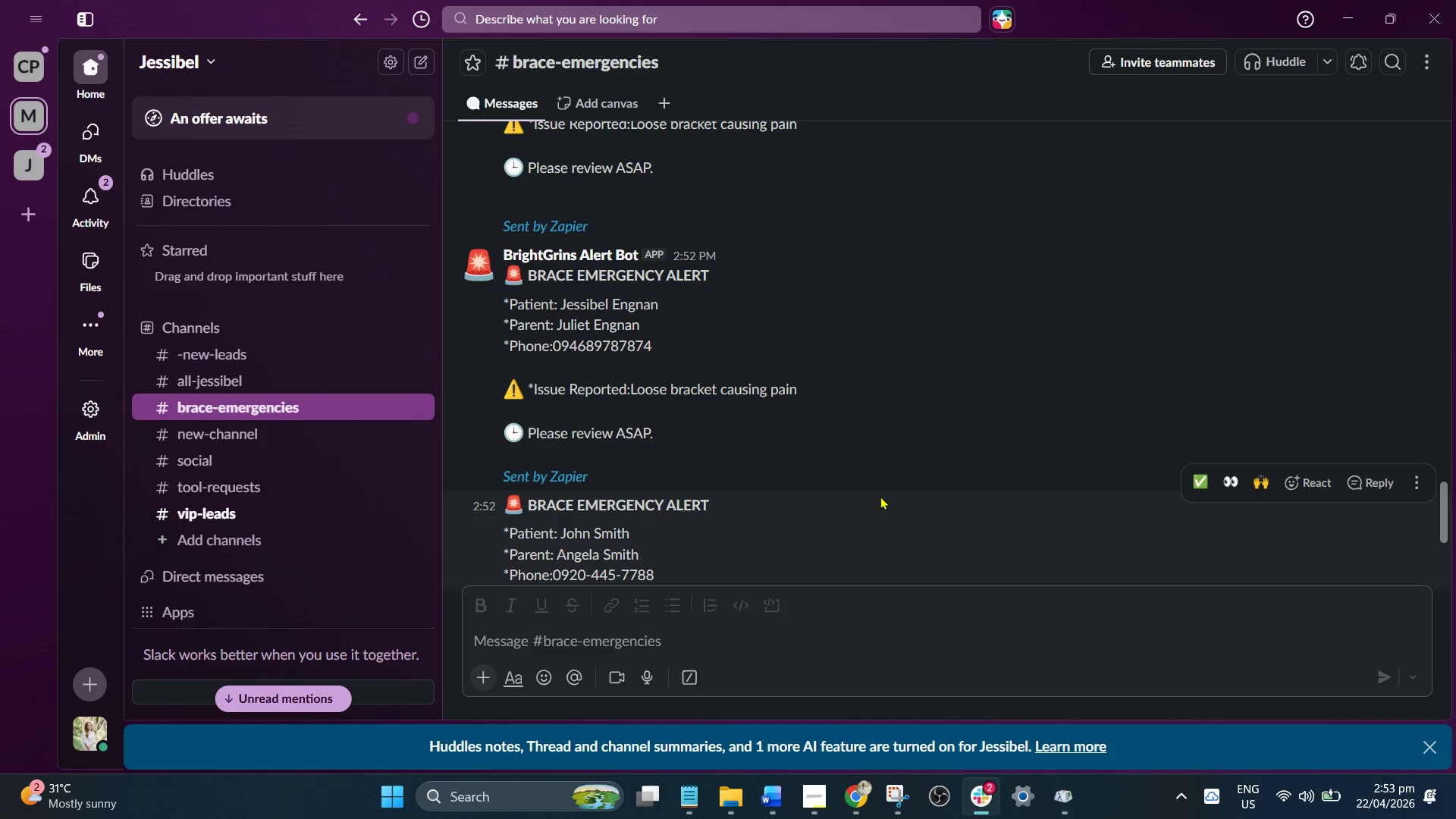 
scroll: coordinate [899, 548], scroll_direction: down, amount: 6.0
 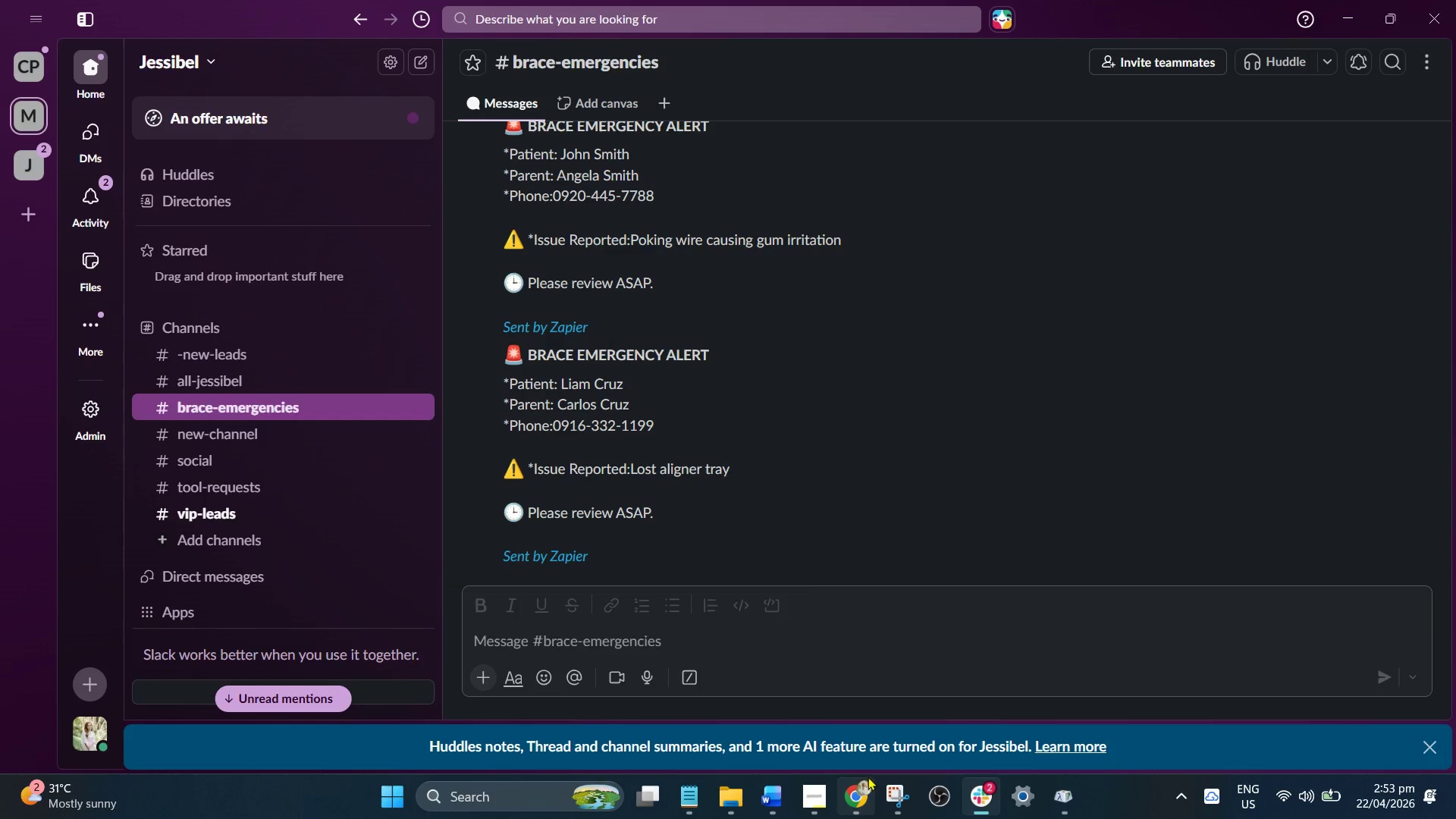 
scroll: coordinate [804, 529], scroll_direction: none, amount: 0.0
 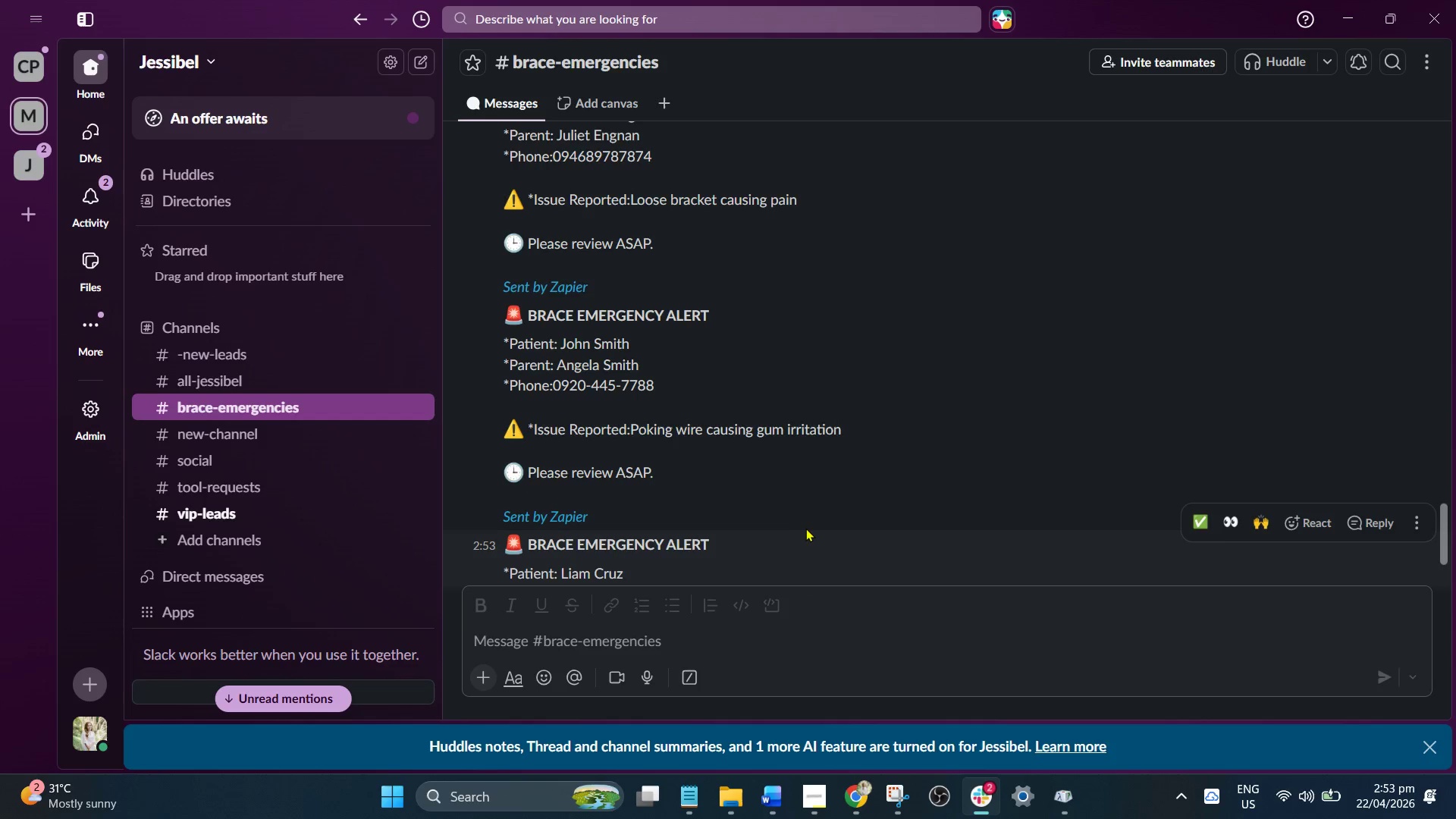 
scroll: coordinate [807, 528], scroll_direction: down, amount: 2.0
 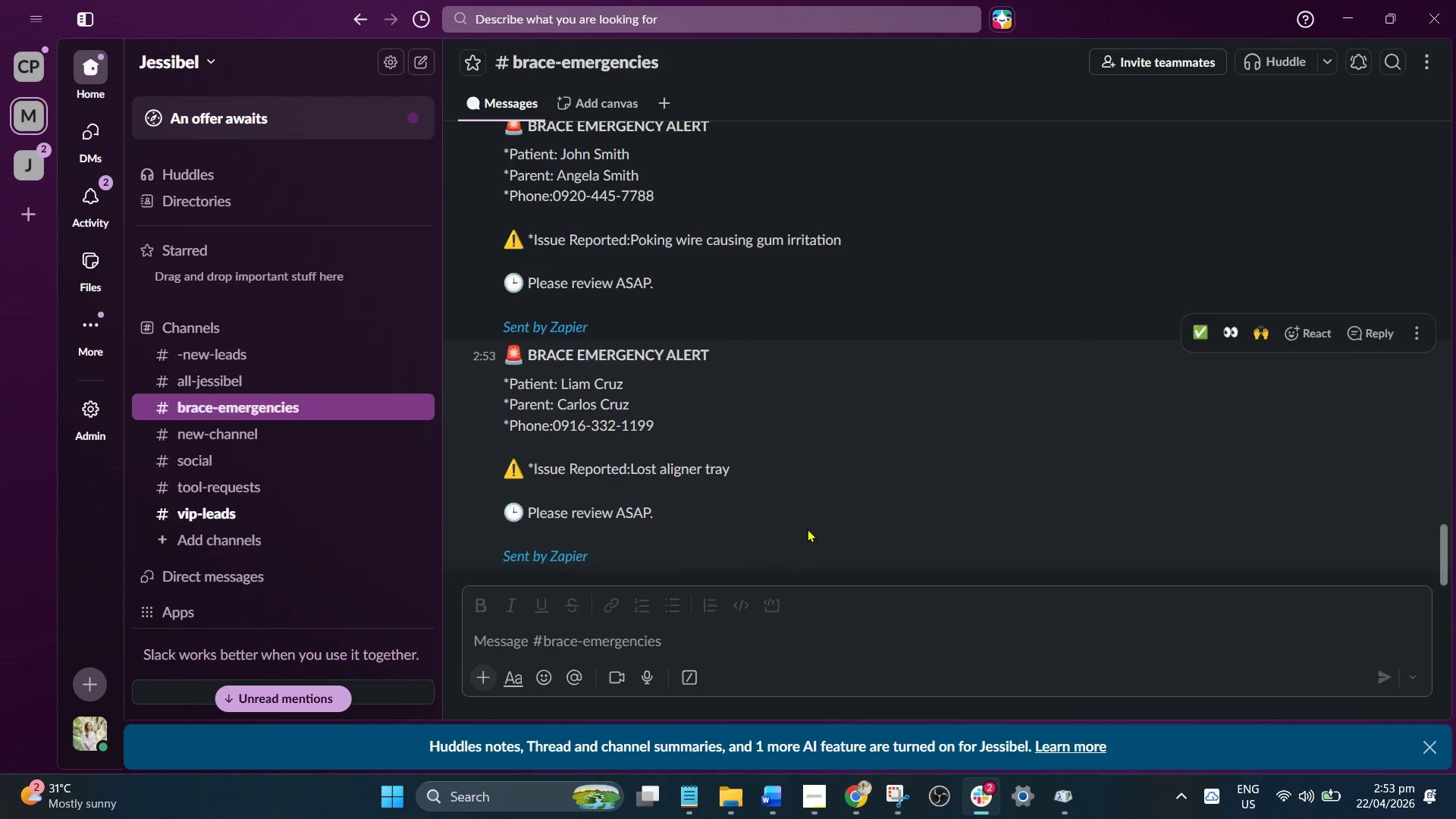 
scroll: coordinate [807, 529], scroll_direction: up, amount: 1.0
 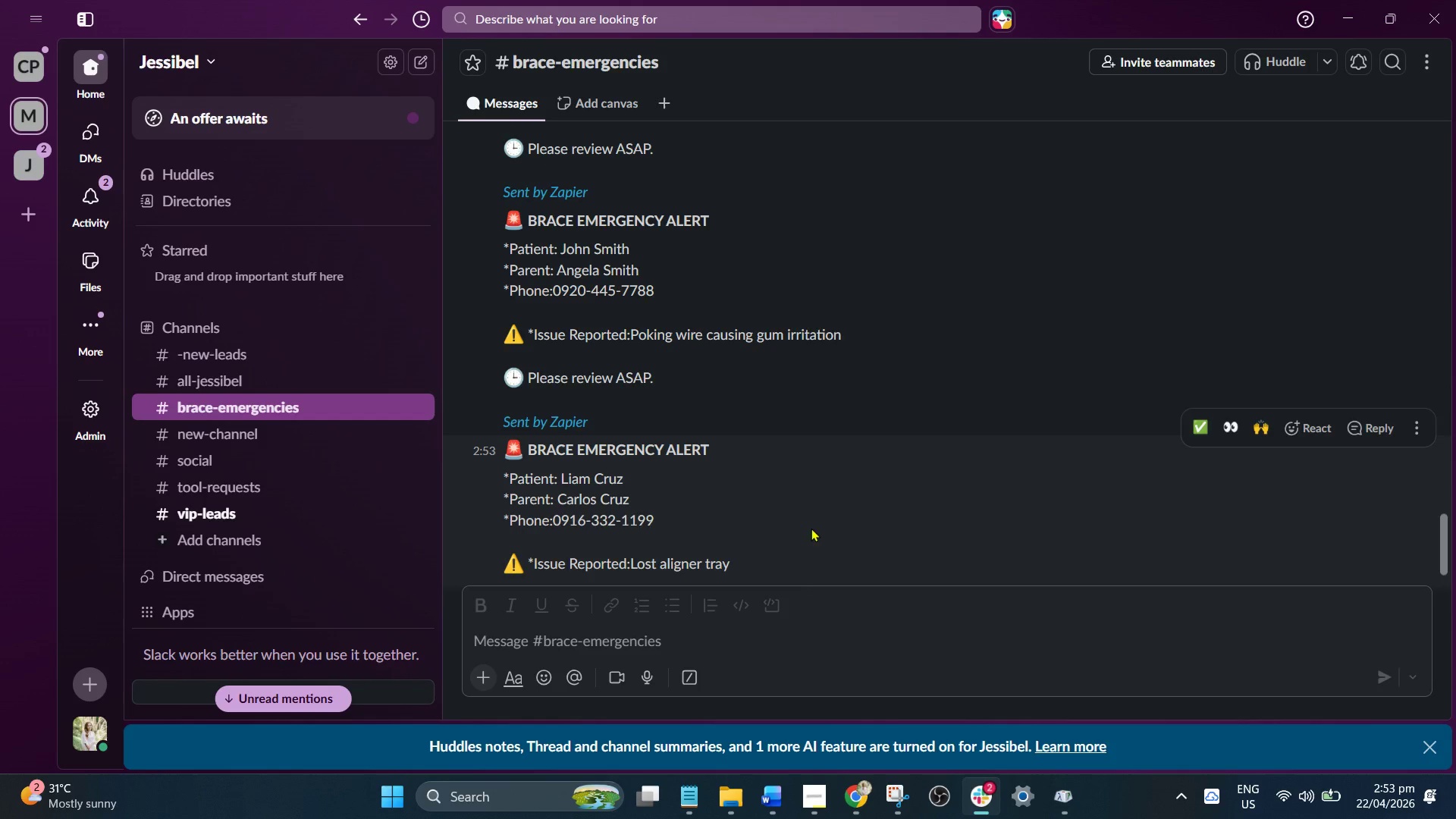 
scroll: coordinate [811, 528], scroll_direction: down, amount: 1.0
 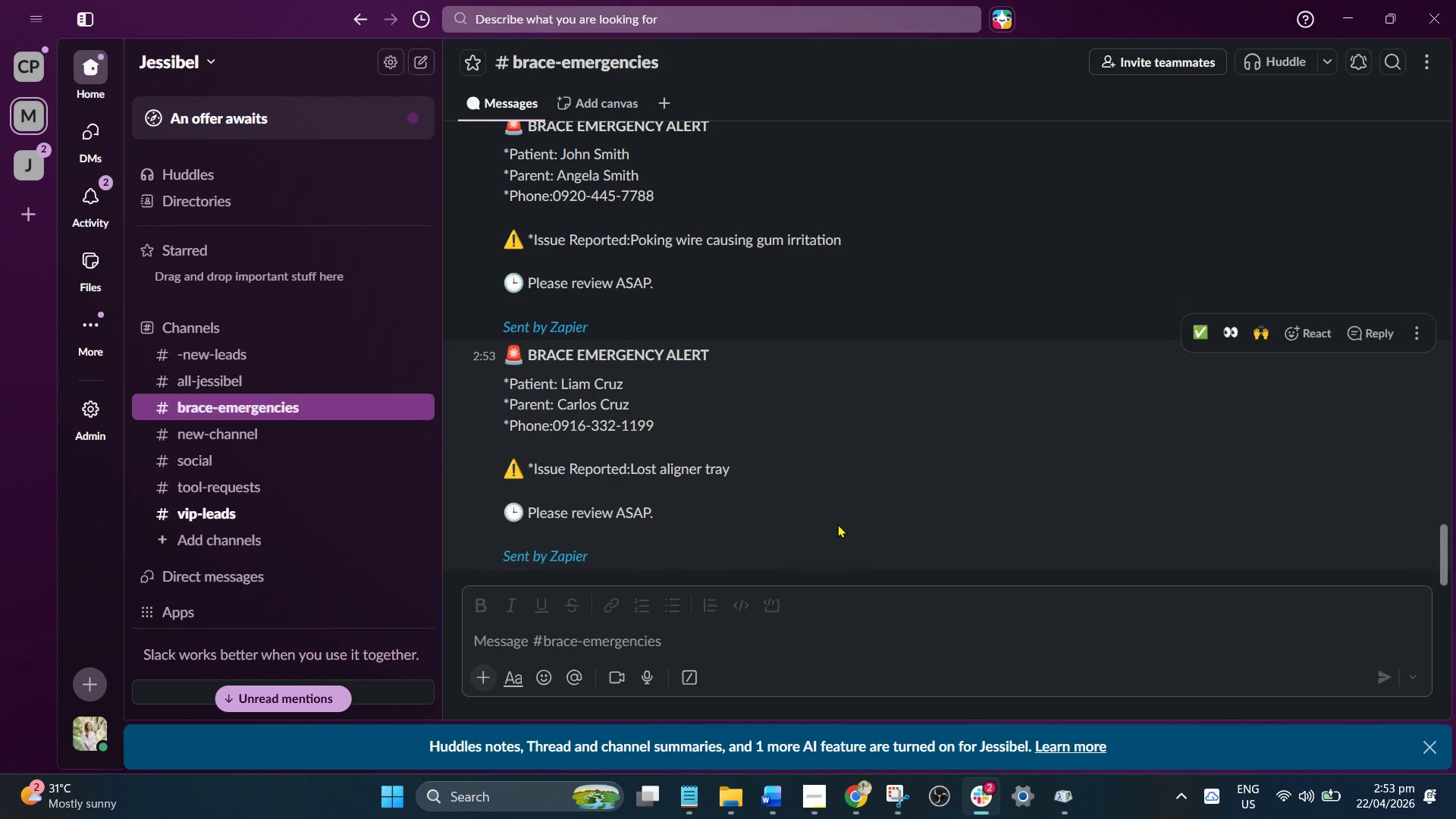 
scroll: coordinate [837, 522], scroll_direction: up, amount: 7.0
 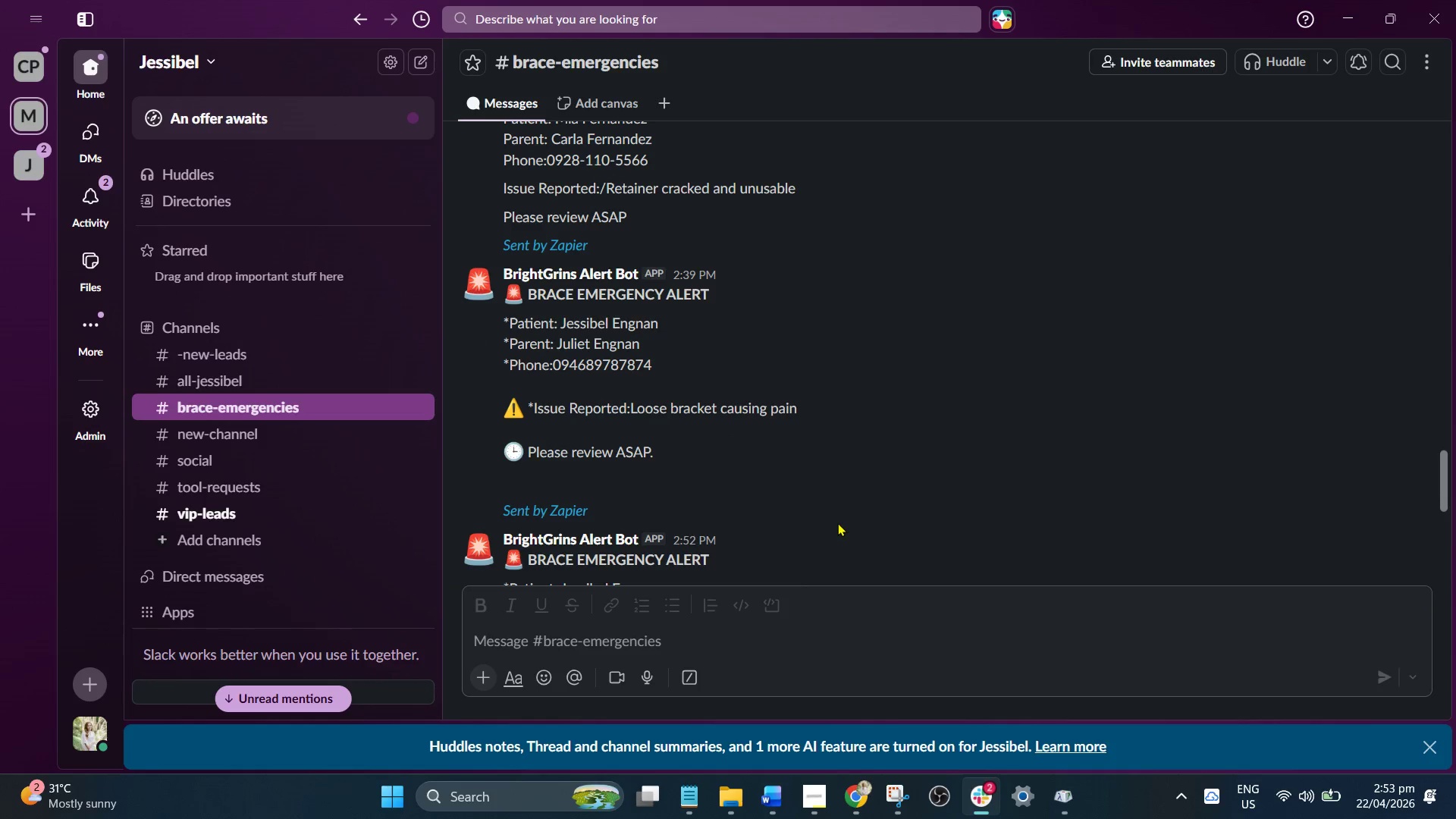 
scroll: coordinate [839, 522], scroll_direction: down, amount: 1.0
 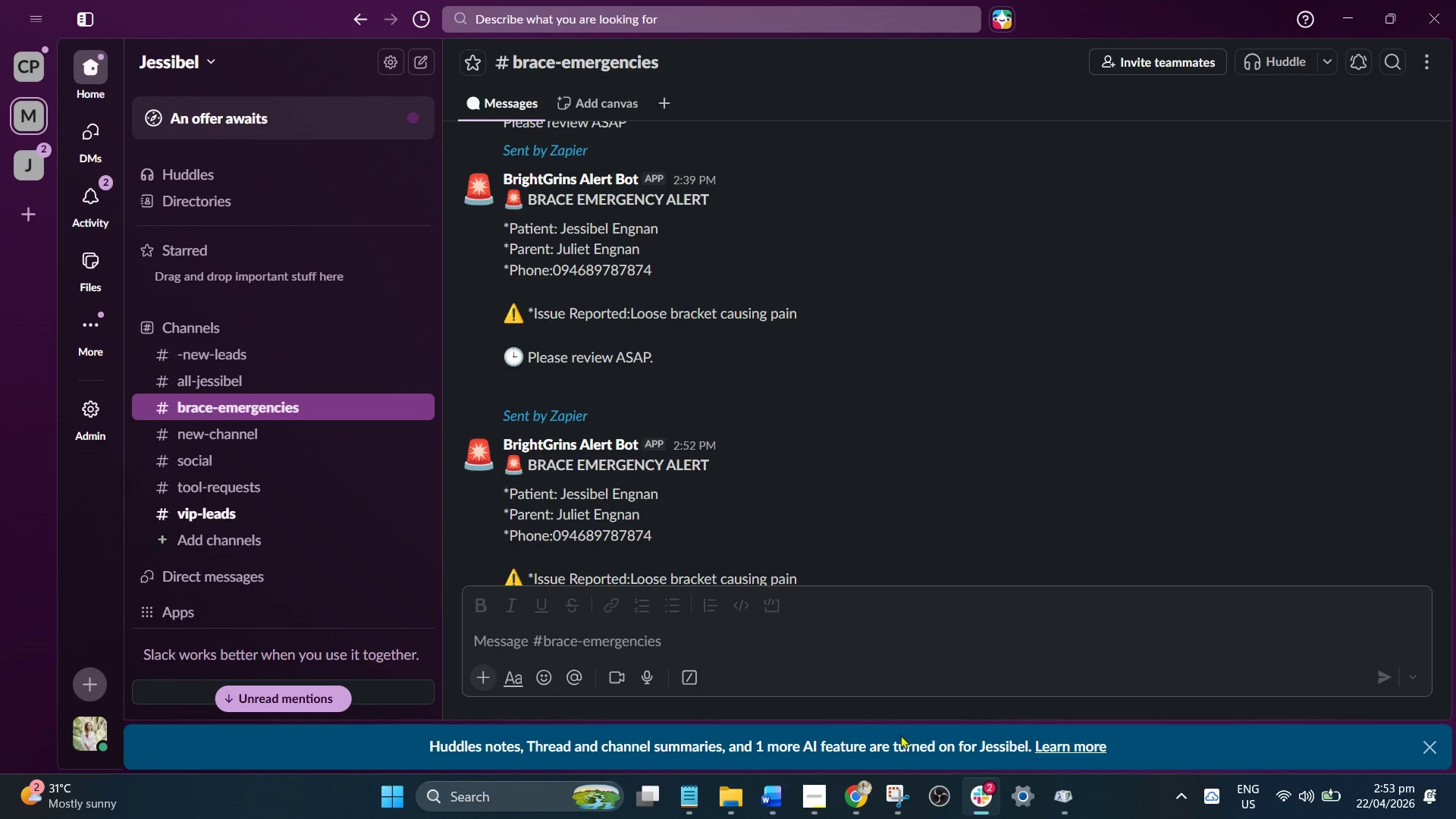 
left_click([892, 789])
 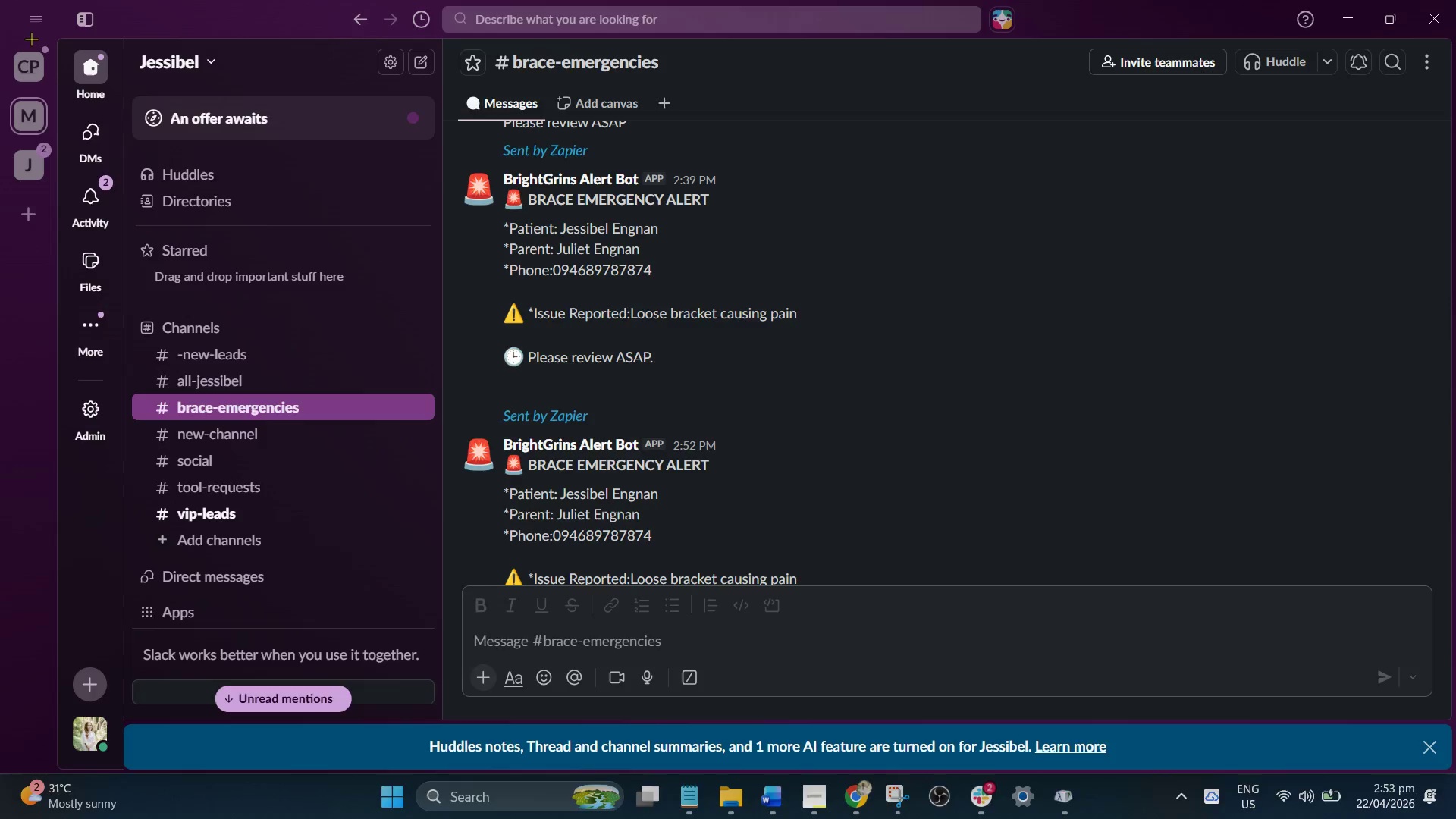 
left_click_drag(start_coordinate=[0, 0], to_coordinate=[1455, 768])
 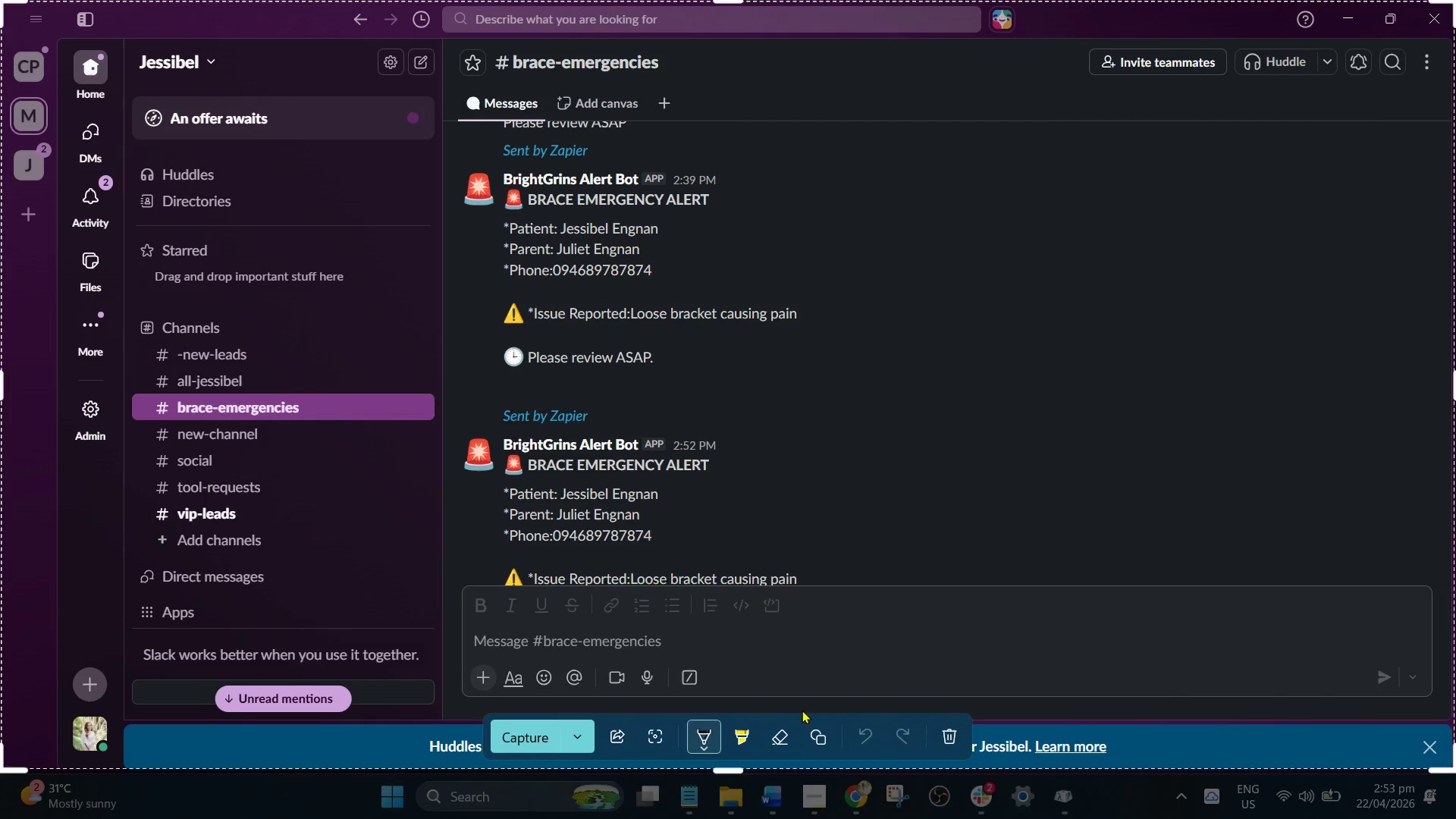 
left_click([545, 737])
 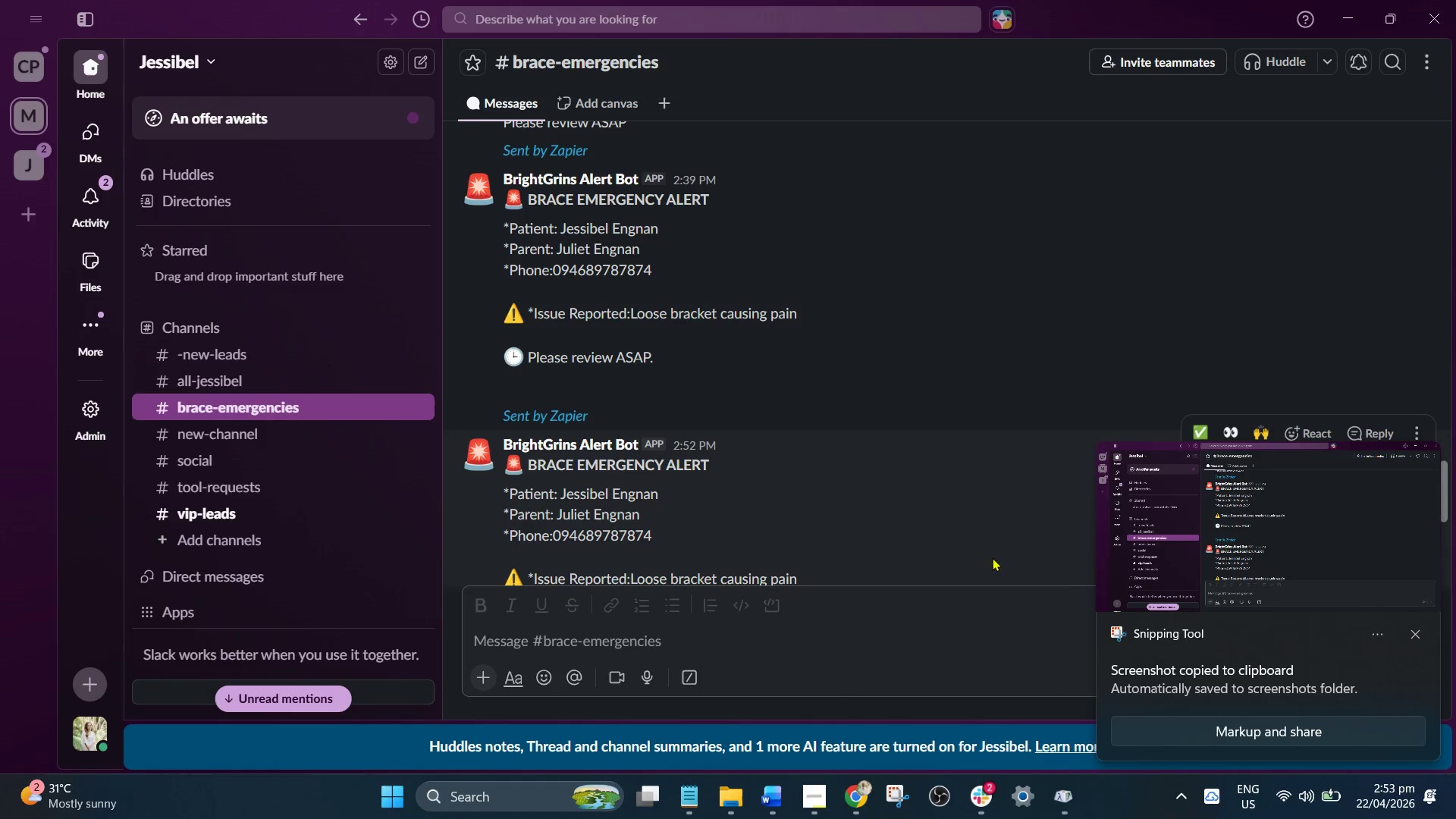 
right_click([1227, 615])
 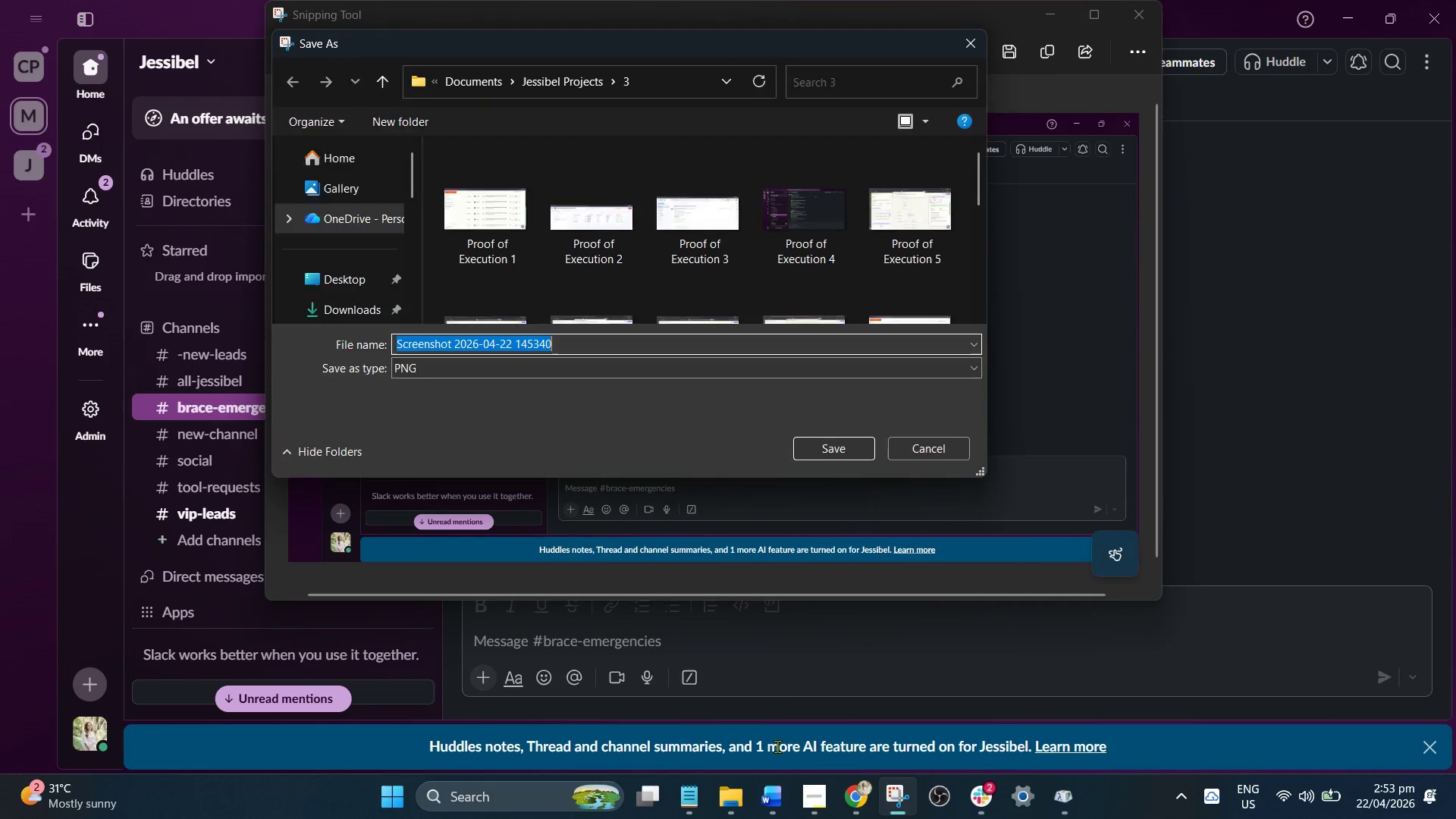 
wait(7.06)
 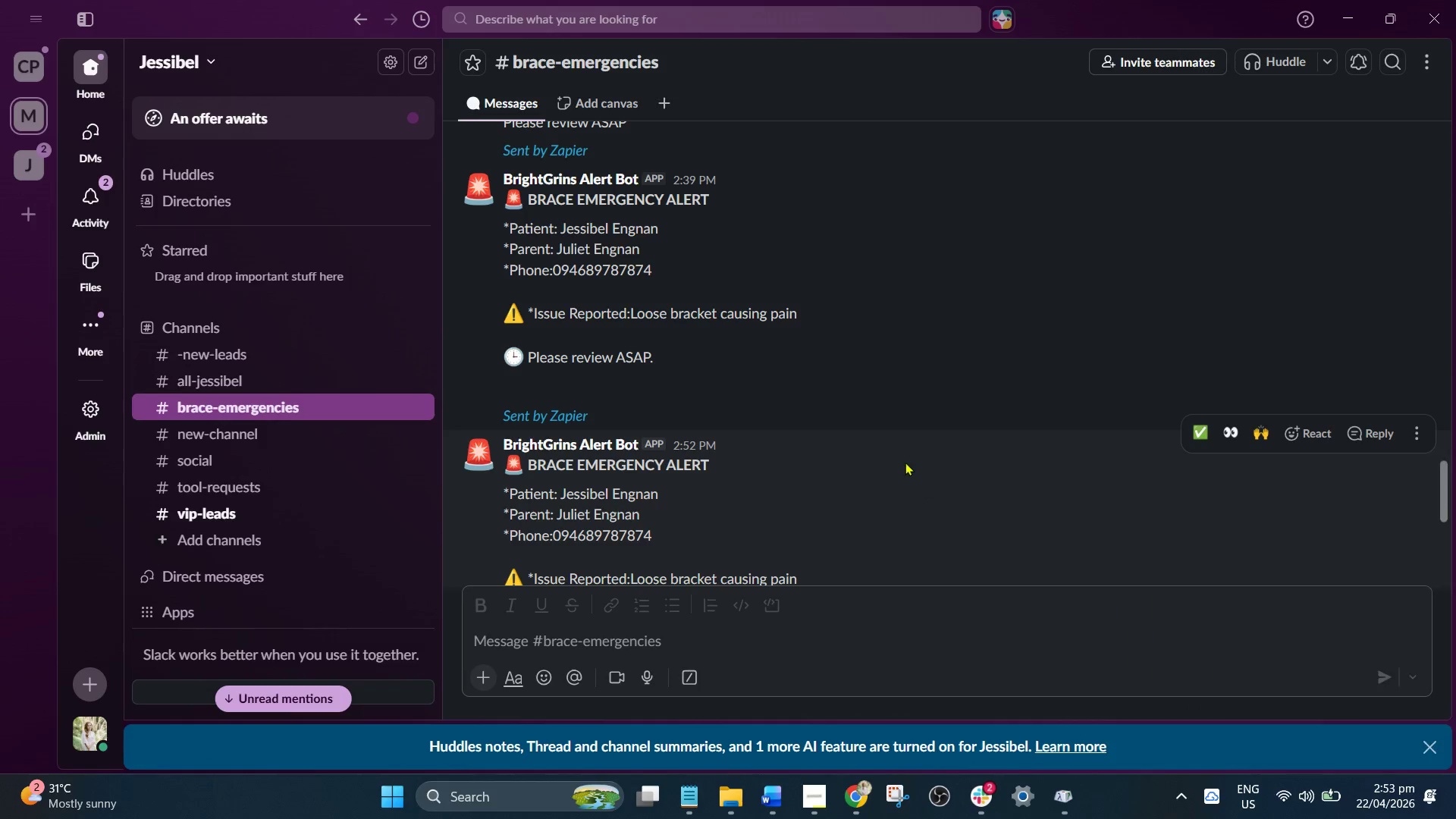 
left_click_drag(start_coordinate=[482, 559], to_coordinate=[583, 567])
 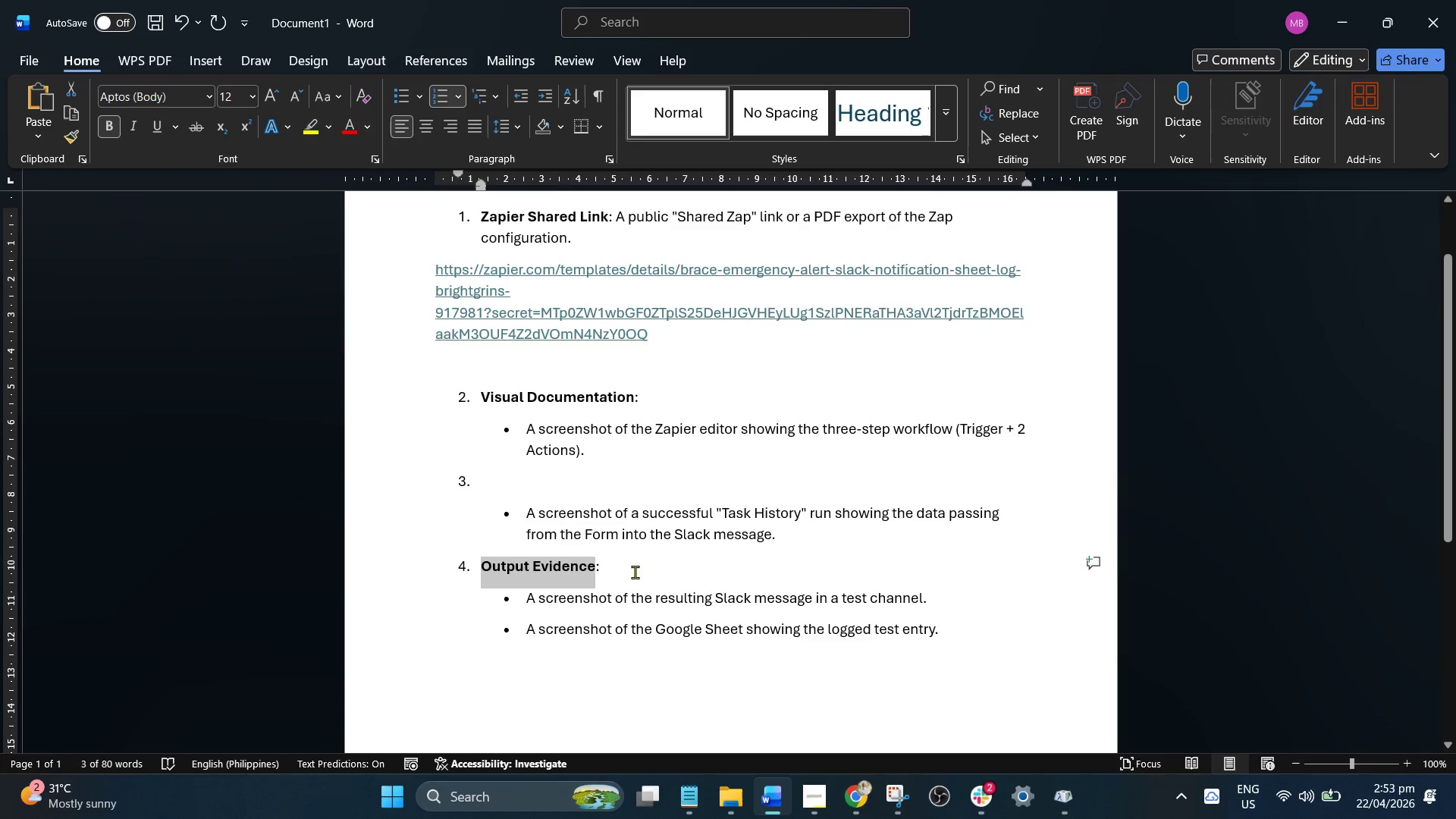 
key(Control+C)
 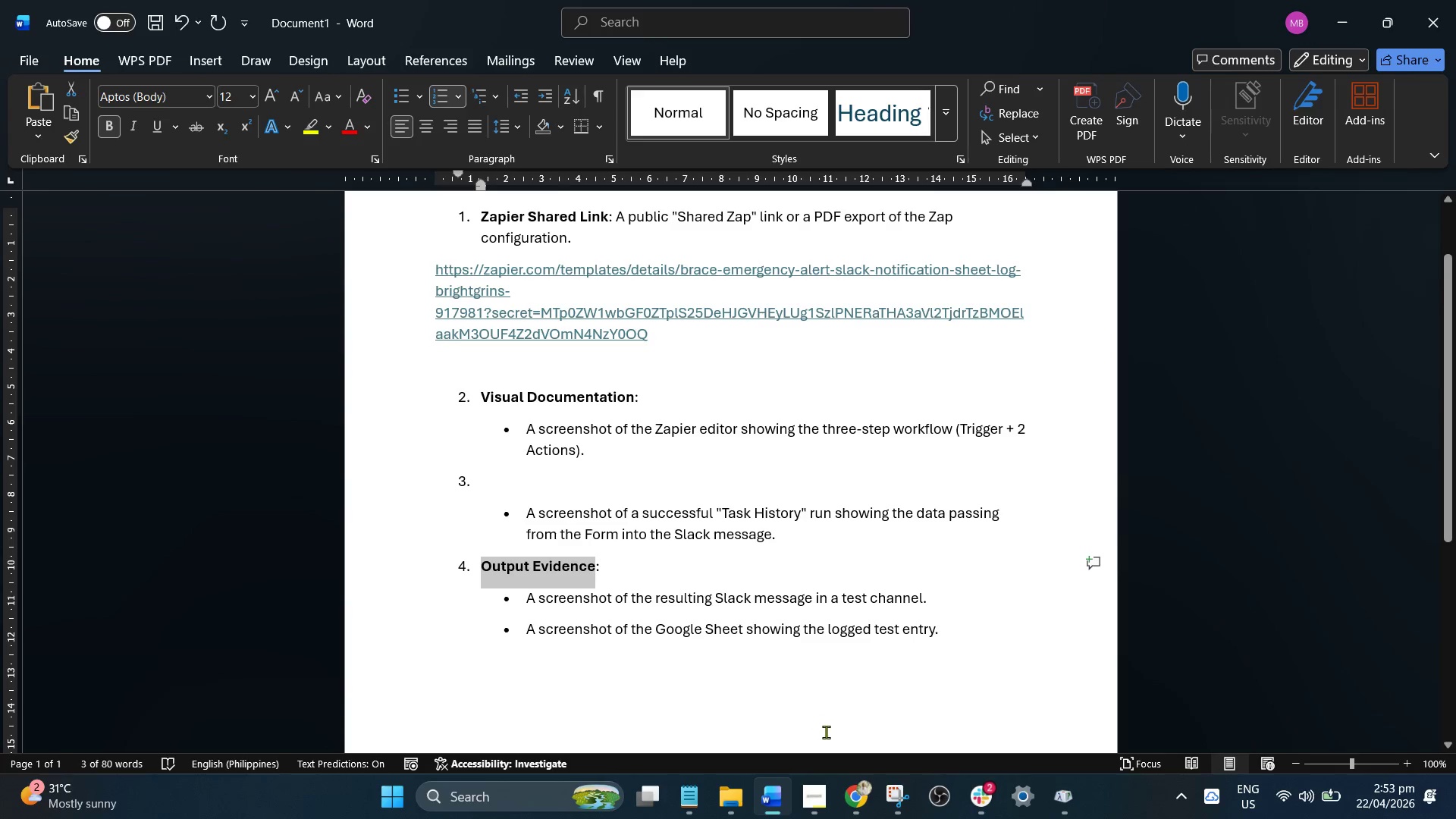 
key(Control+C)
 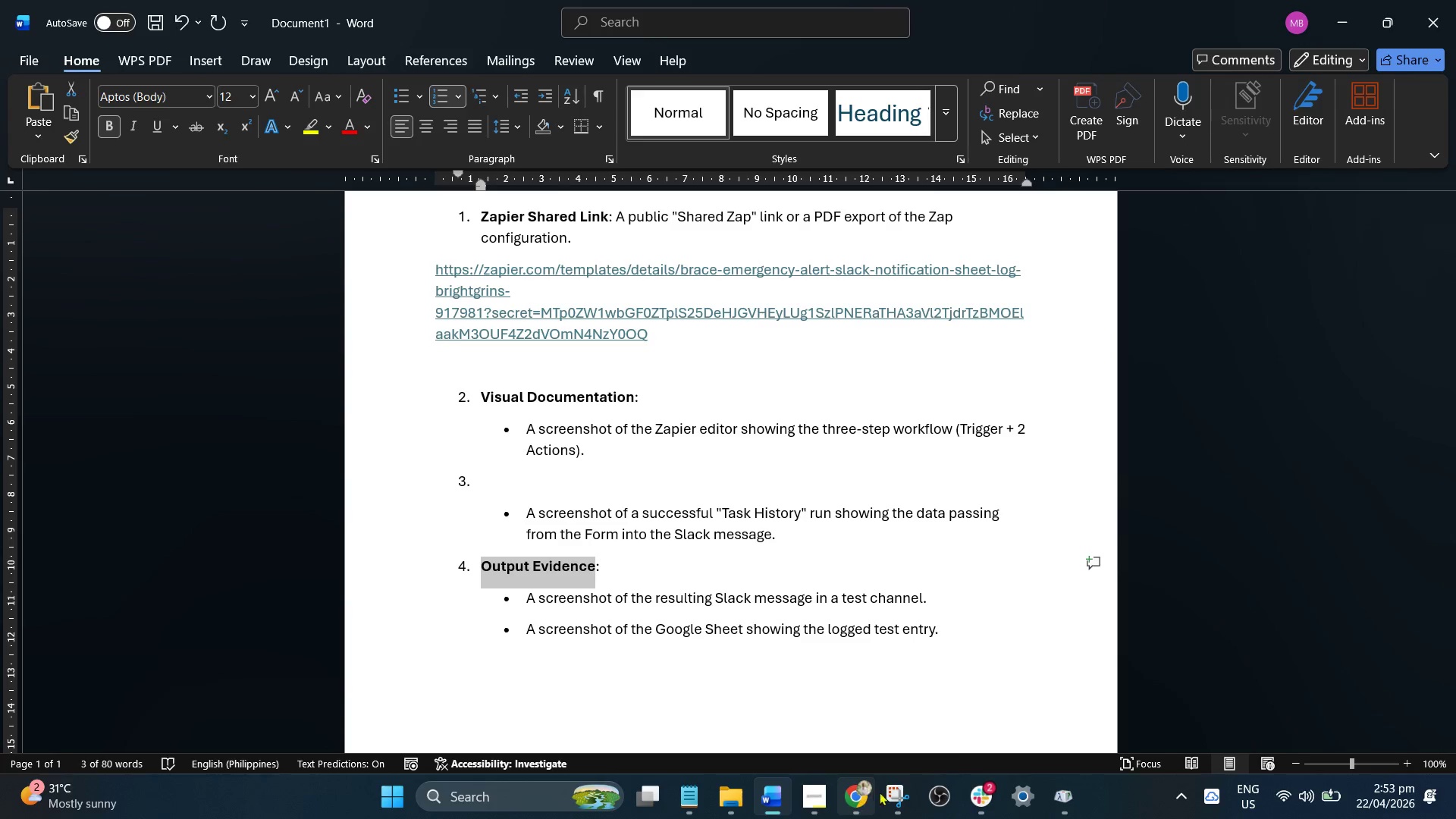 
left_click([891, 795])
 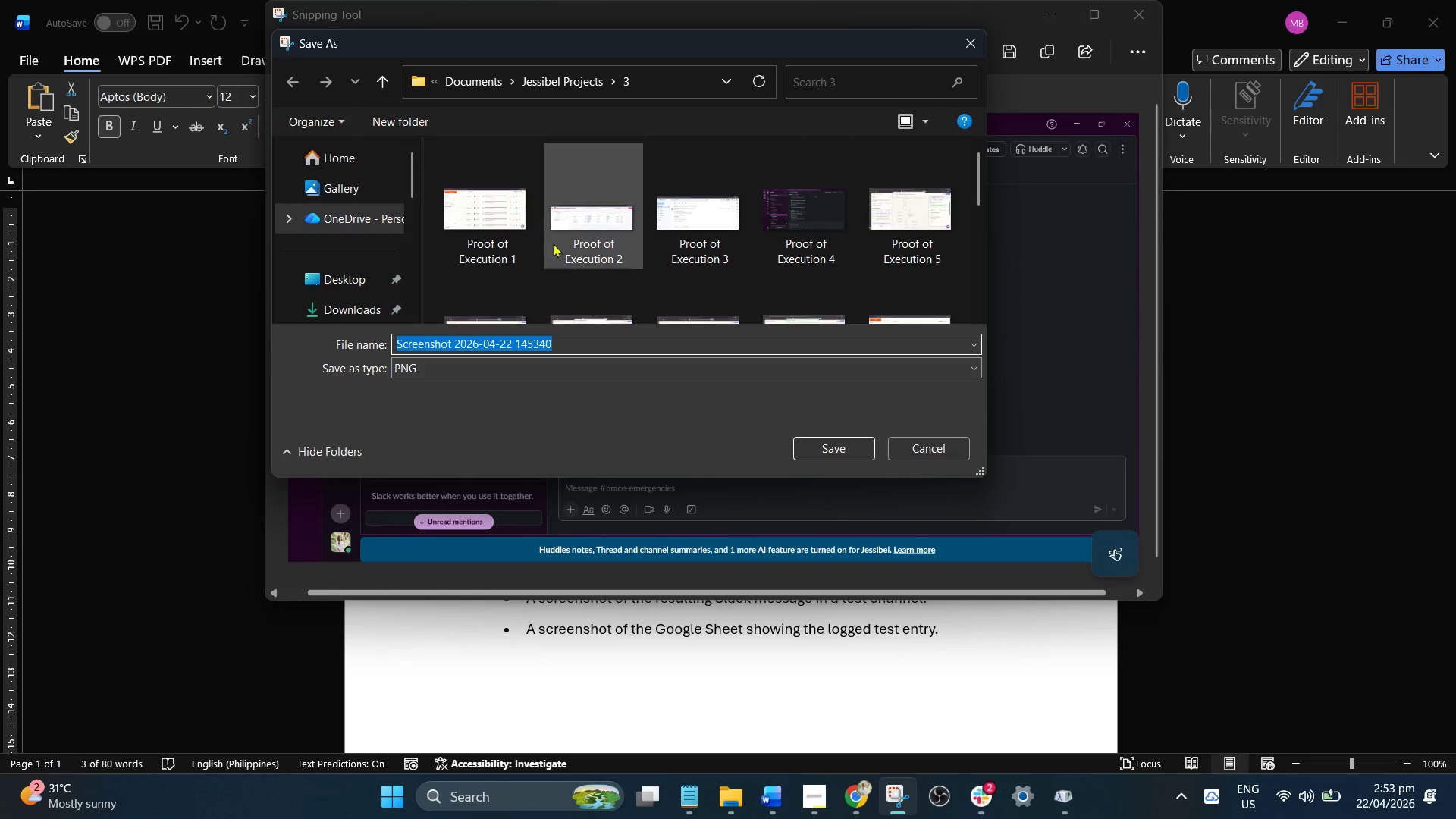 
left_click([570, 83])
 